 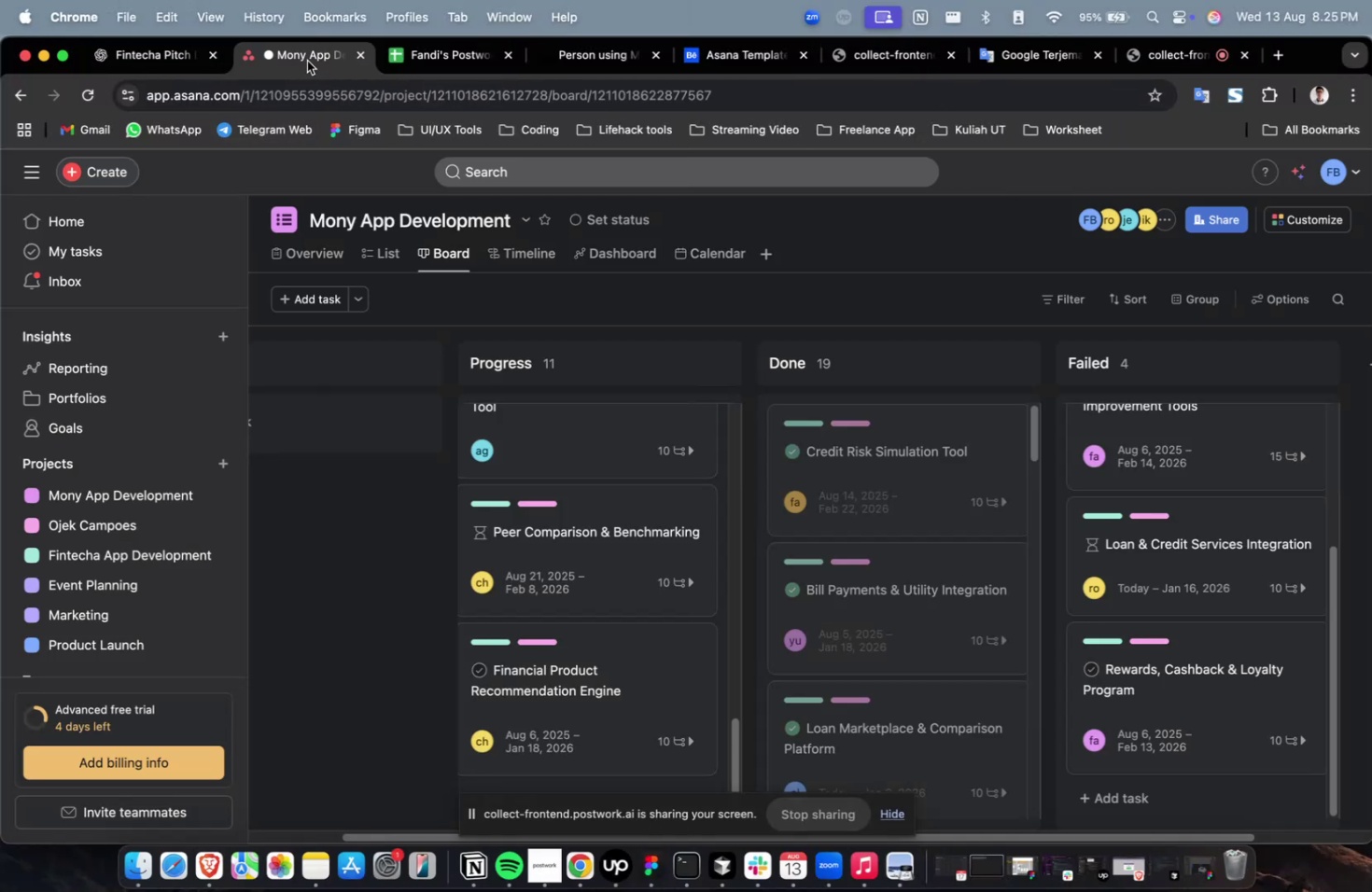 
double_click([146, 74])
 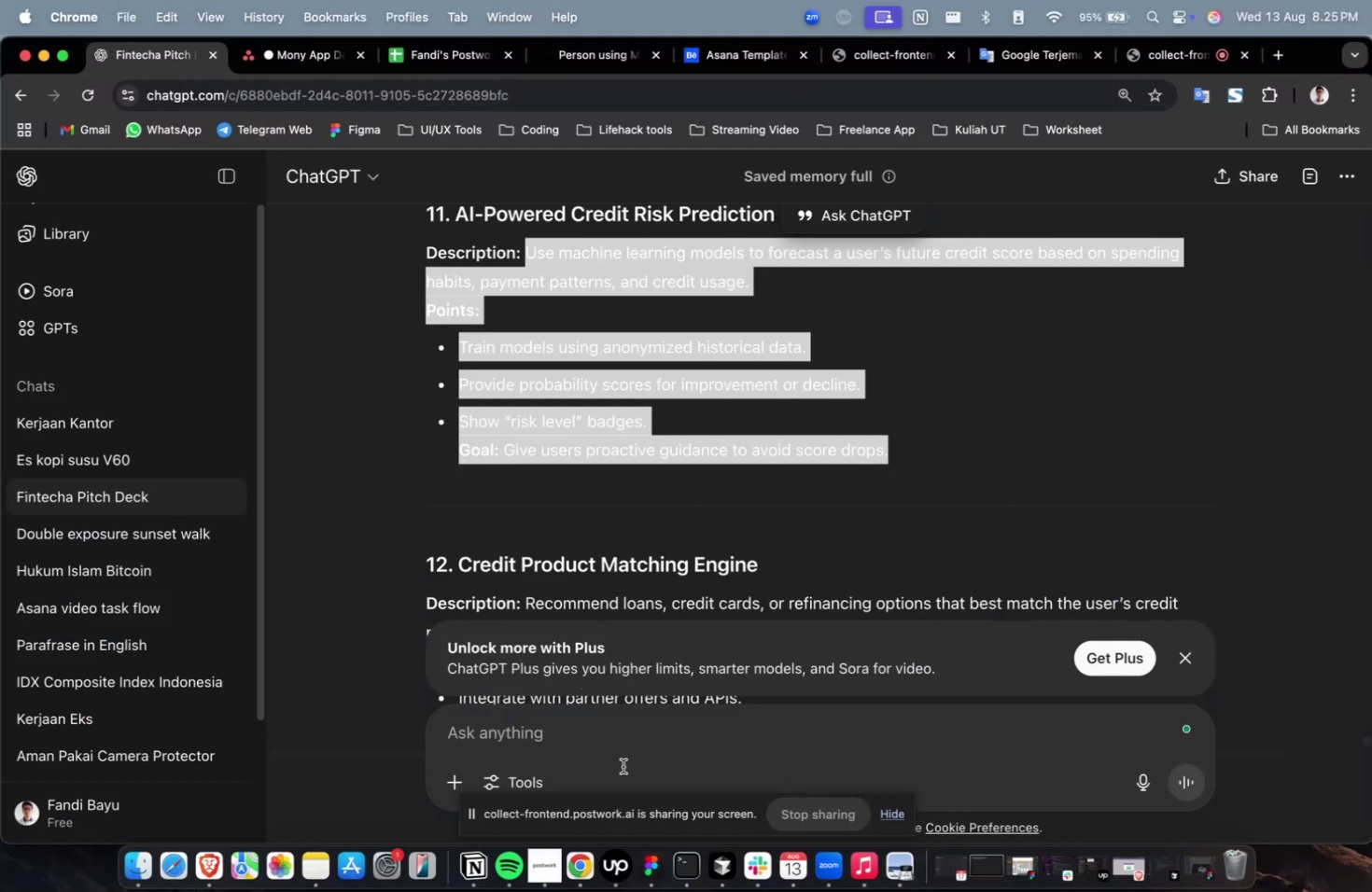 
triple_click([624, 733])
 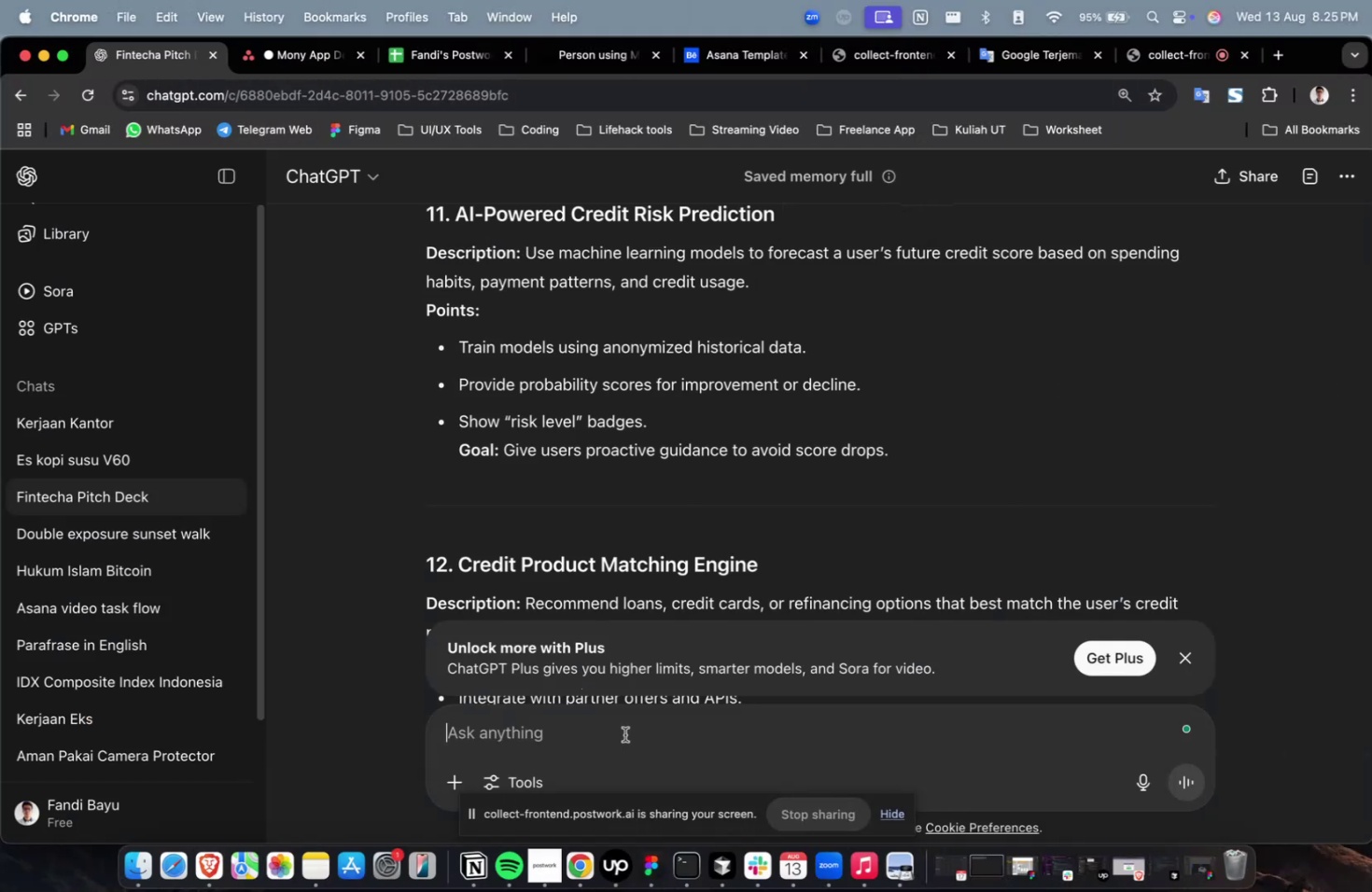 
type(please create 6 main tas)
key(Backspace)
type(sk)
 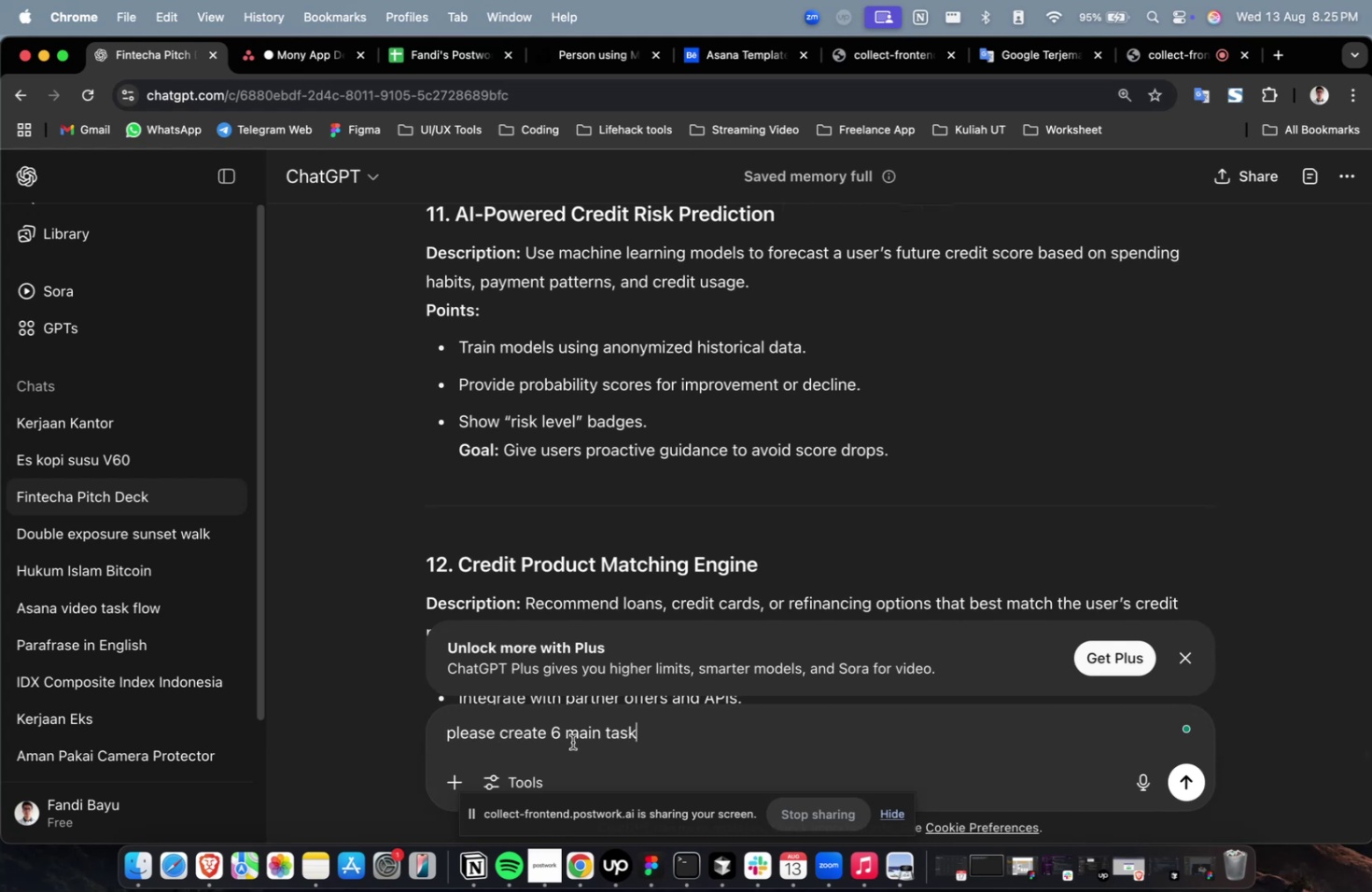 
left_click([510, 733])
 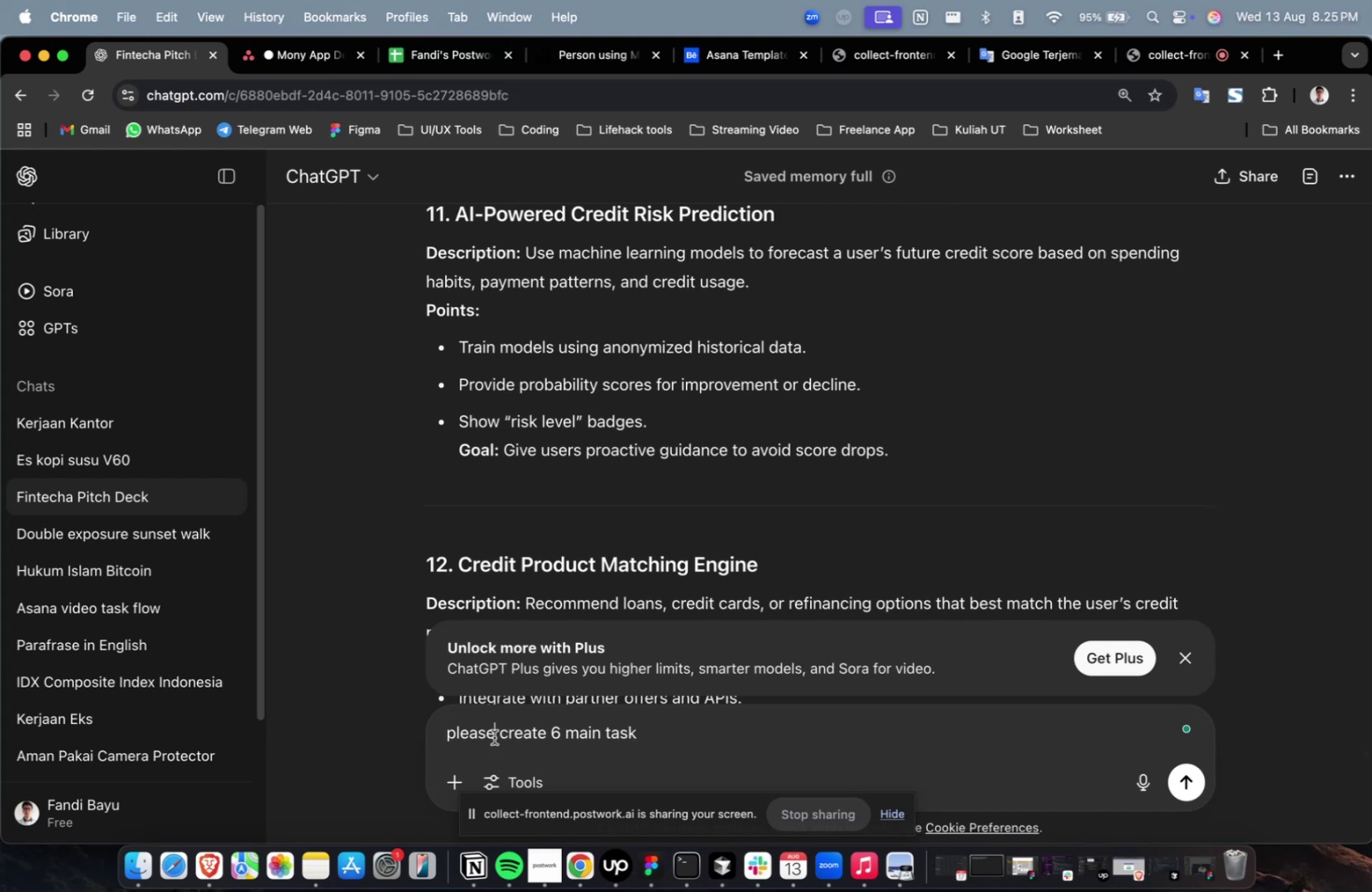 
type( conntin)
key(Backspace)
key(Backspace)
key(Backspace)
key(Backspace)
type(tinue to)
 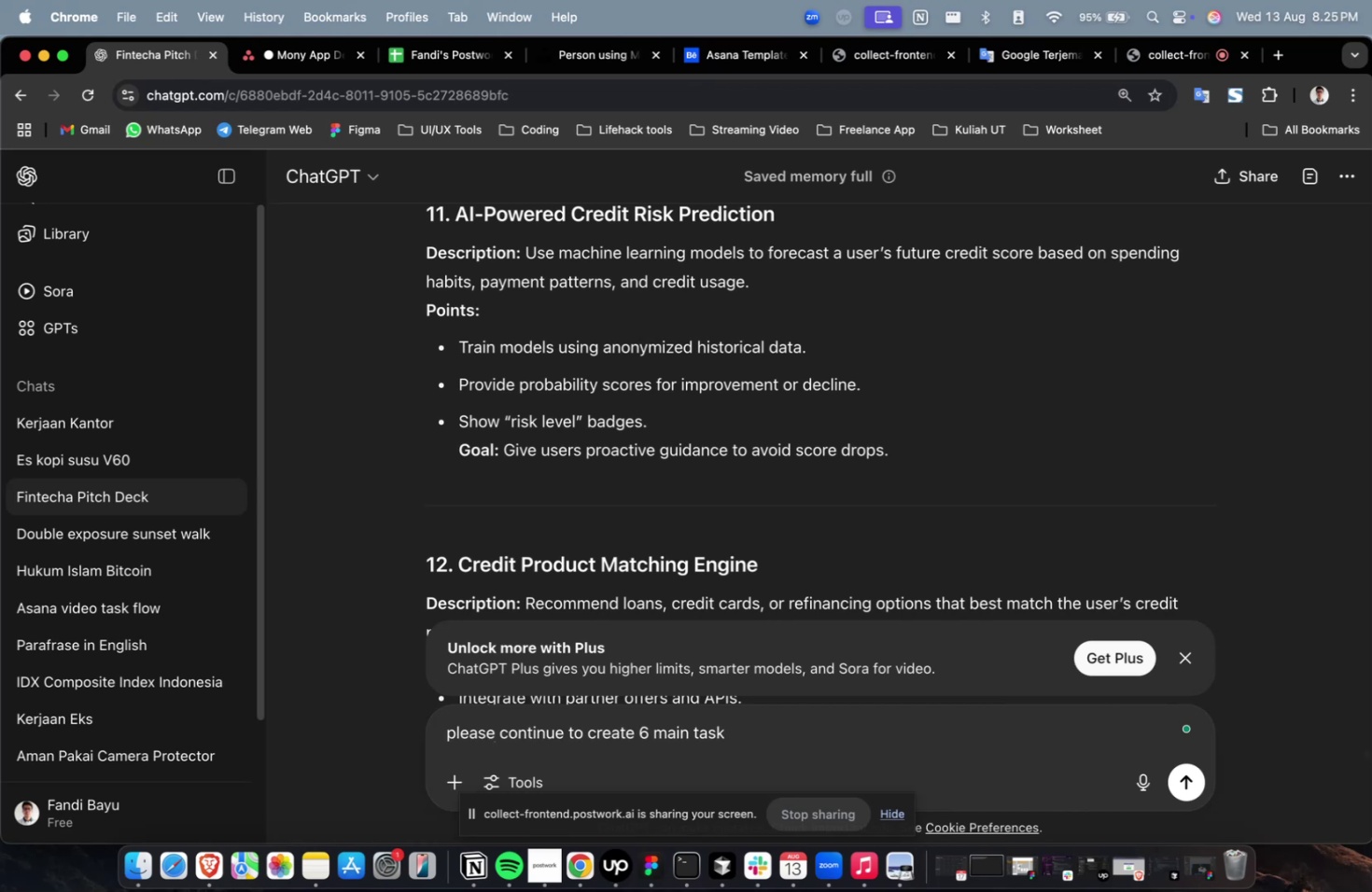 
key(Enter)
 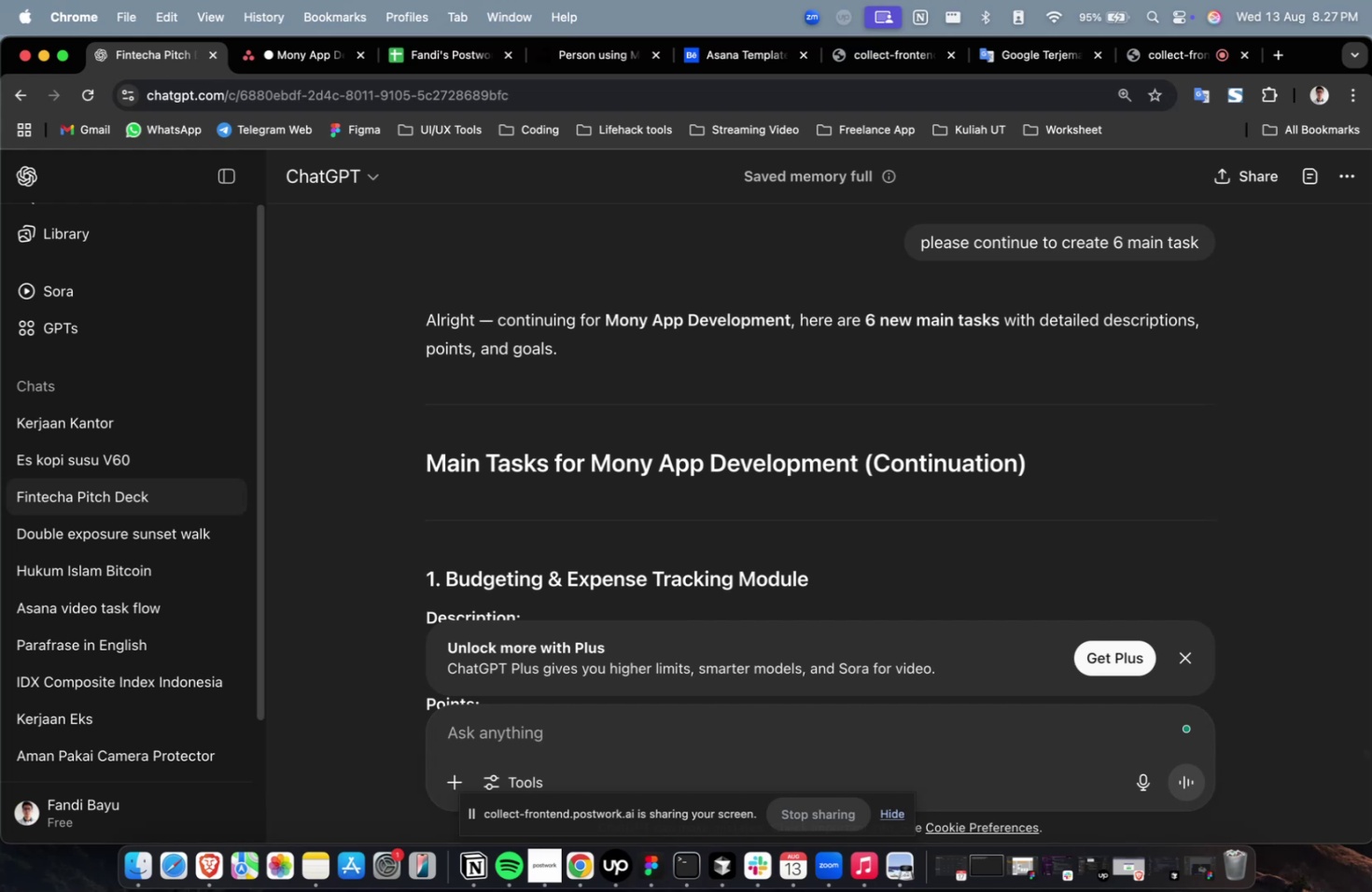 
wait(112.19)
 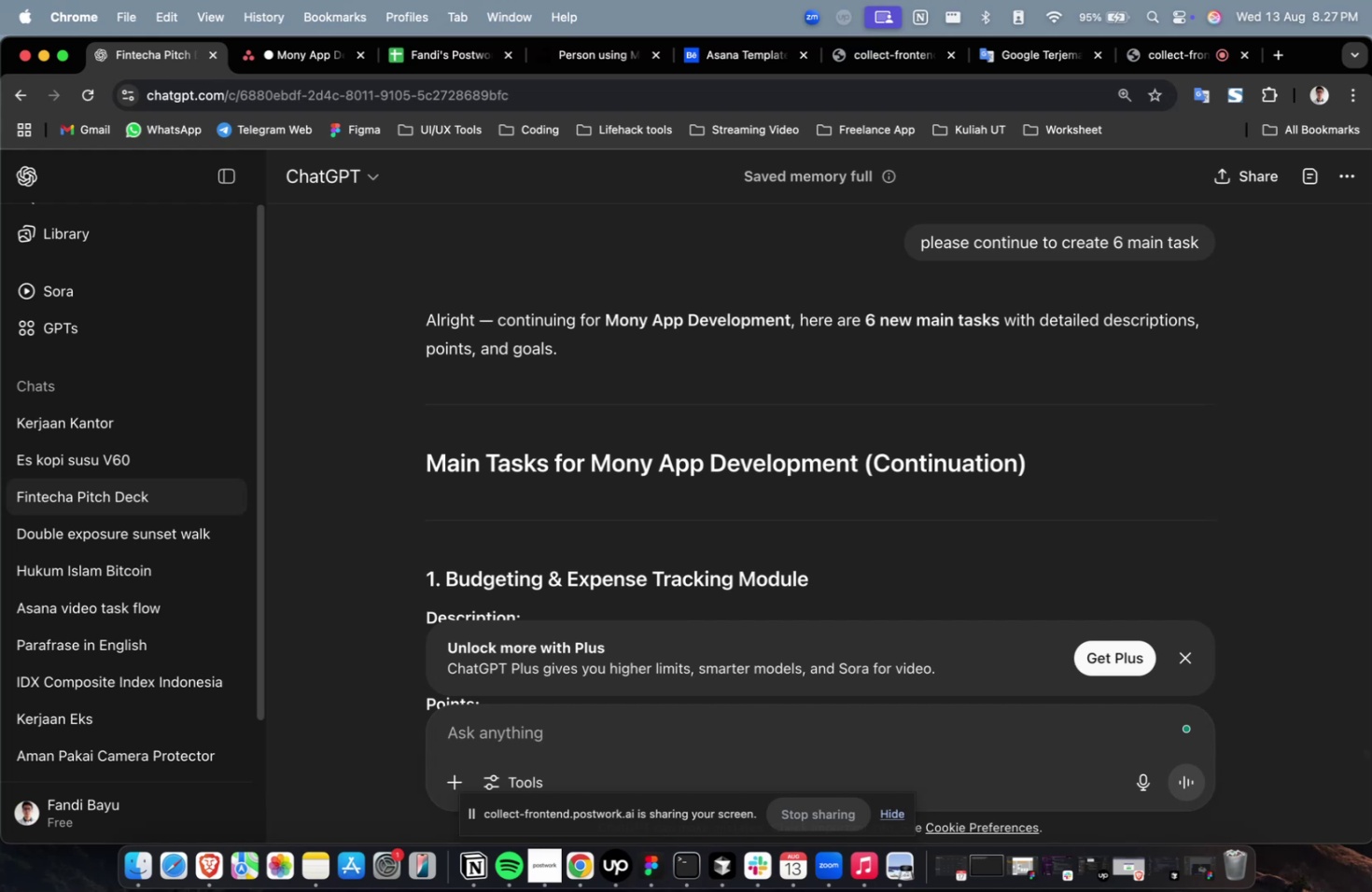 
scroll: coordinate [778, 532], scroll_direction: down, amount: 20.0
 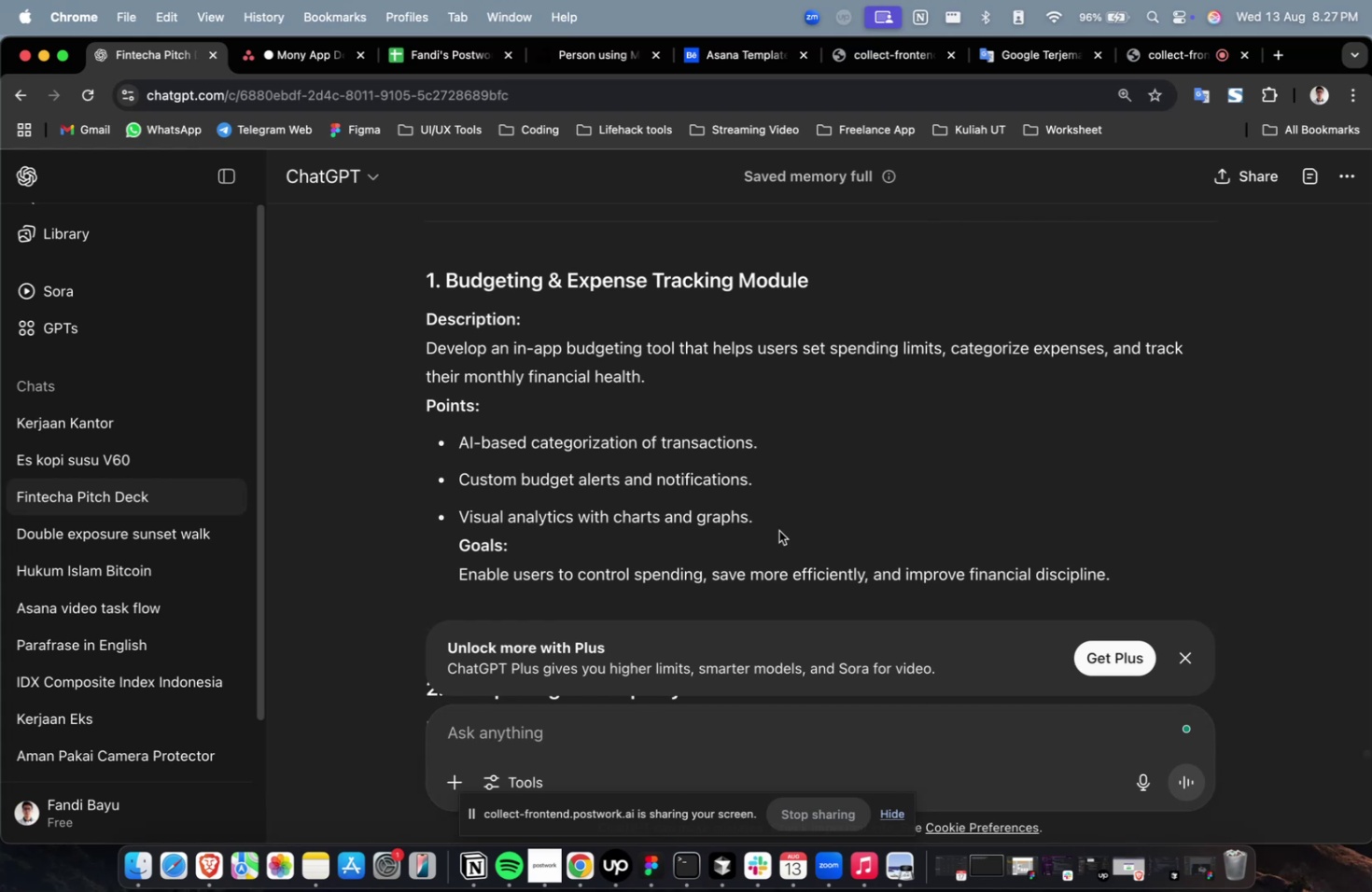 
wait(18.0)
 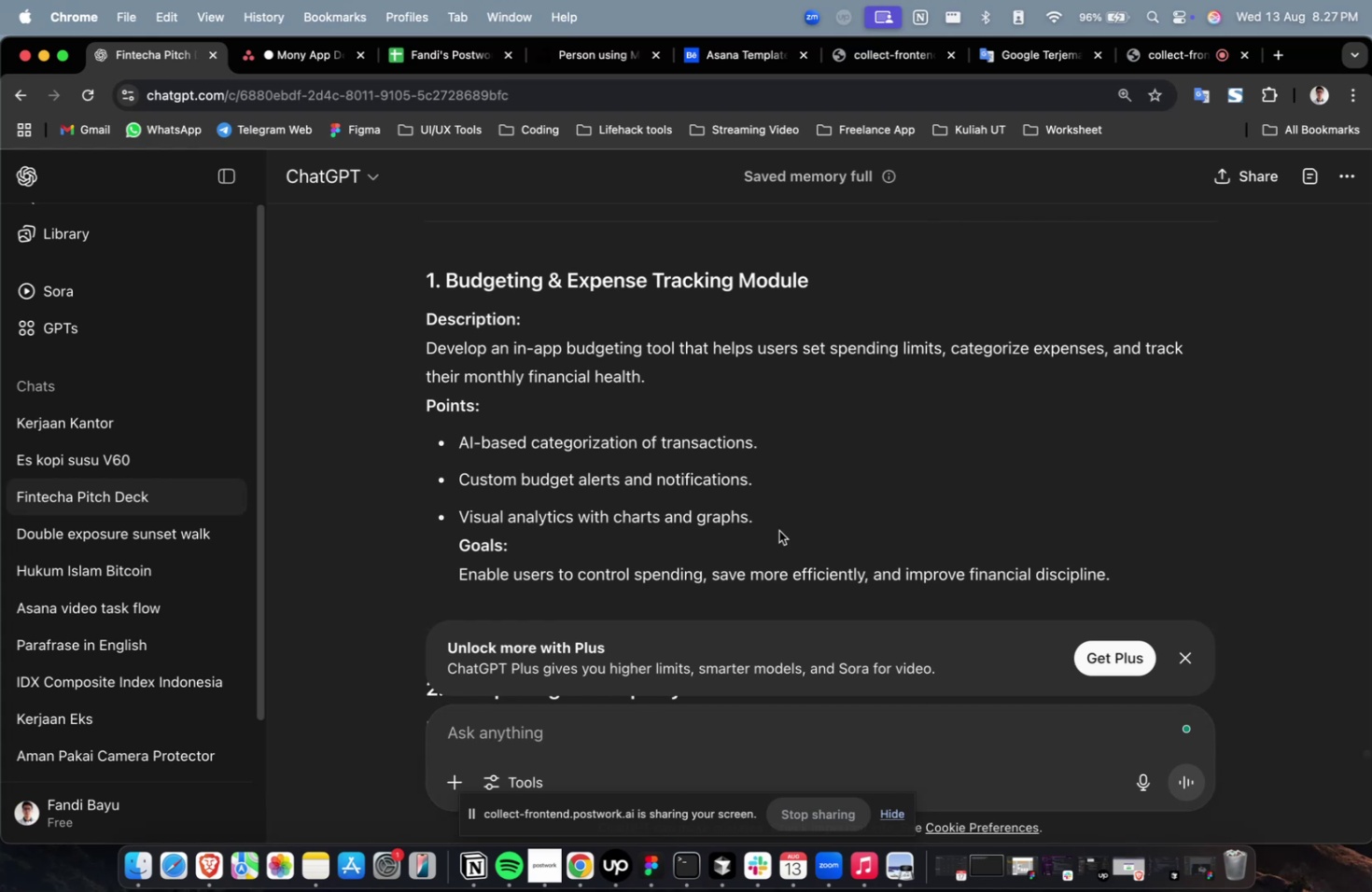 
scroll: coordinate [778, 526], scroll_direction: down, amount: 4.0
 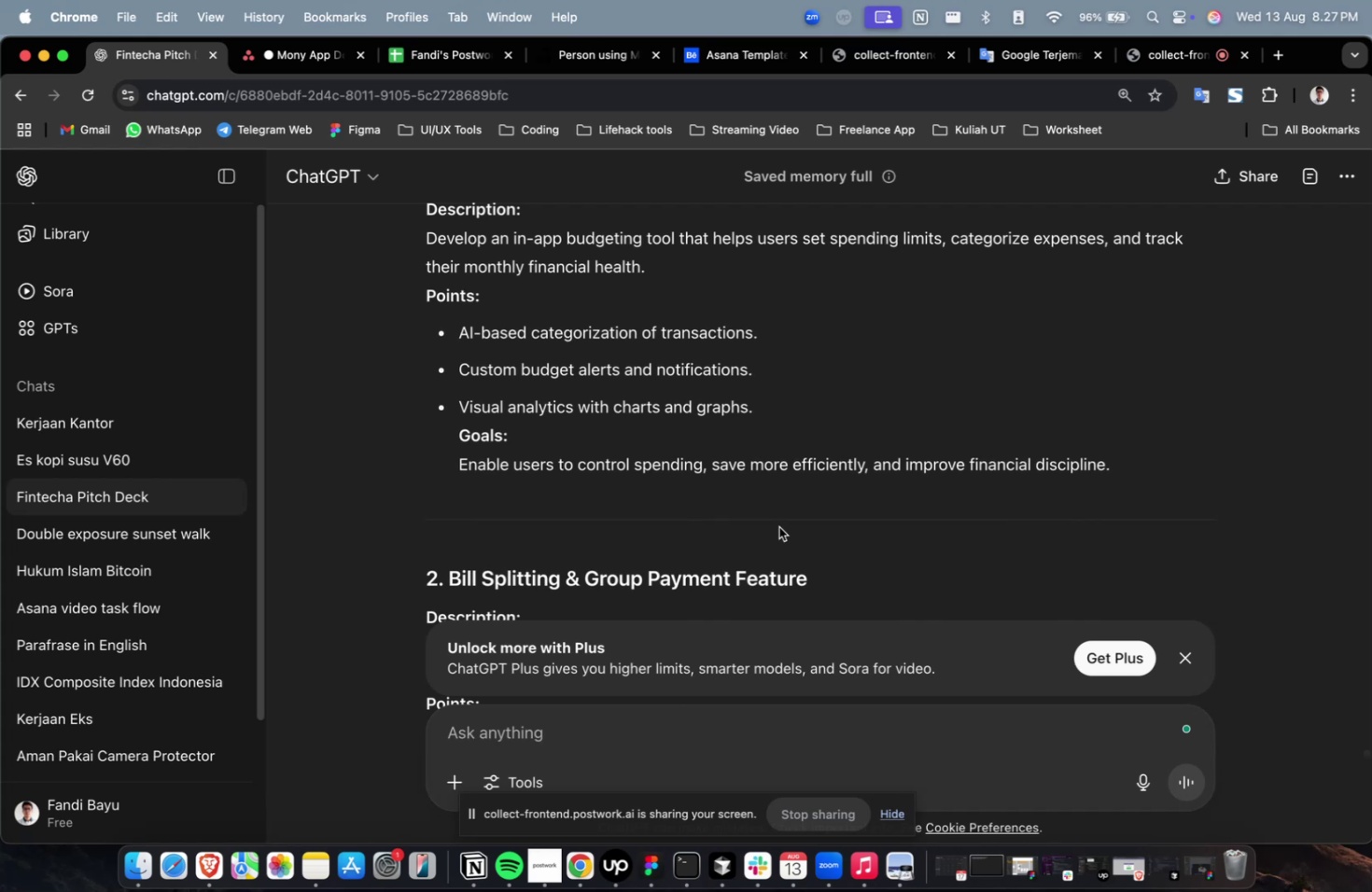 
wait(7.63)
 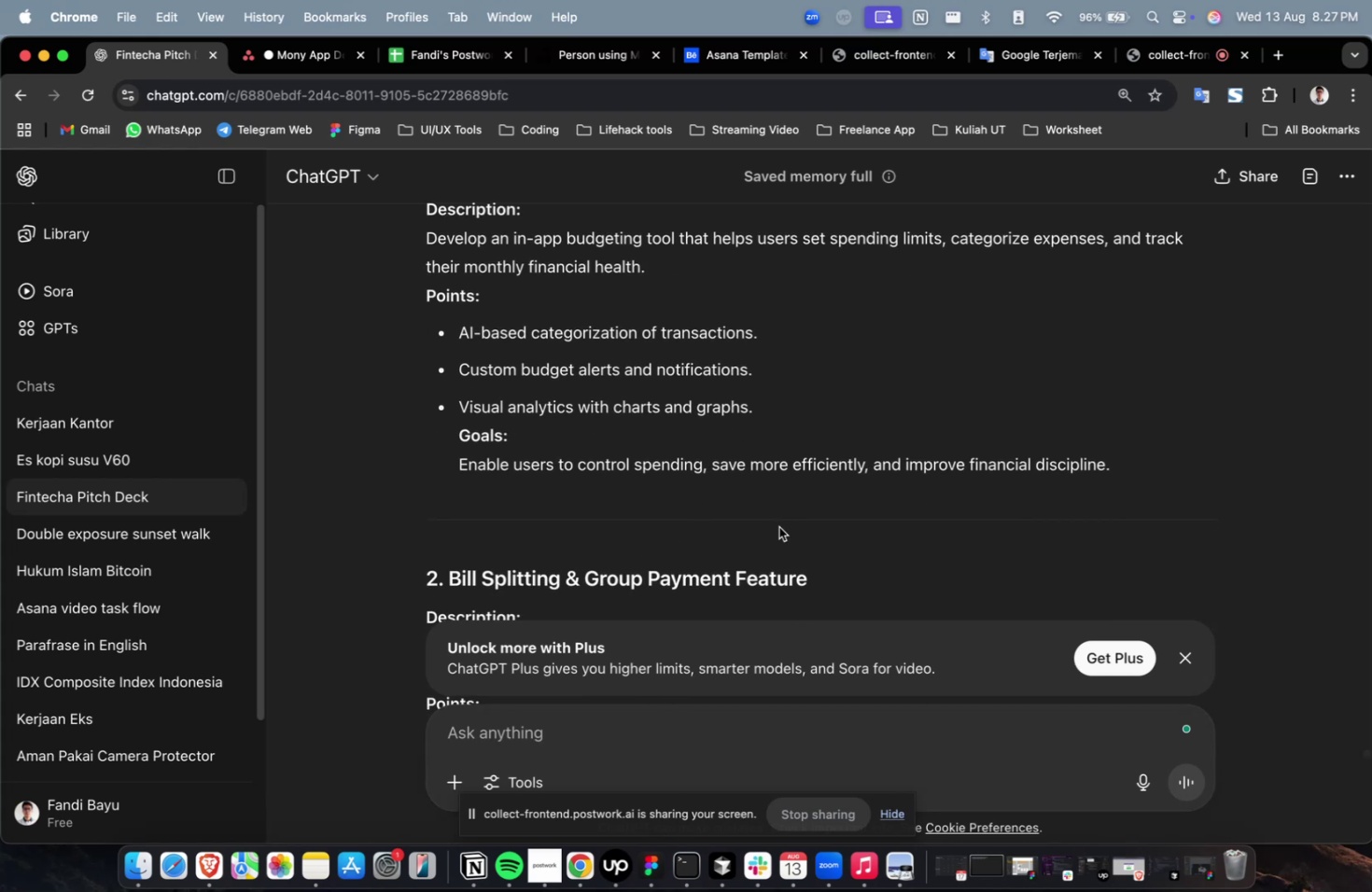 
scroll: coordinate [942, 467], scroll_direction: down, amount: 15.0
 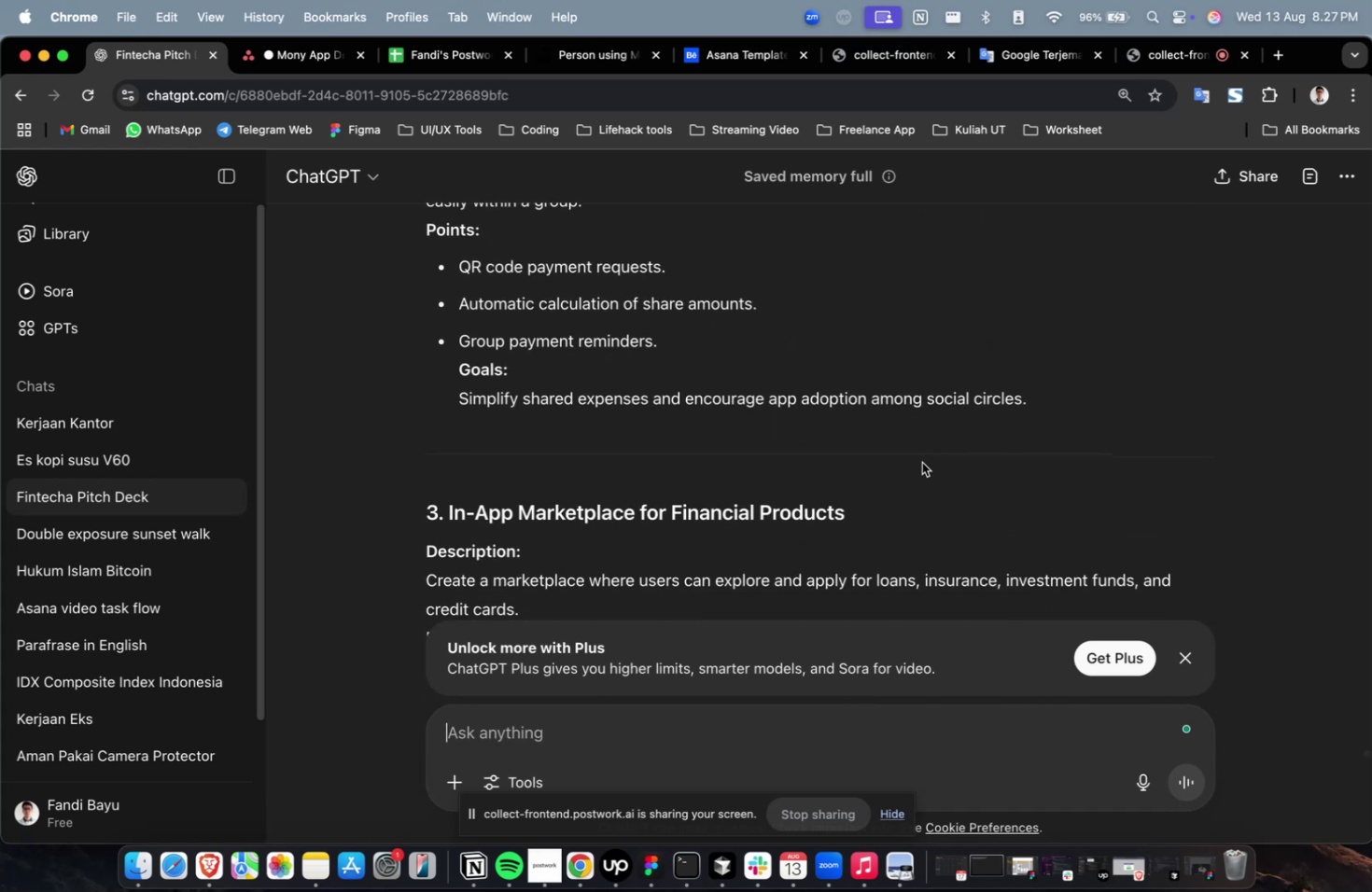 
scroll: coordinate [912, 463], scroll_direction: up, amount: 20.0
 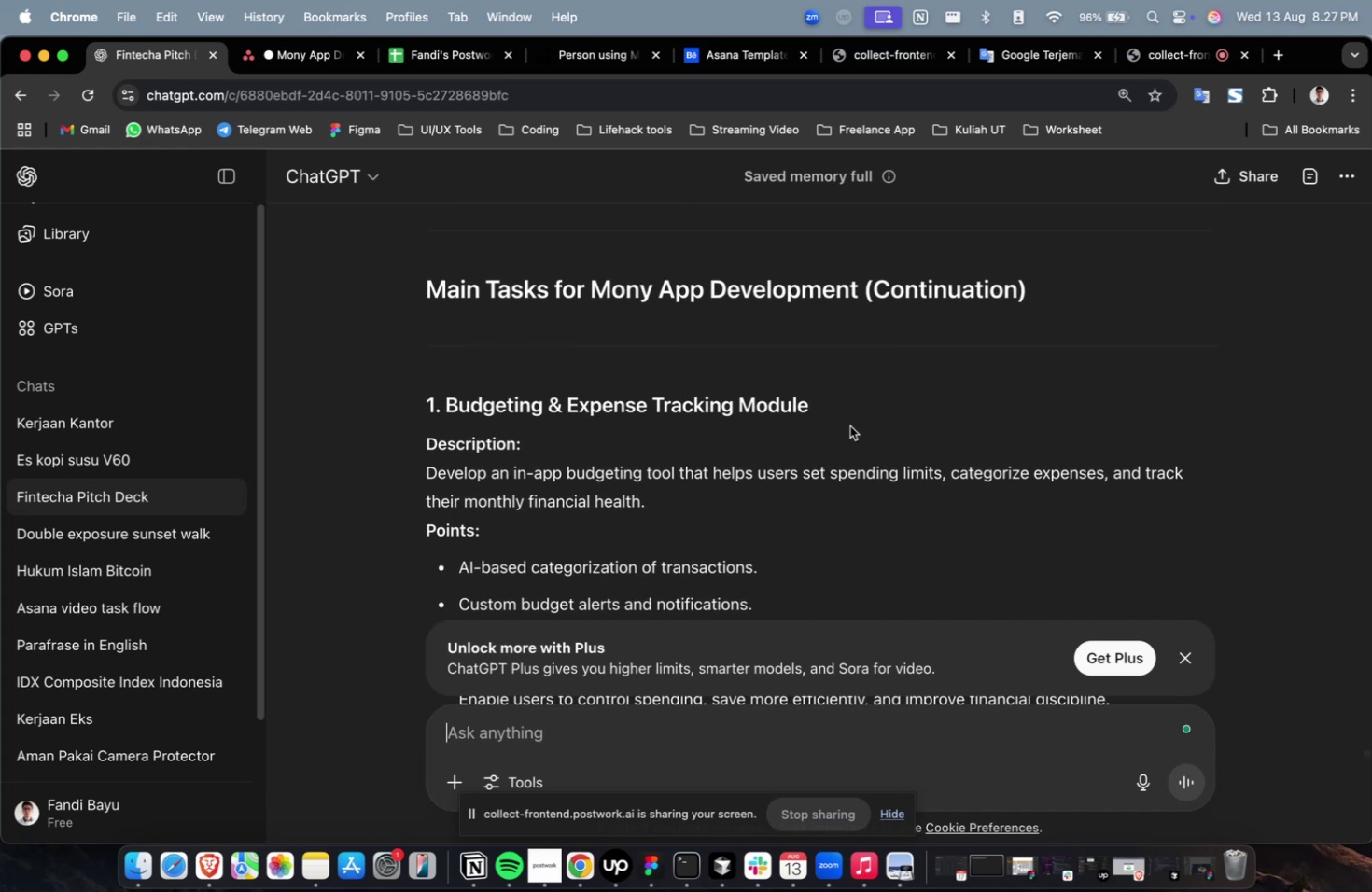 
left_click_drag(start_coordinate=[845, 414], to_coordinate=[451, 417])
 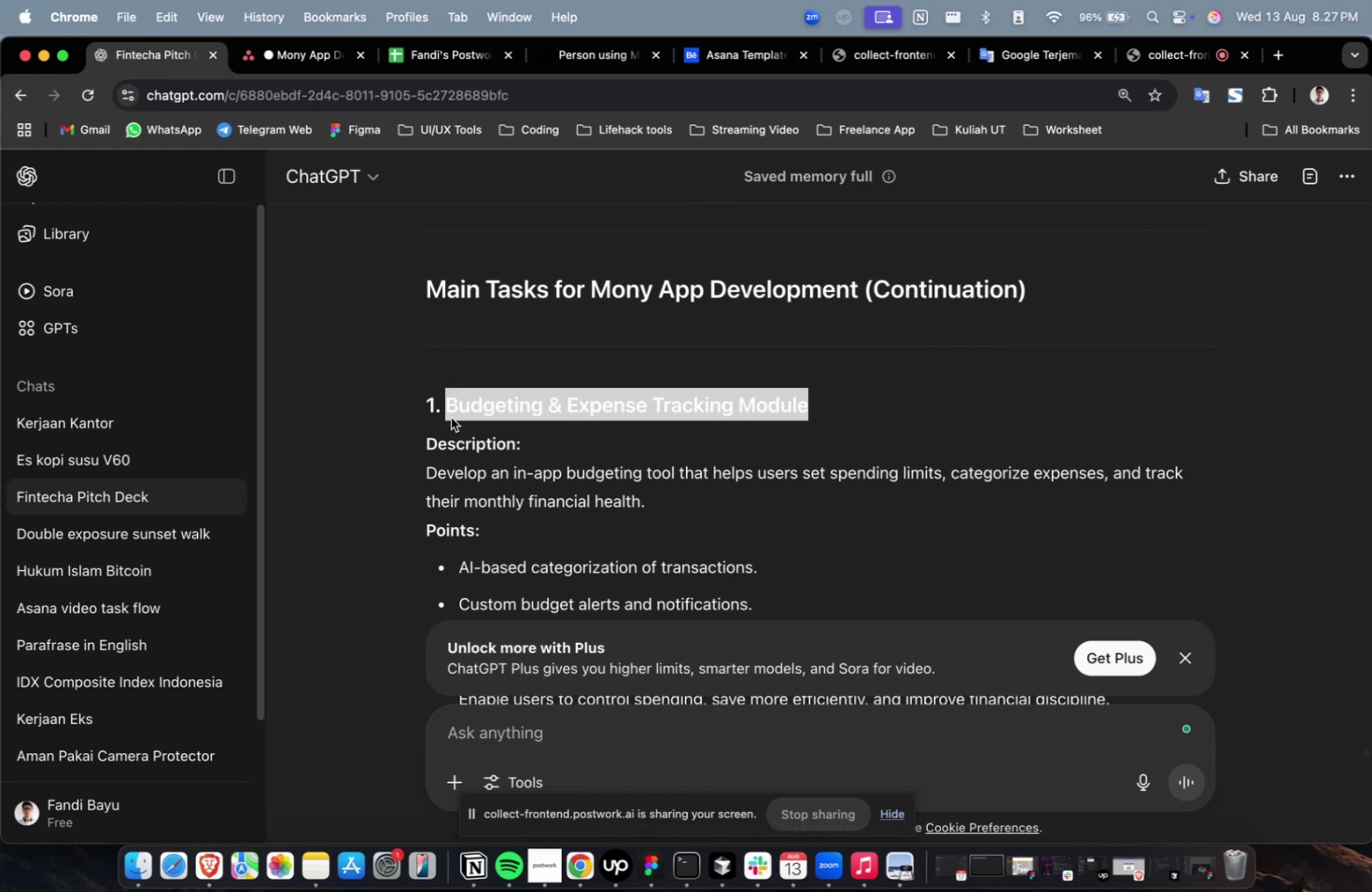 
key(Meta+C)
 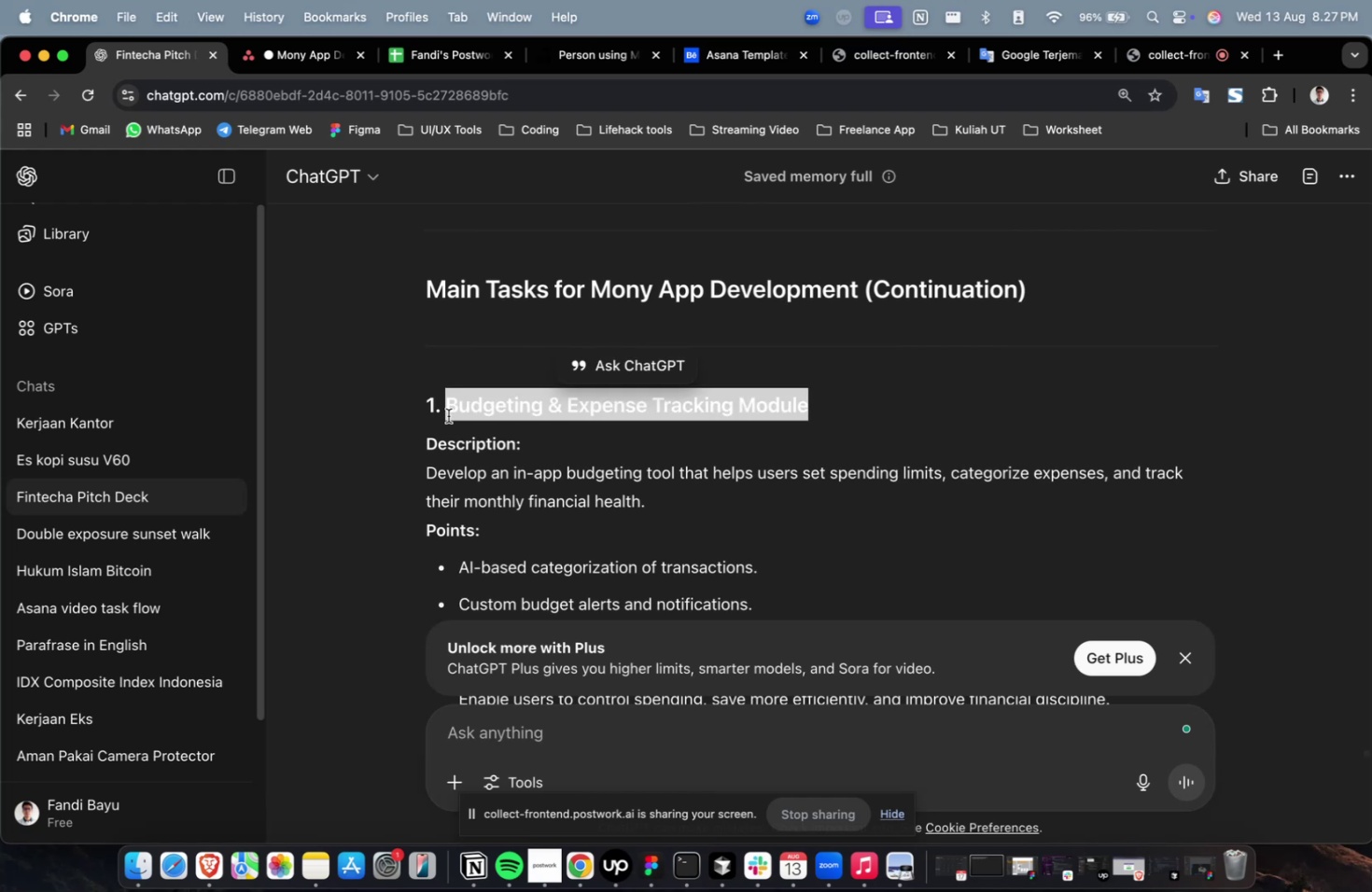 
key(Meta+C)
 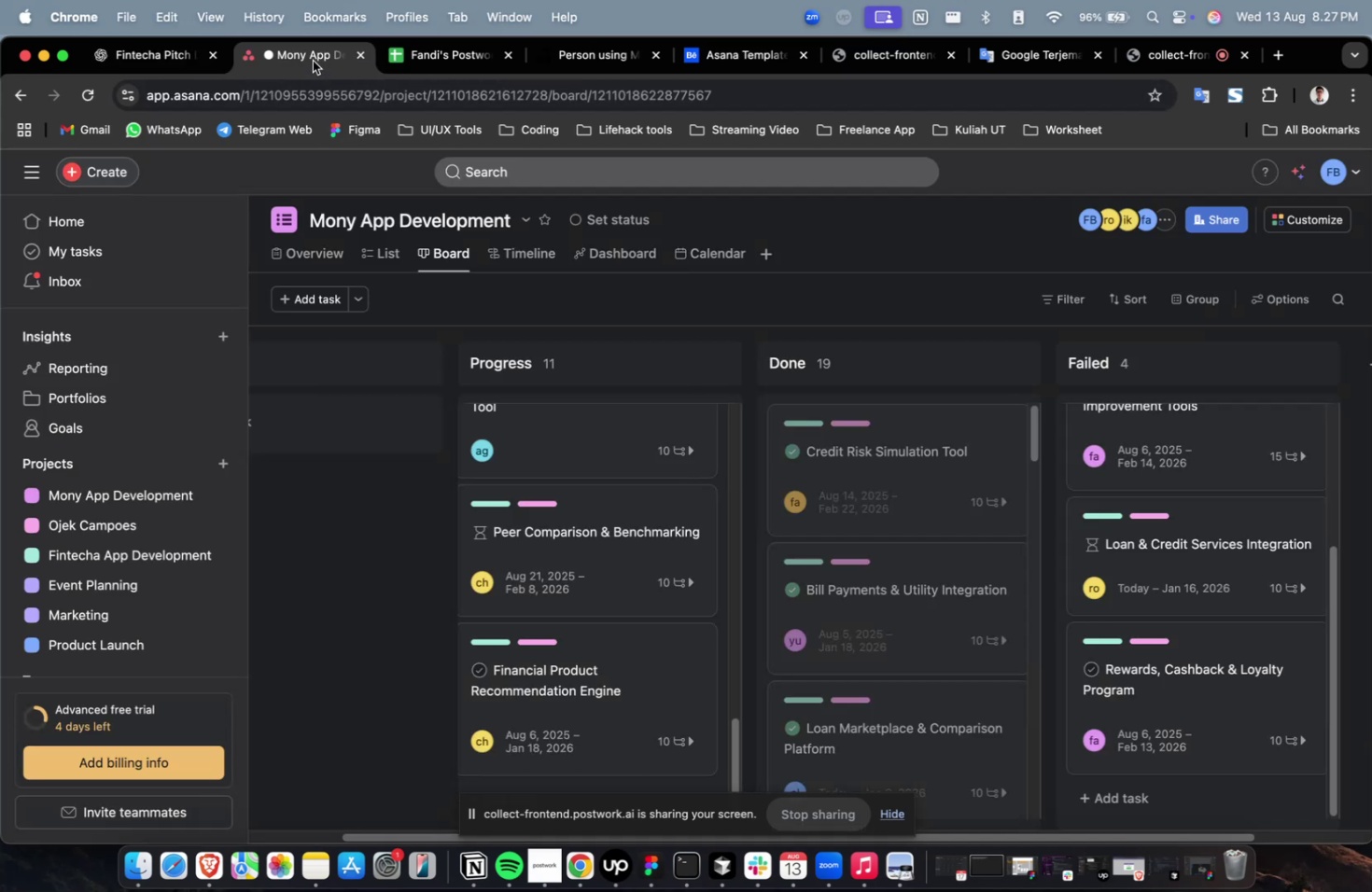 
scroll: coordinate [665, 308], scroll_direction: down, amount: 19.0
 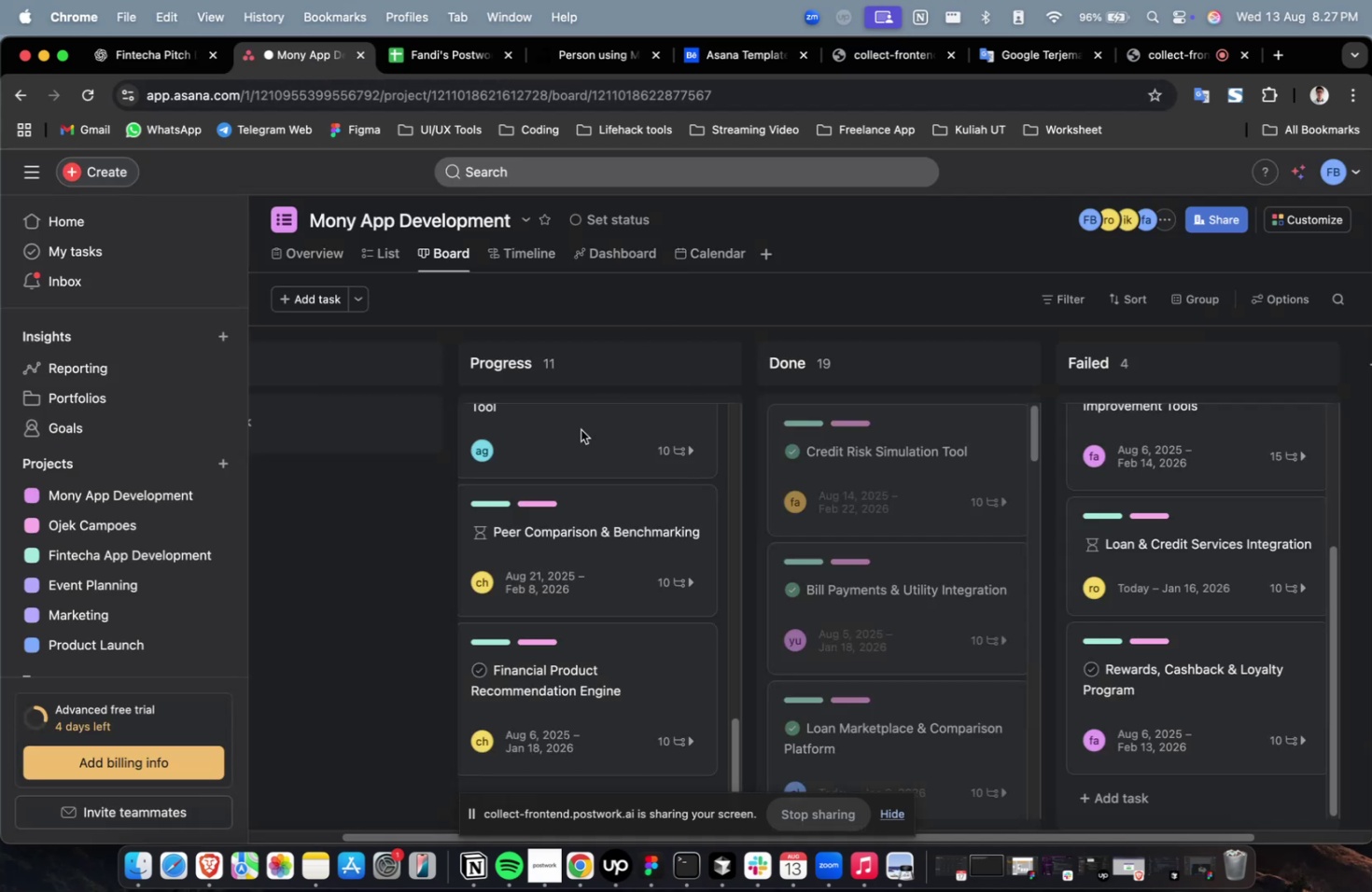 
hold_key(key=ShiftLeft, duration=0.34)
scroll: coordinate [551, 478], scroll_direction: up, amount: 19.0
 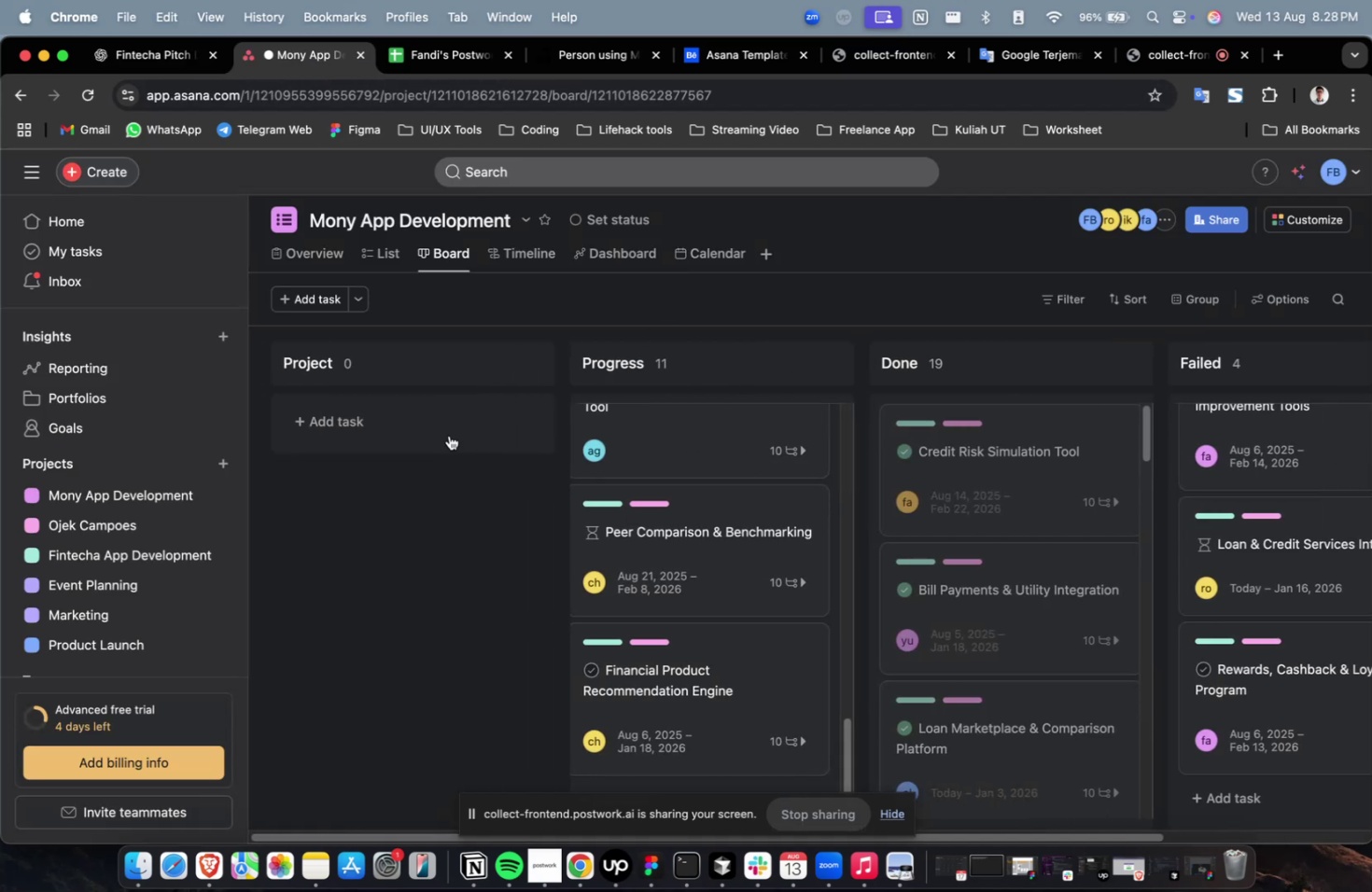 
left_click([438, 432])
 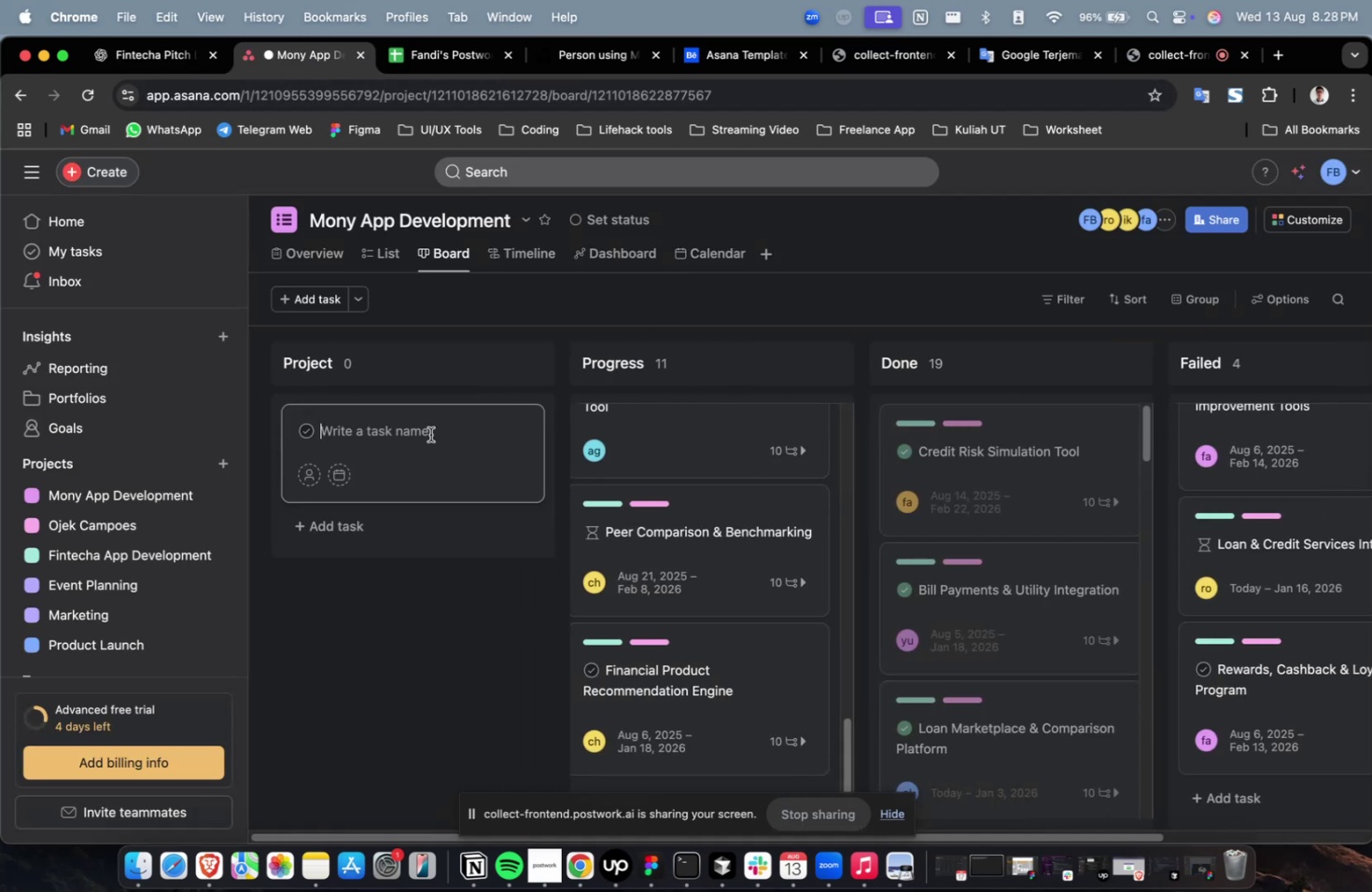 
key(Meta+CommandLeft)
 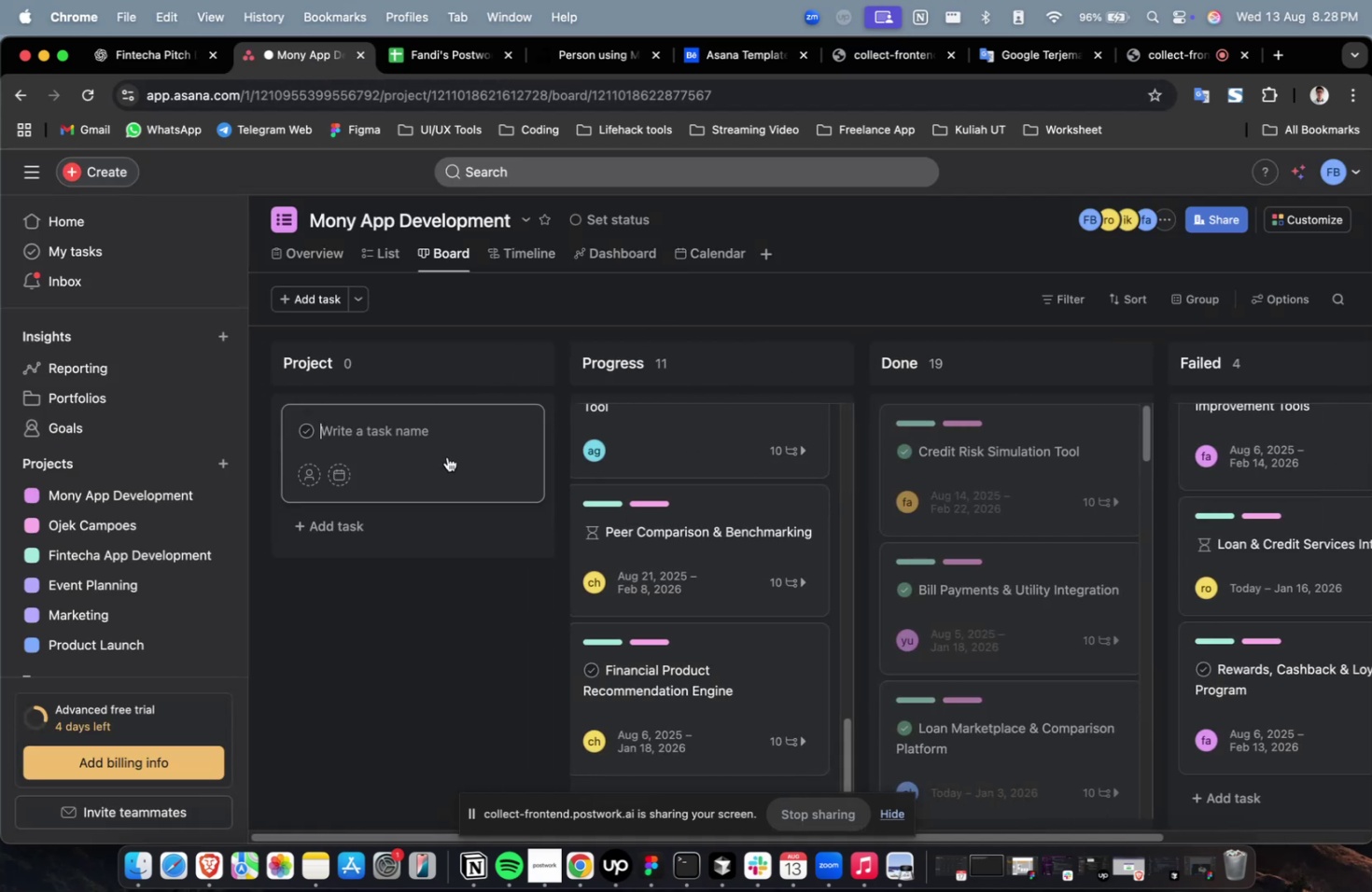 
key(Meta+V)
 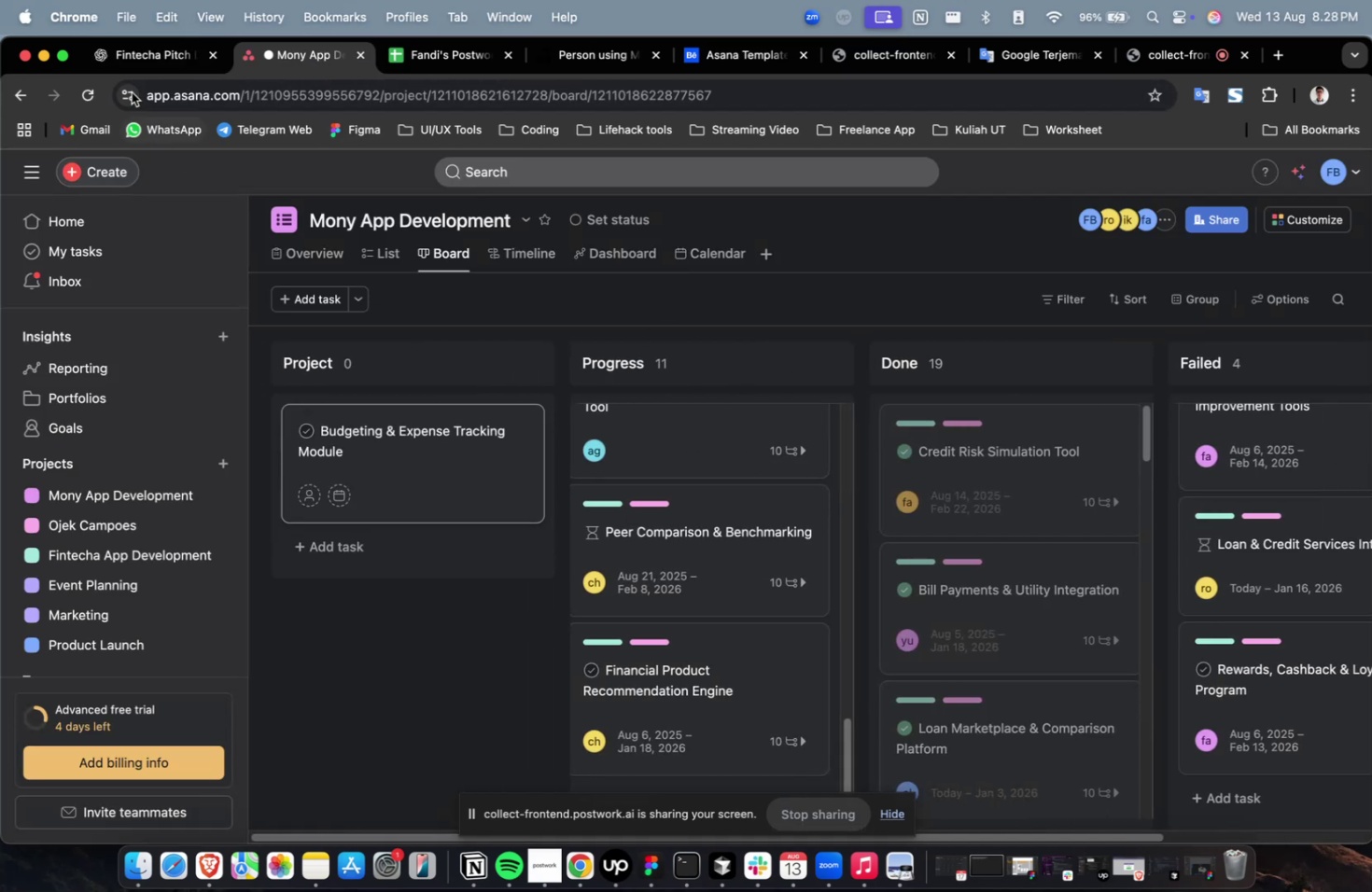 
left_click([136, 41])
 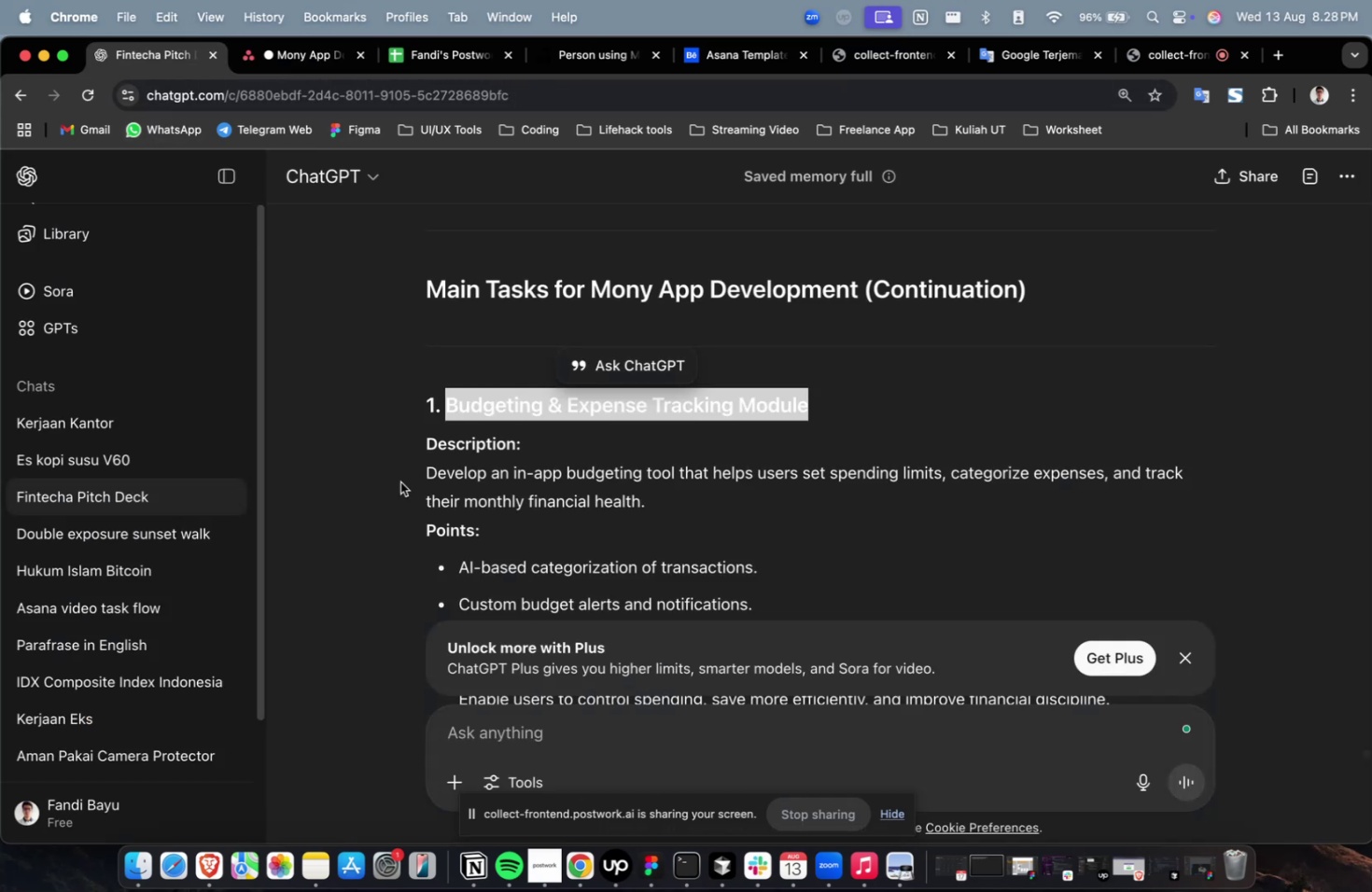 
scroll: coordinate [523, 546], scroll_direction: down, amount: 9.0
 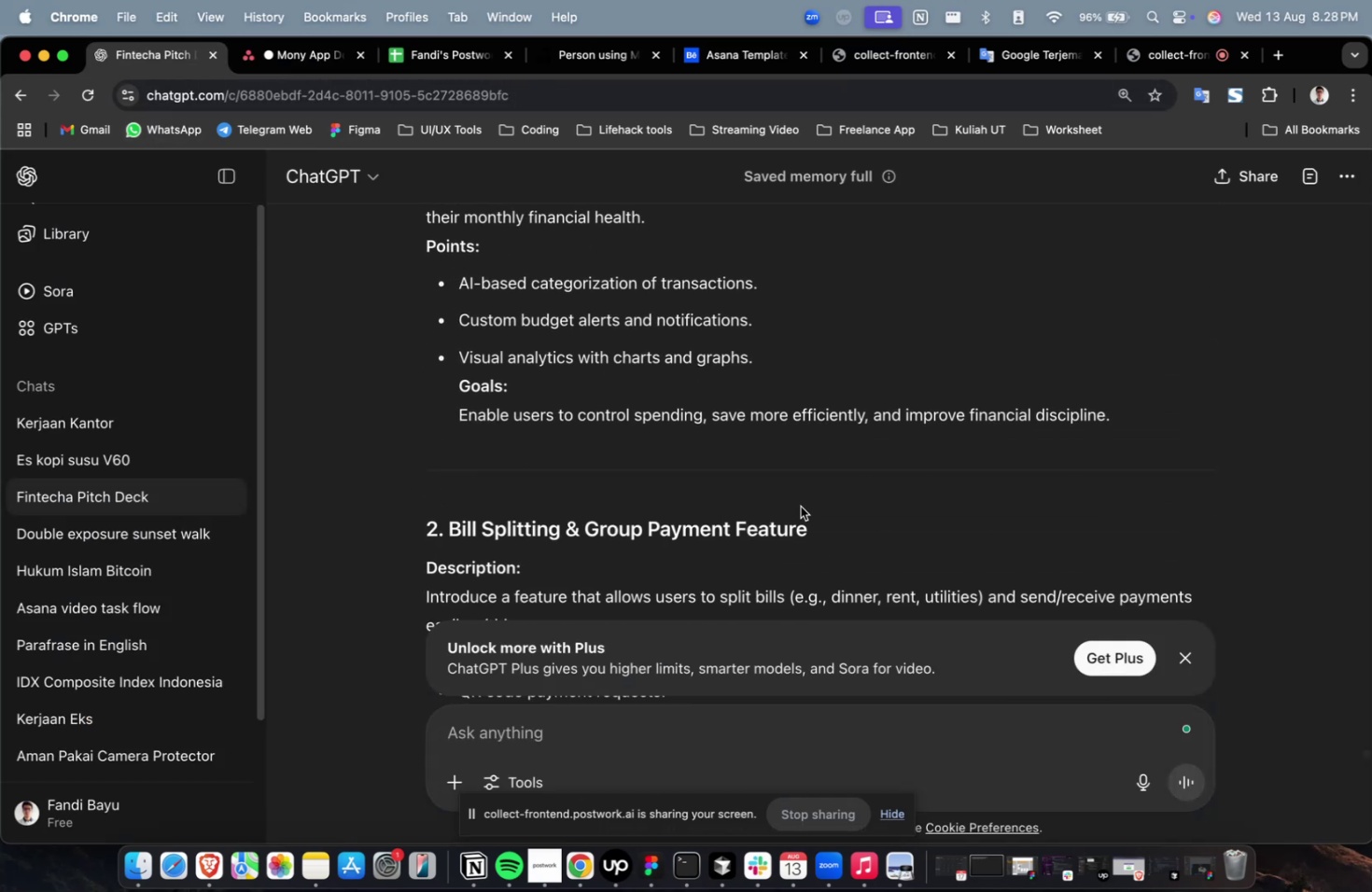 
left_click_drag(start_coordinate=[822, 521], to_coordinate=[446, 542])
 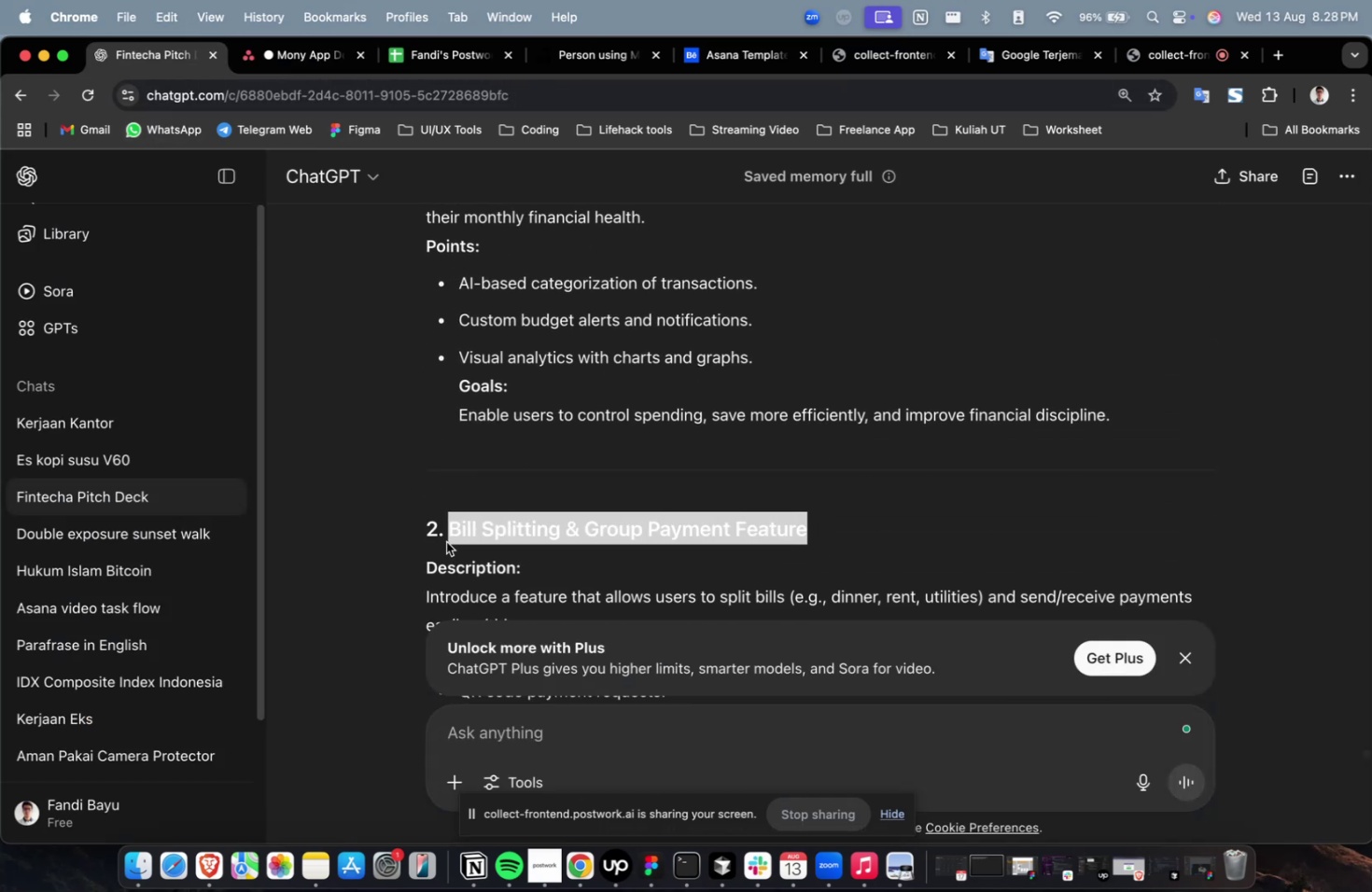 
key(Meta+C)
 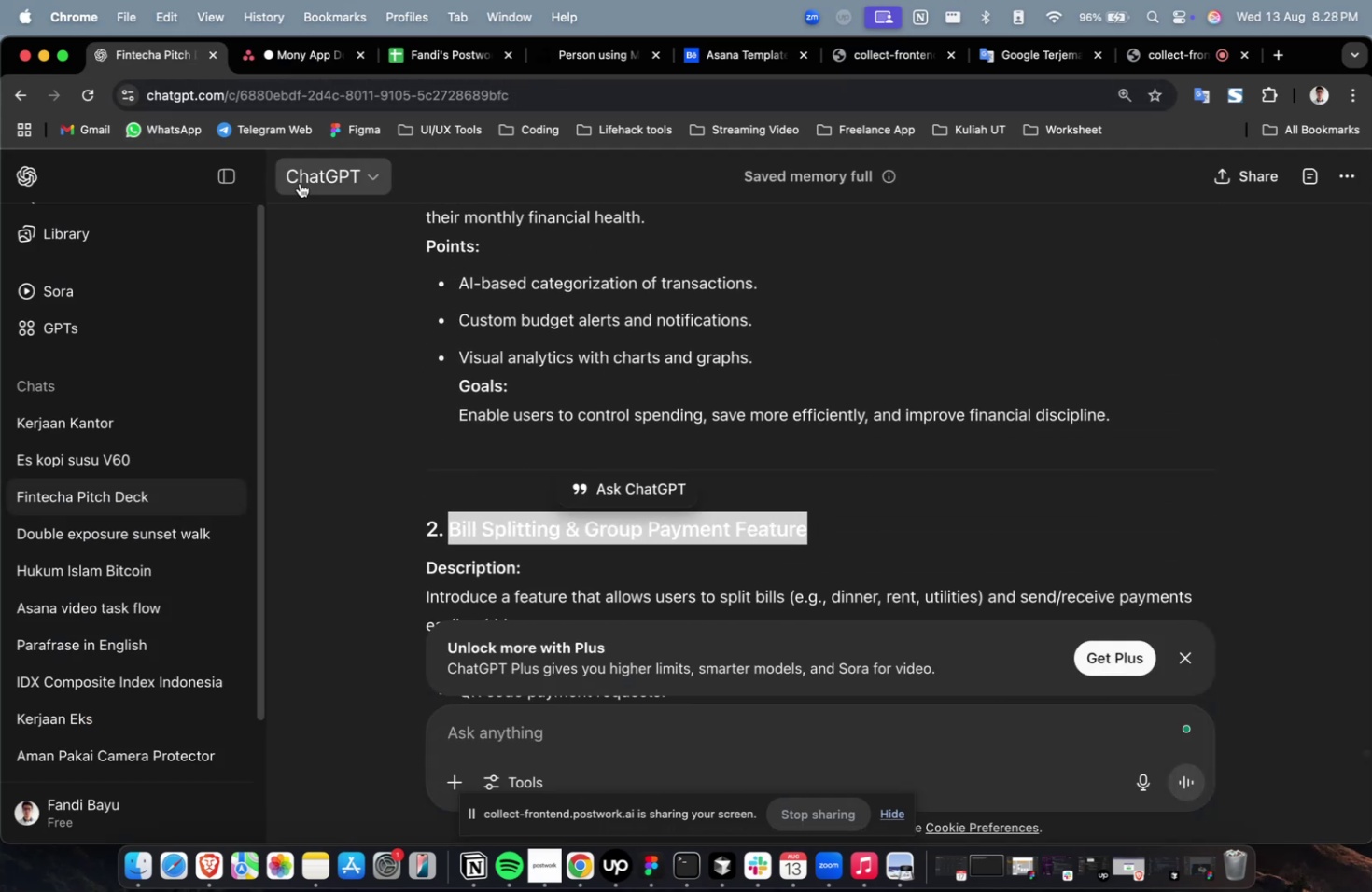 
key(Meta+C)
 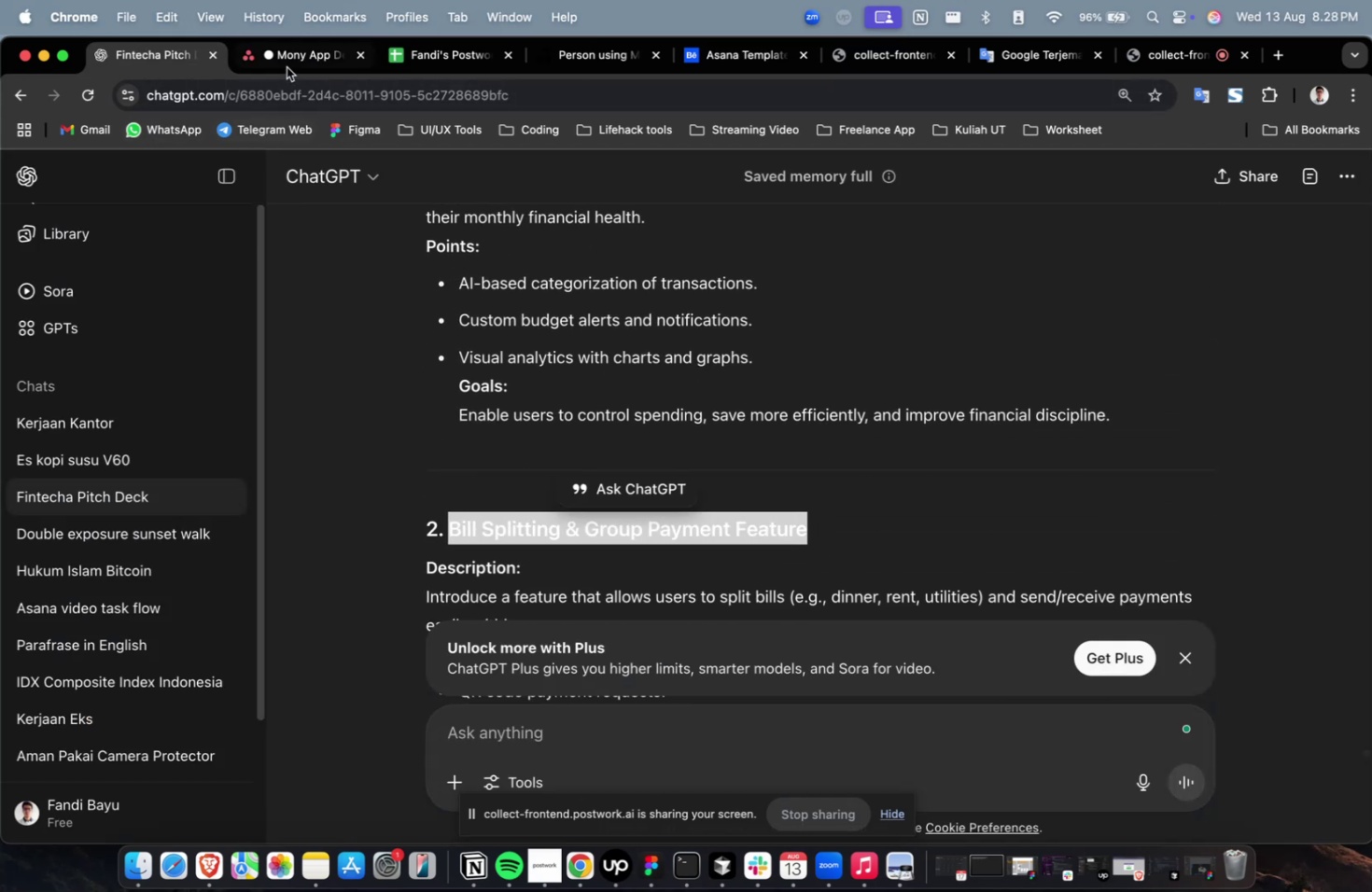 
left_click([288, 63])
 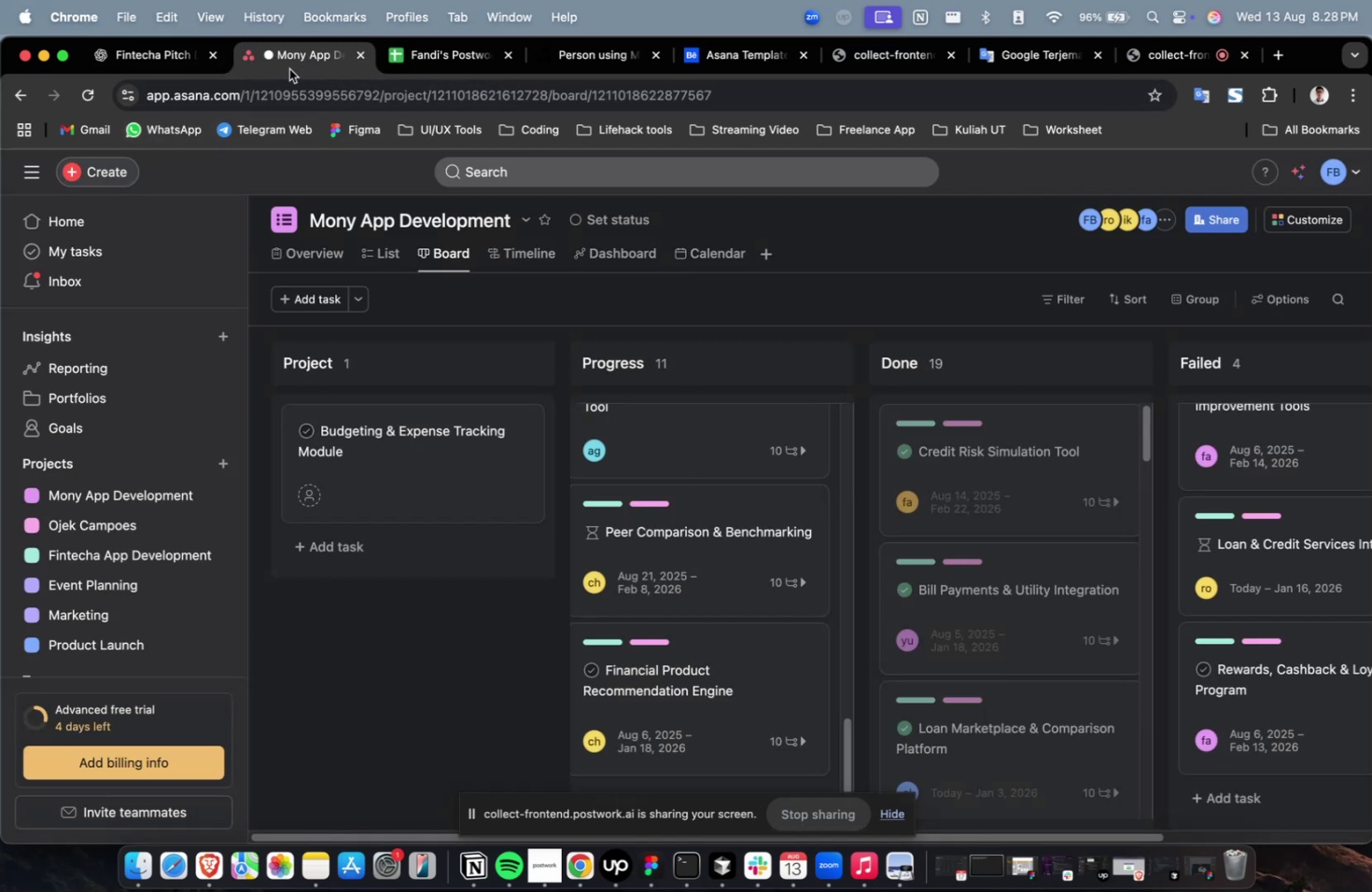 
hold_key(key=CommandLeft, duration=0.5)
 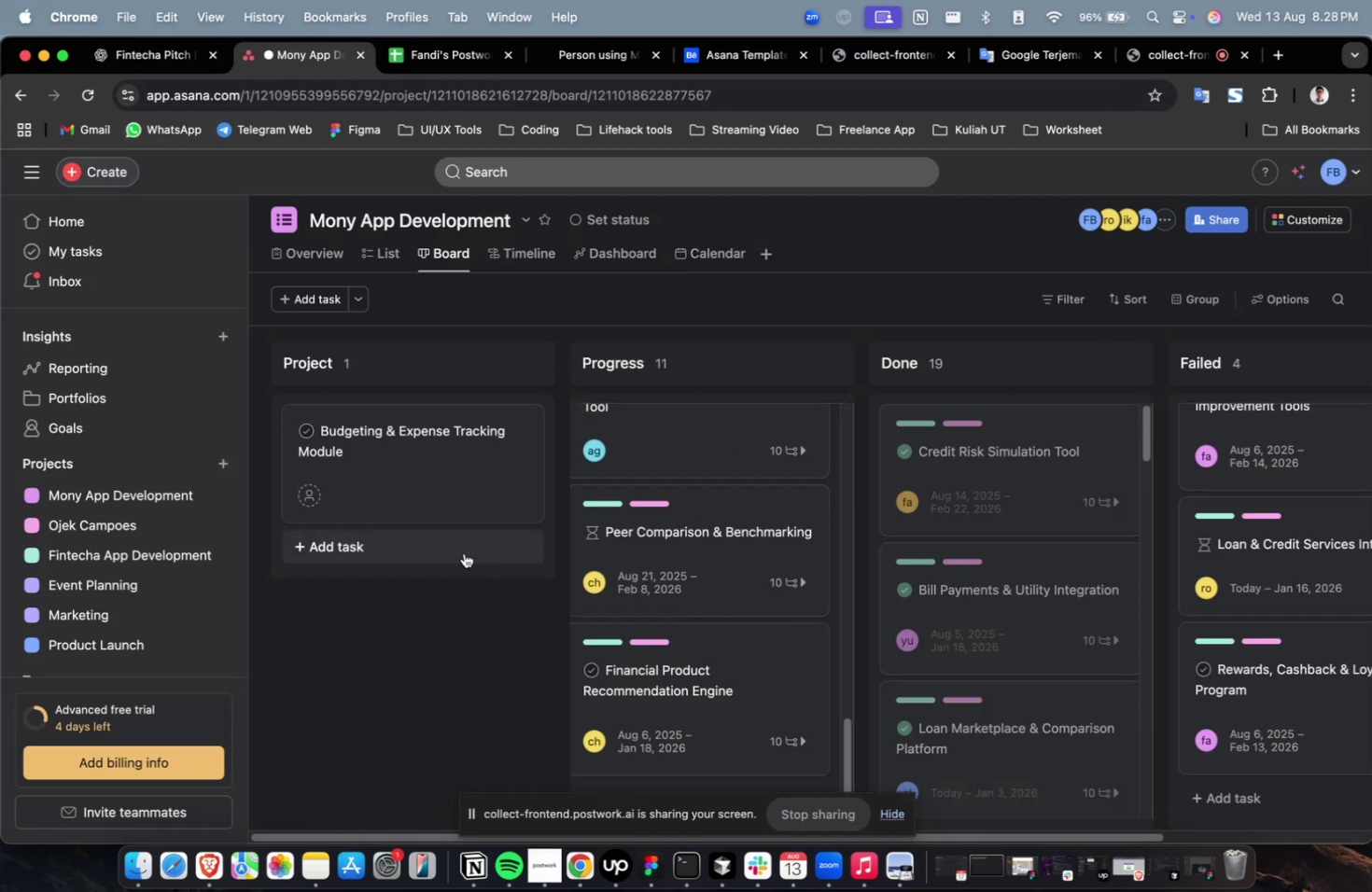 
left_click([464, 552])
 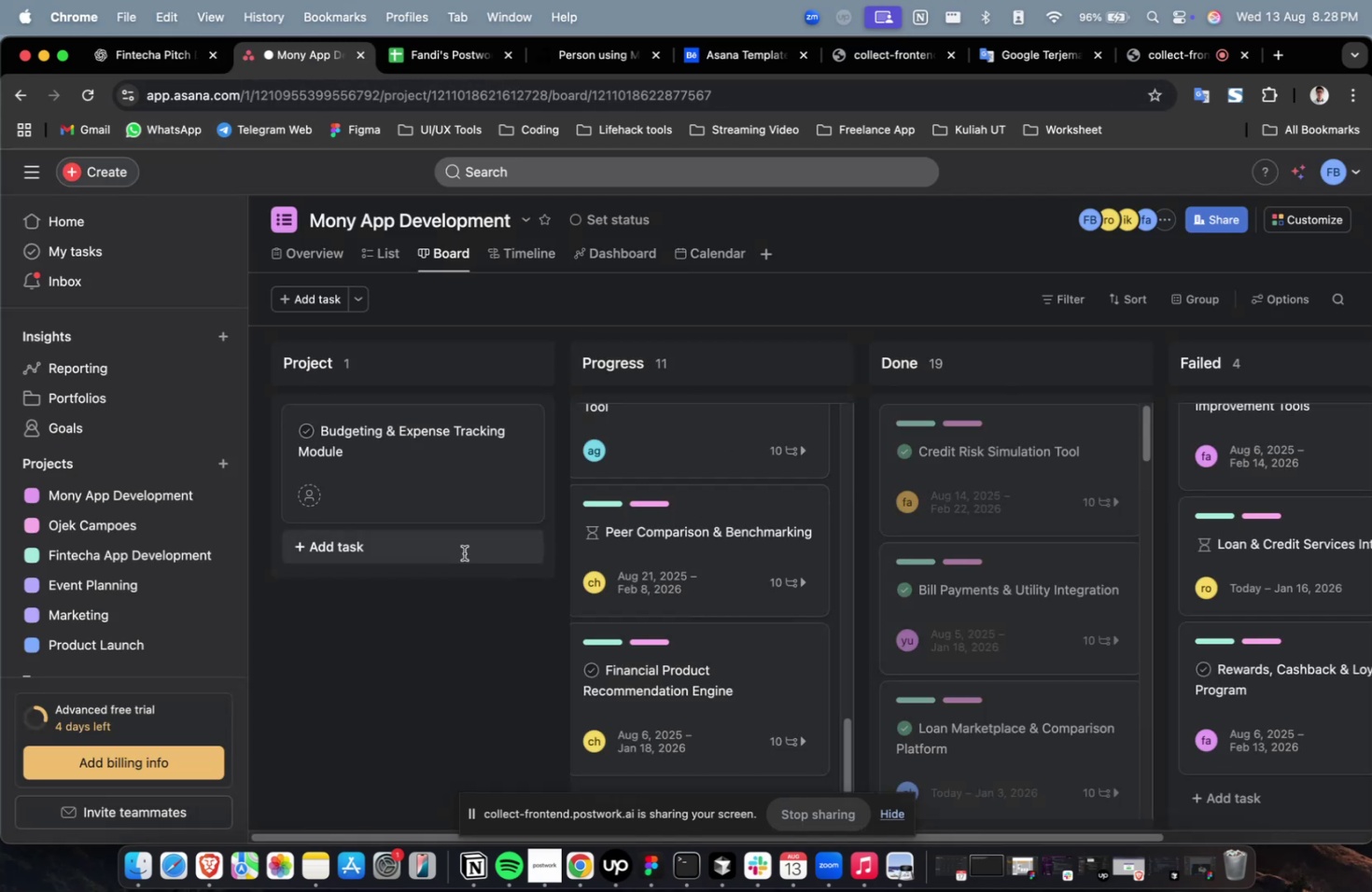 
key(Meta+V)
 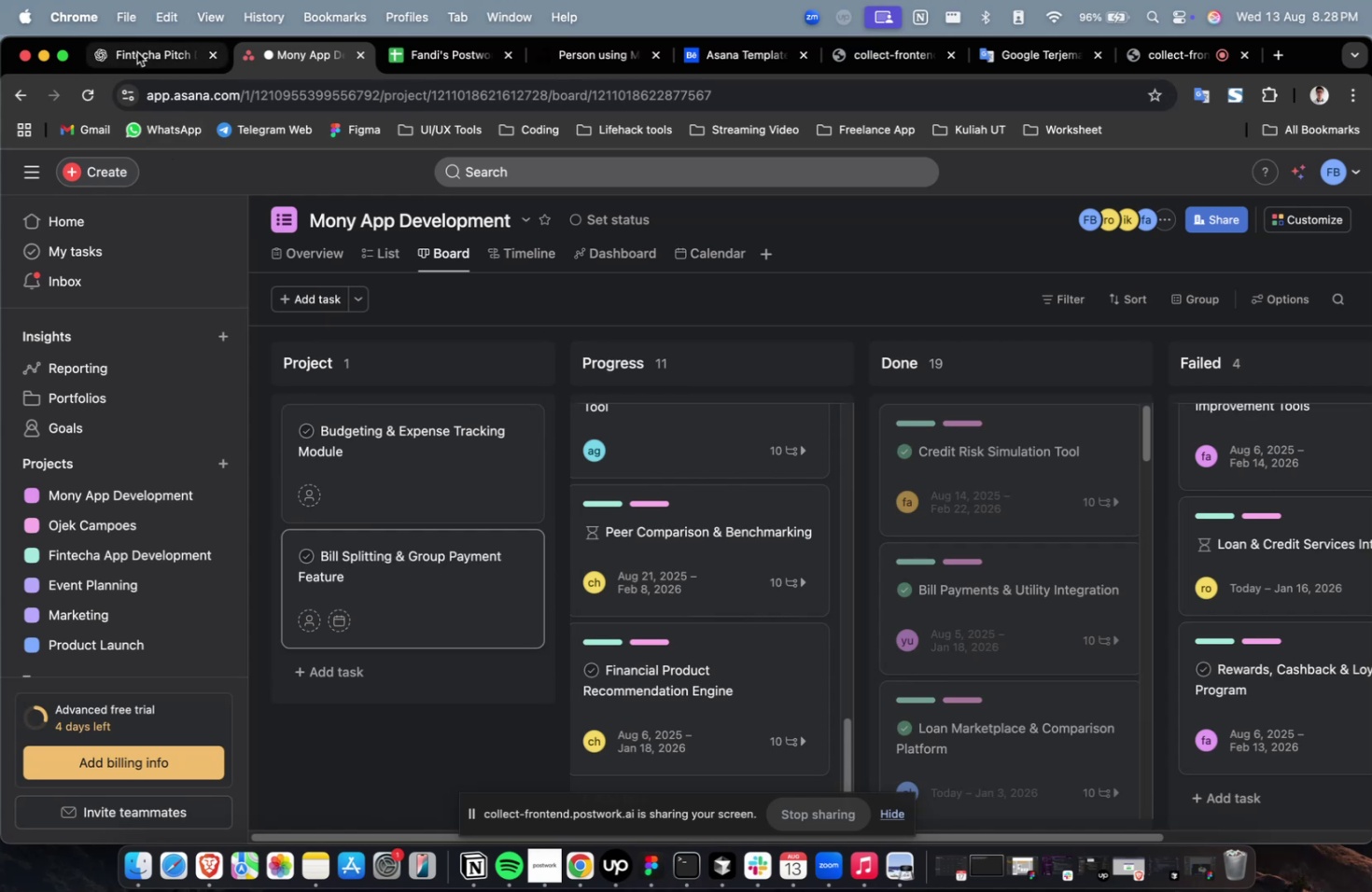 
left_click([137, 46])
 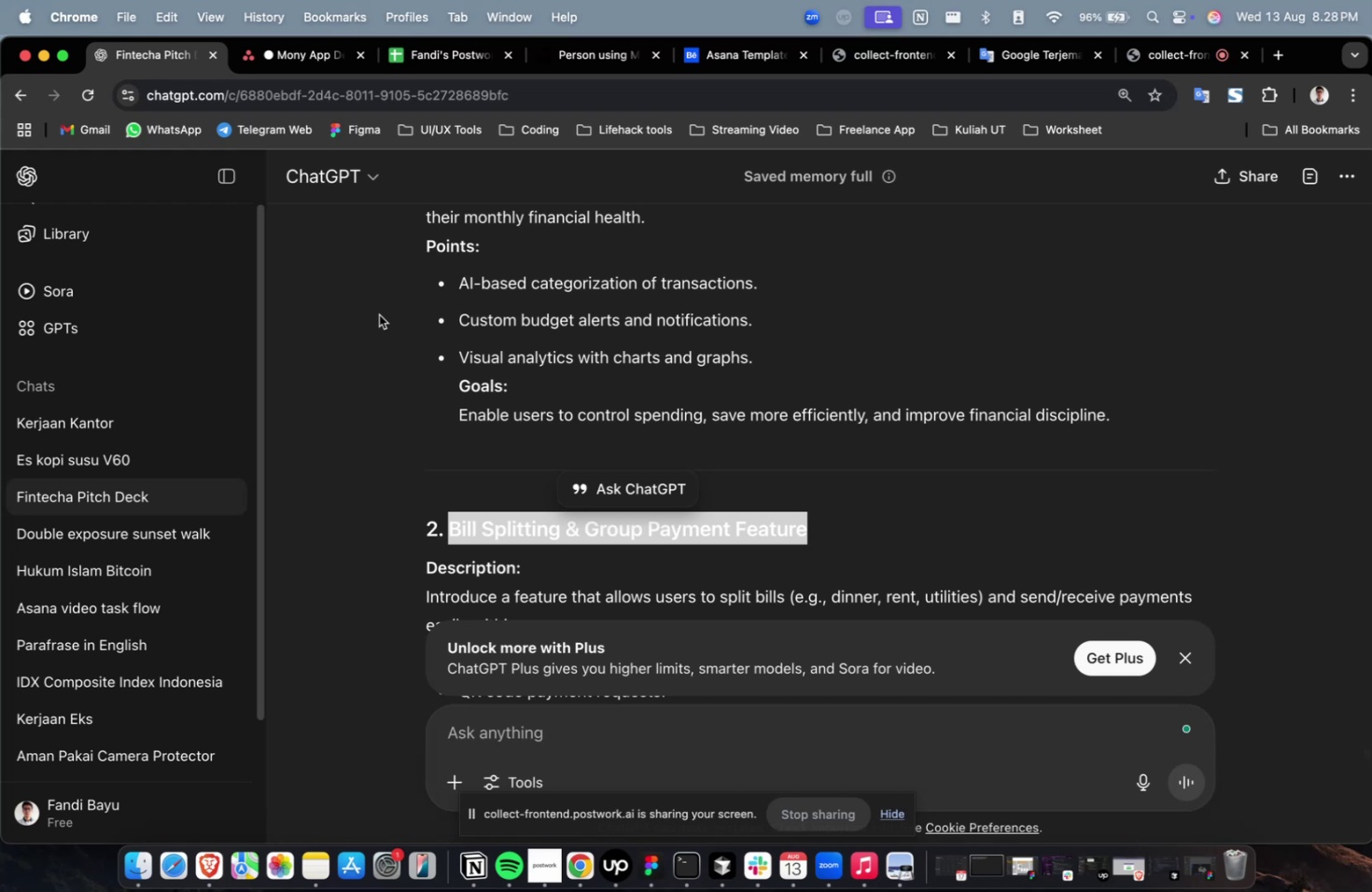 
wait(25.98)
 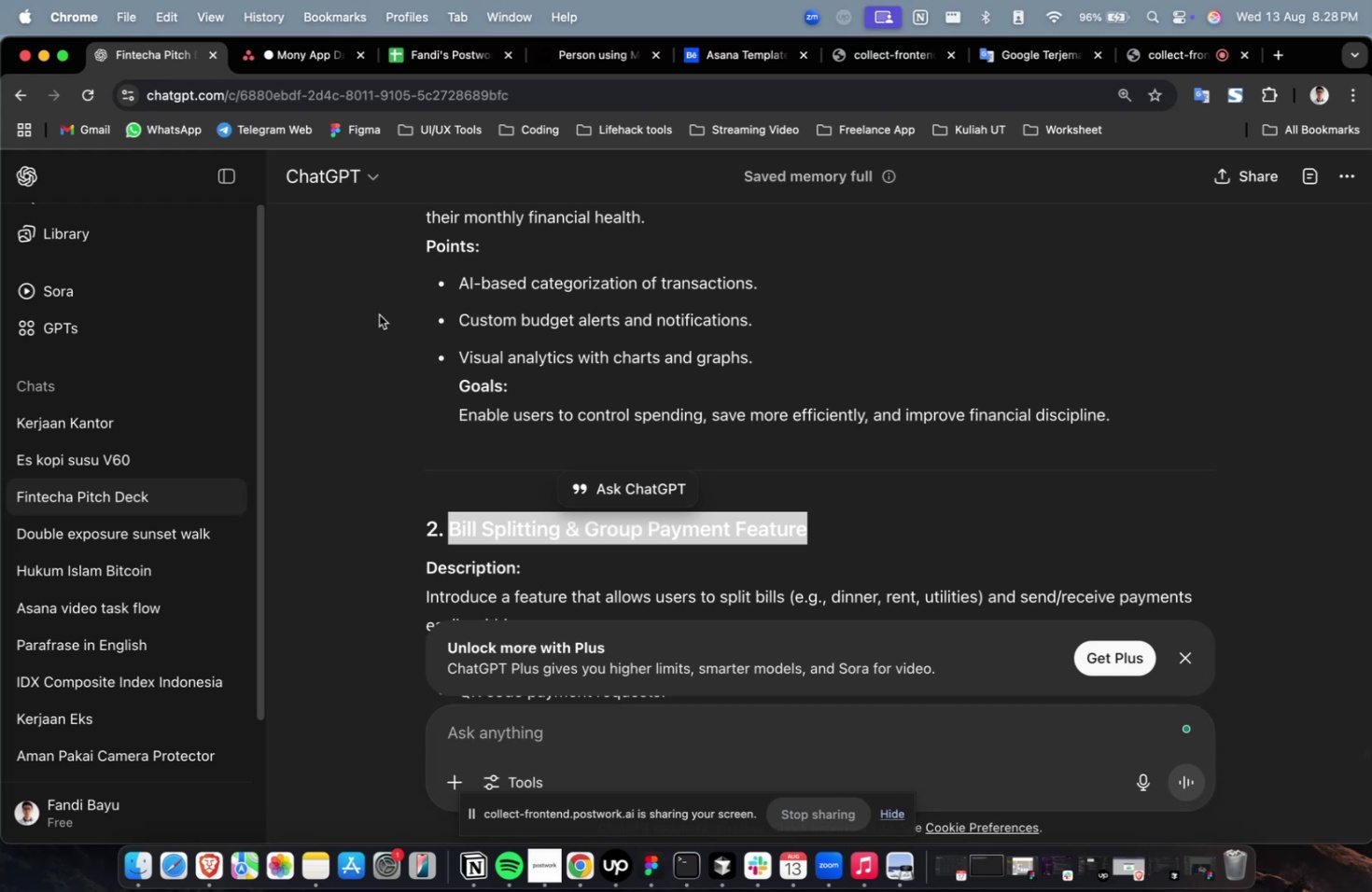 
scroll: coordinate [518, 338], scroll_direction: down, amount: 4.0
 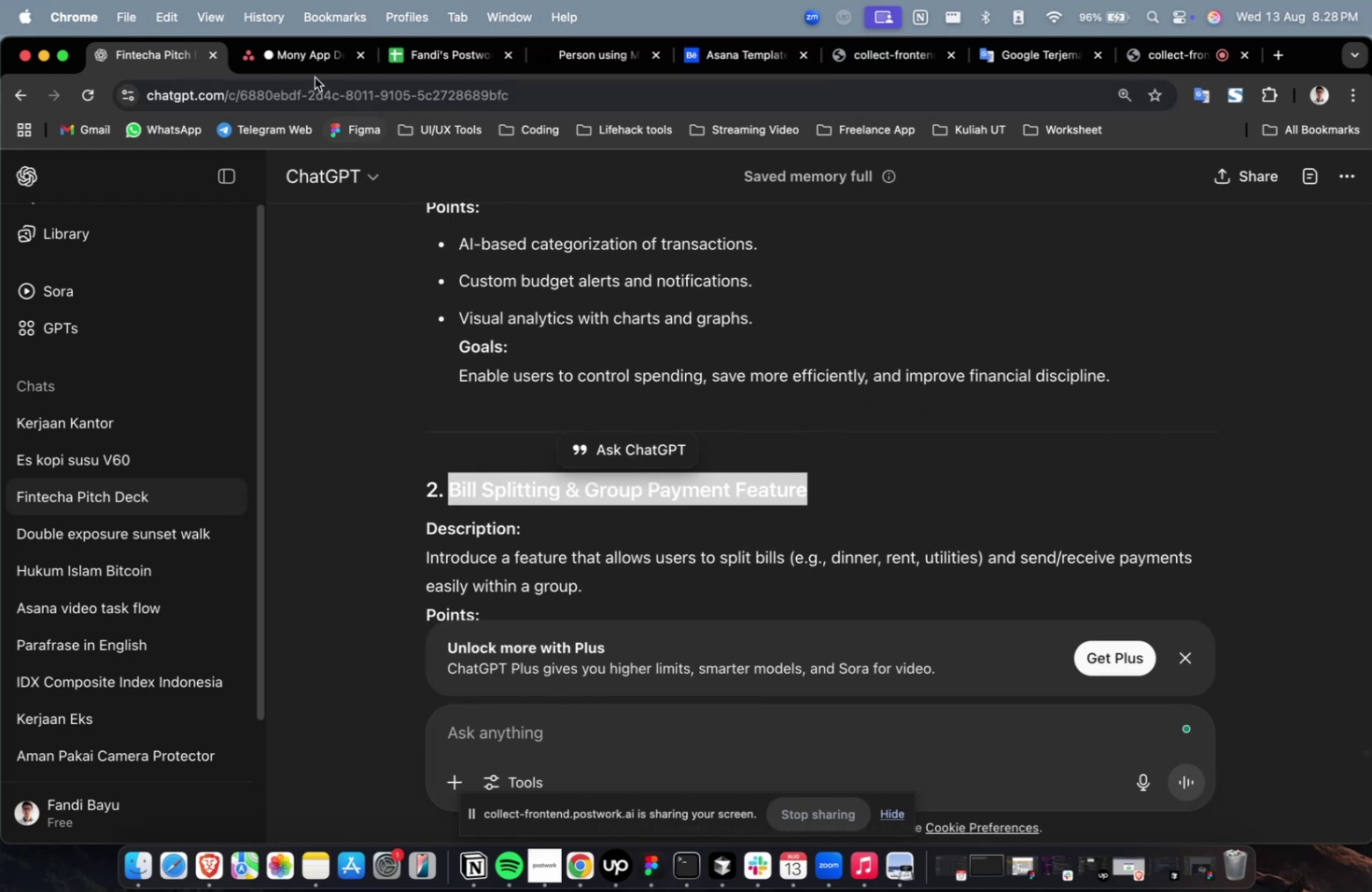 
left_click([314, 65])
 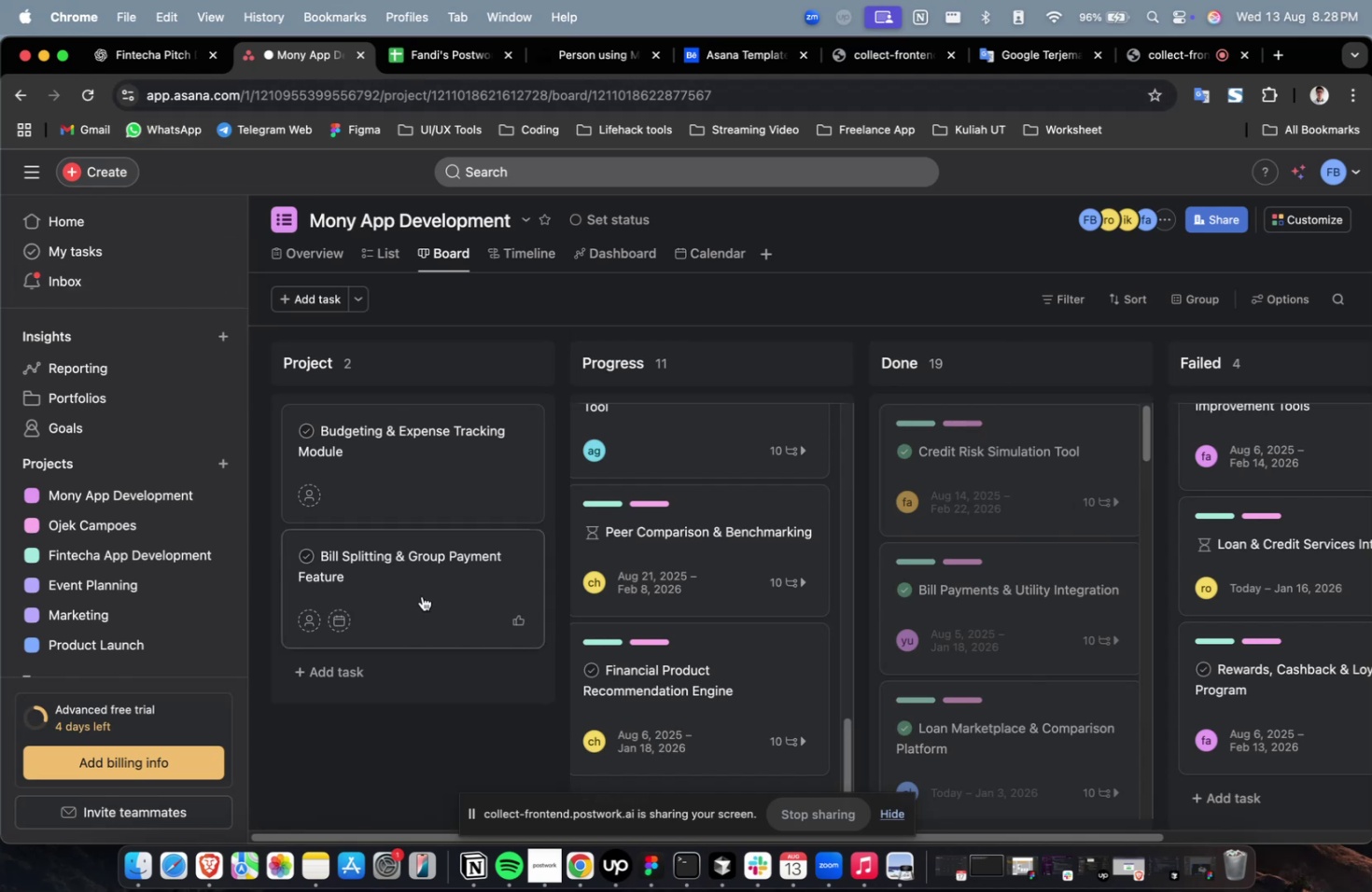 
left_click([156, 71])
 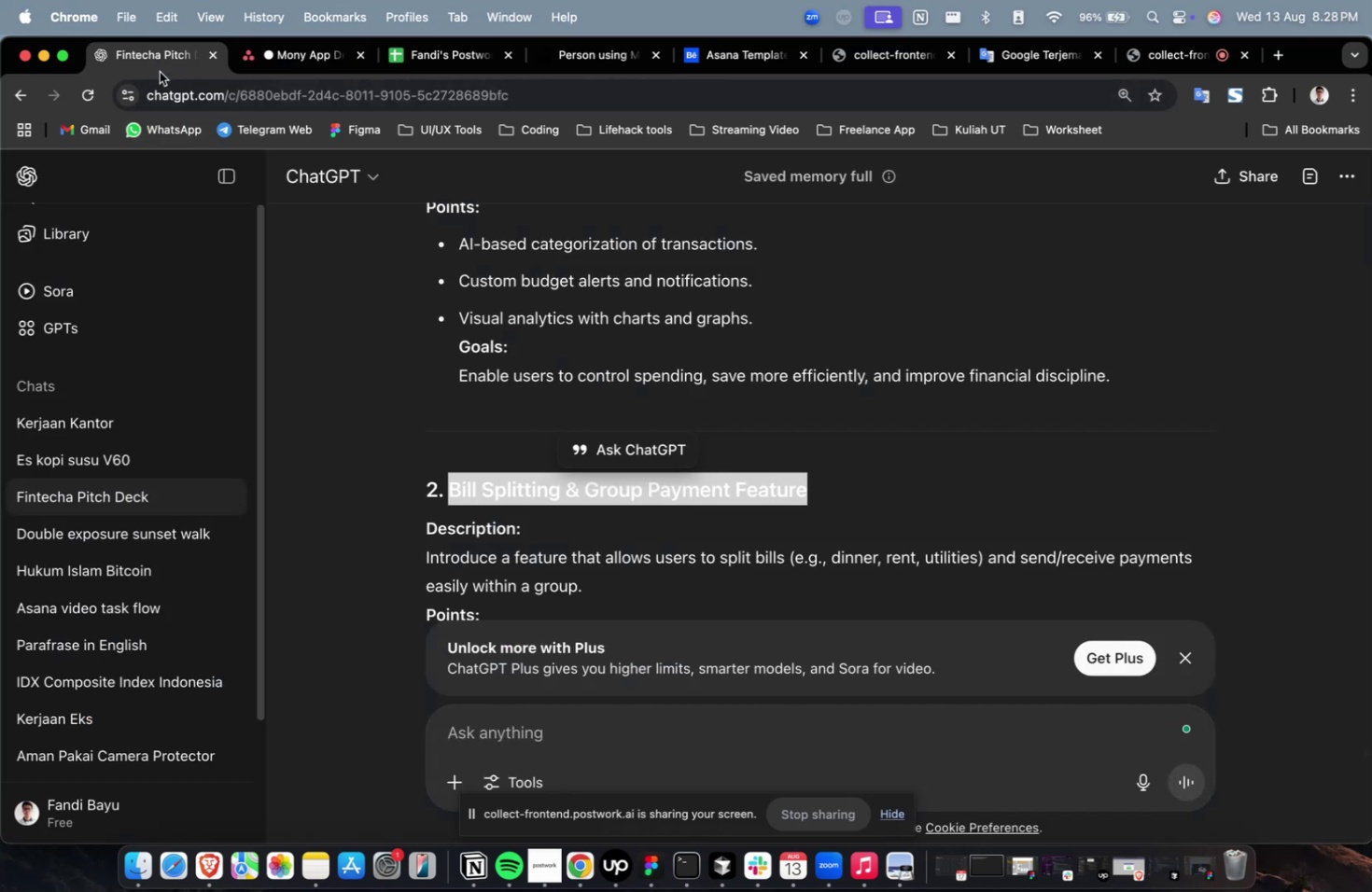 
scroll: coordinate [499, 360], scroll_direction: down, amount: 14.0
 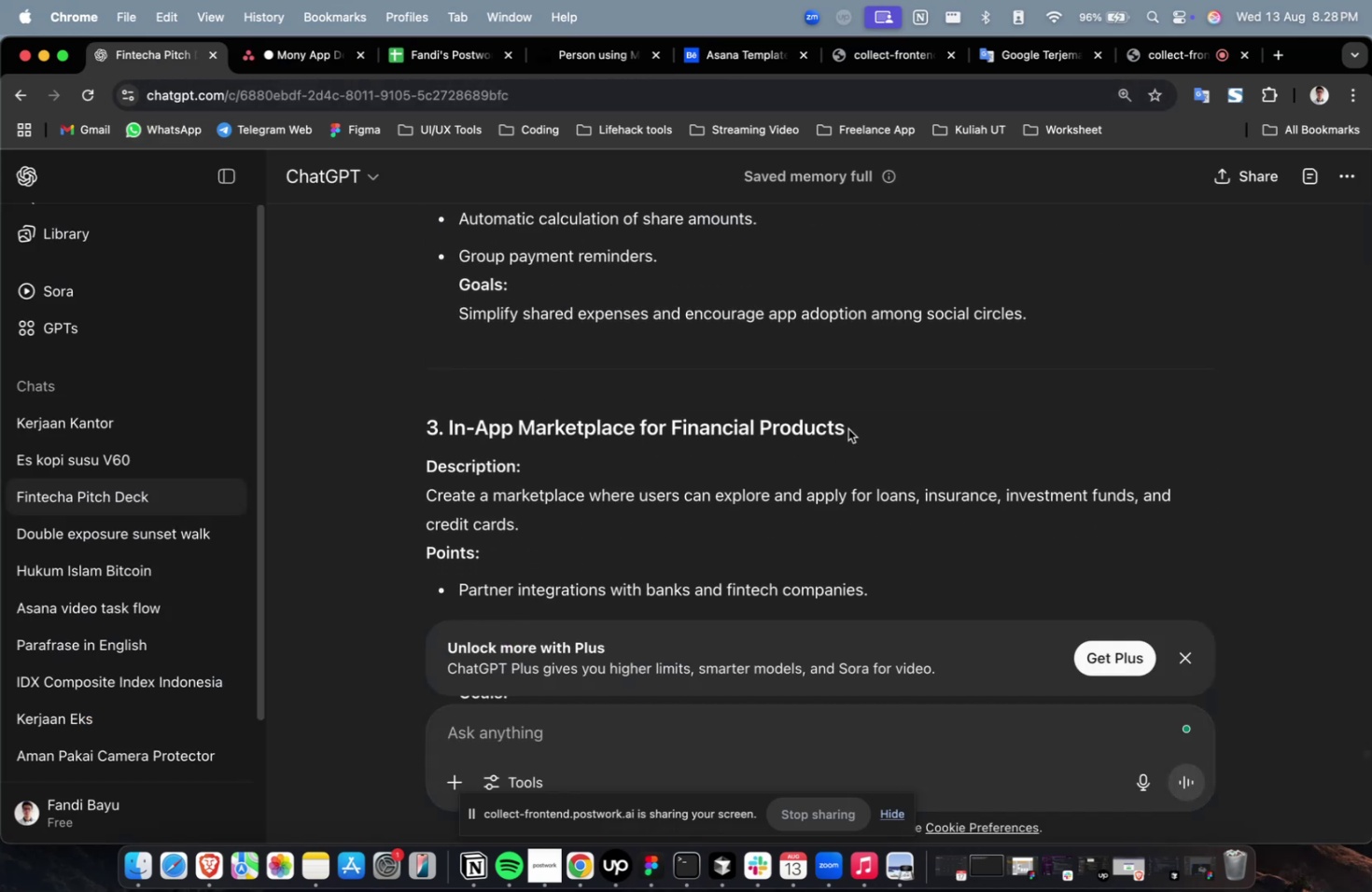 
left_click_drag(start_coordinate=[872, 423], to_coordinate=[452, 428])
 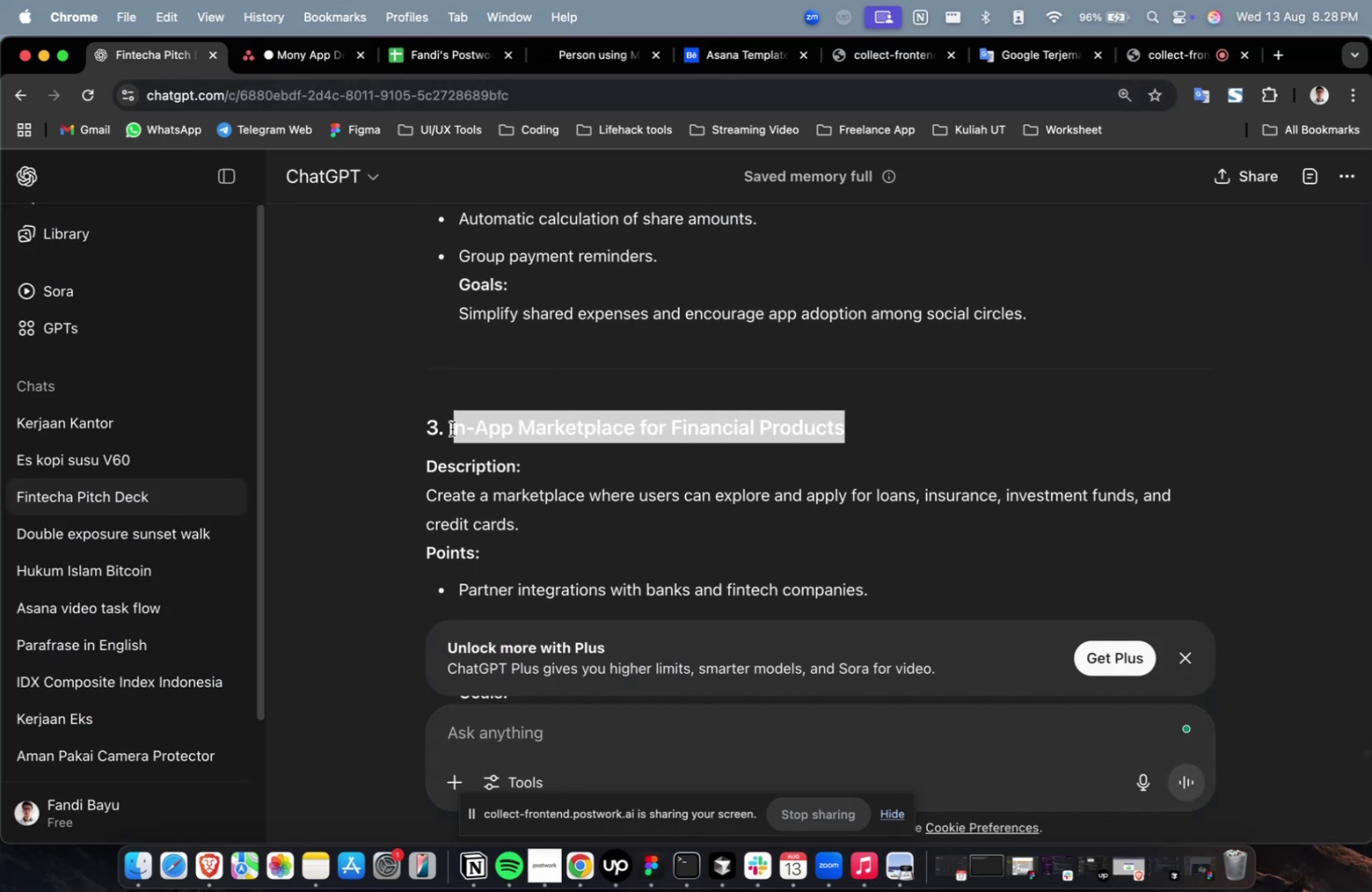 
key(Meta+CommandLeft)
 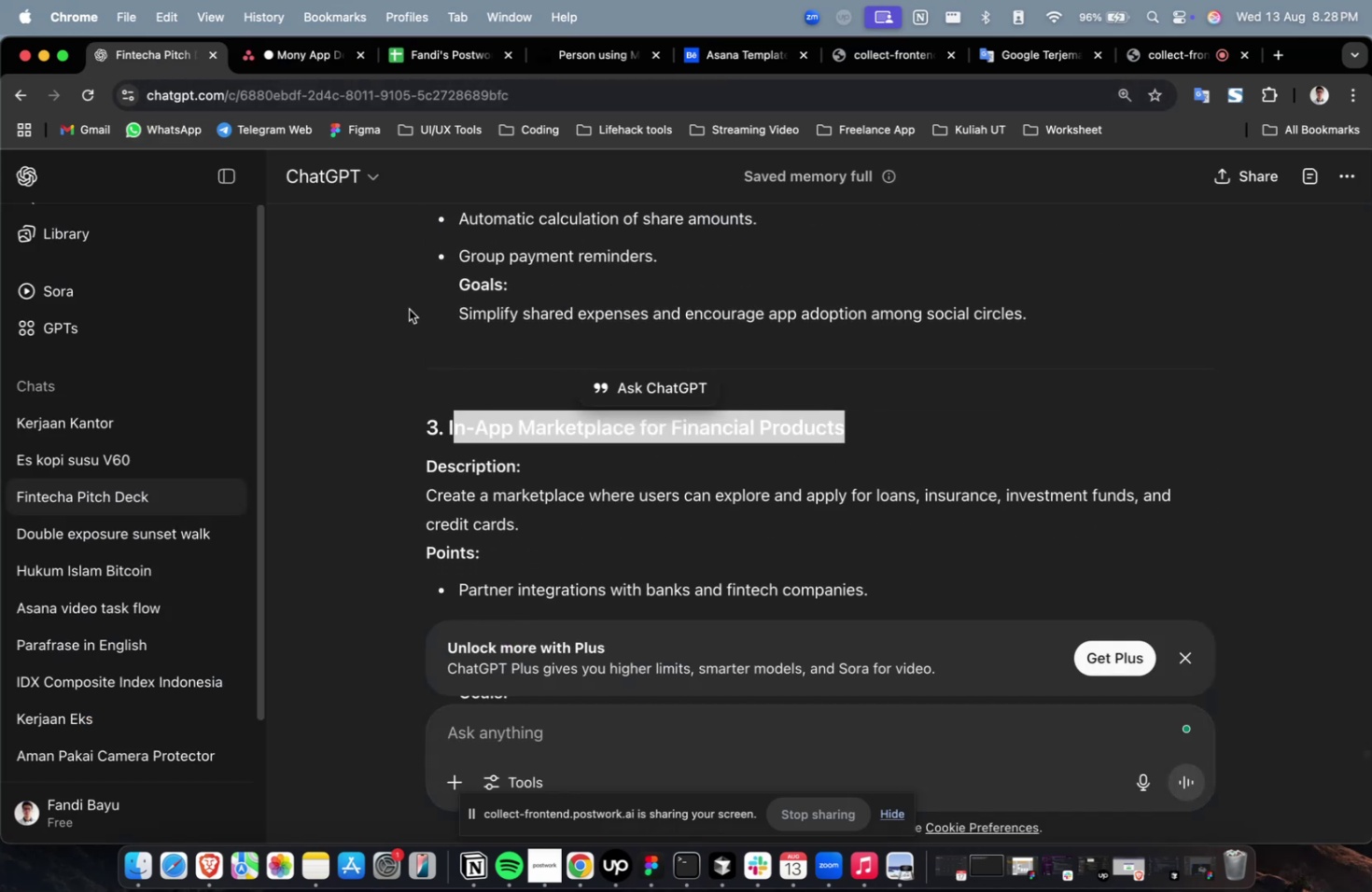 
key(Meta+C)
 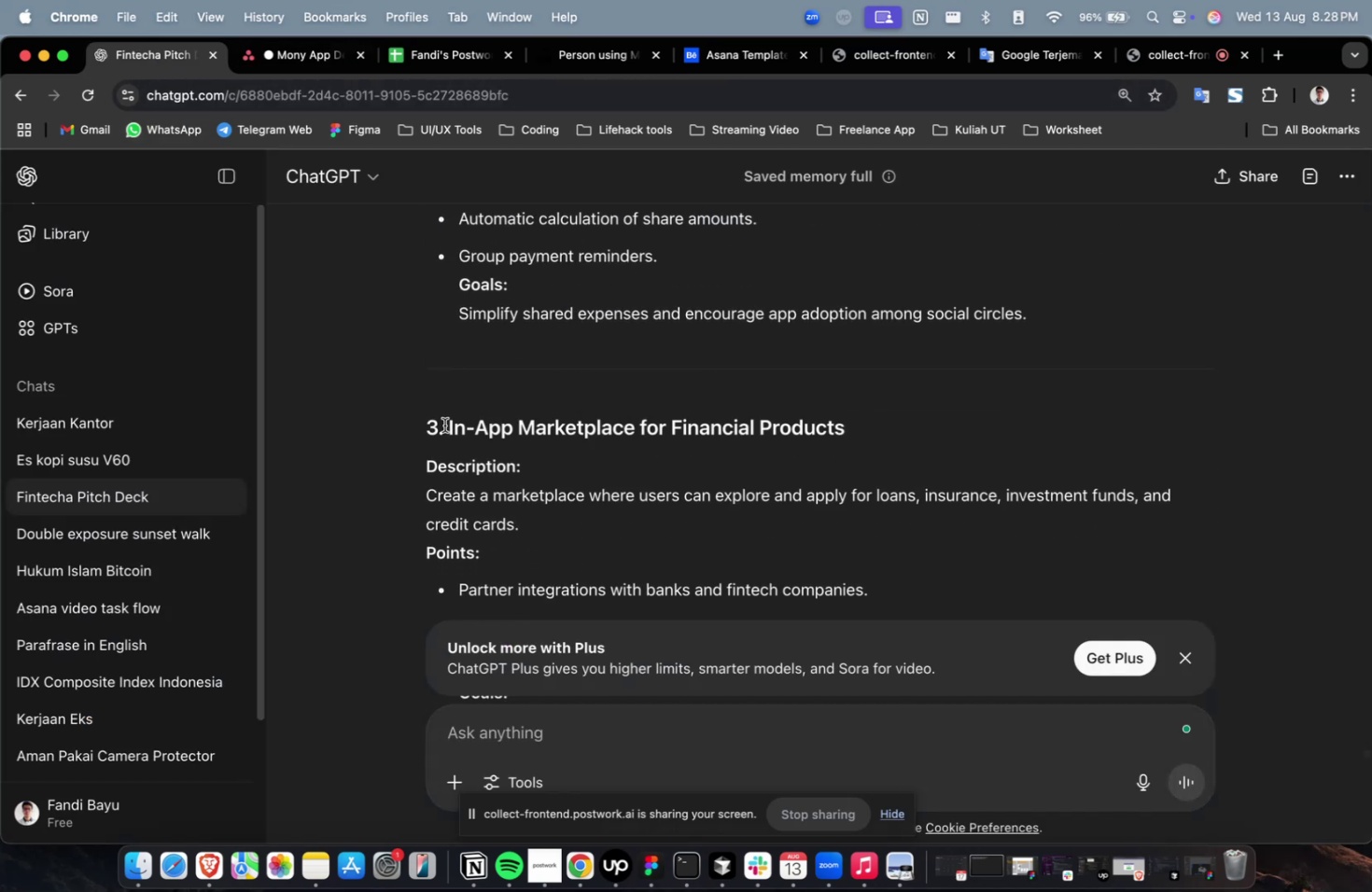 
left_click_drag(start_coordinate=[447, 425], to_coordinate=[909, 427])
 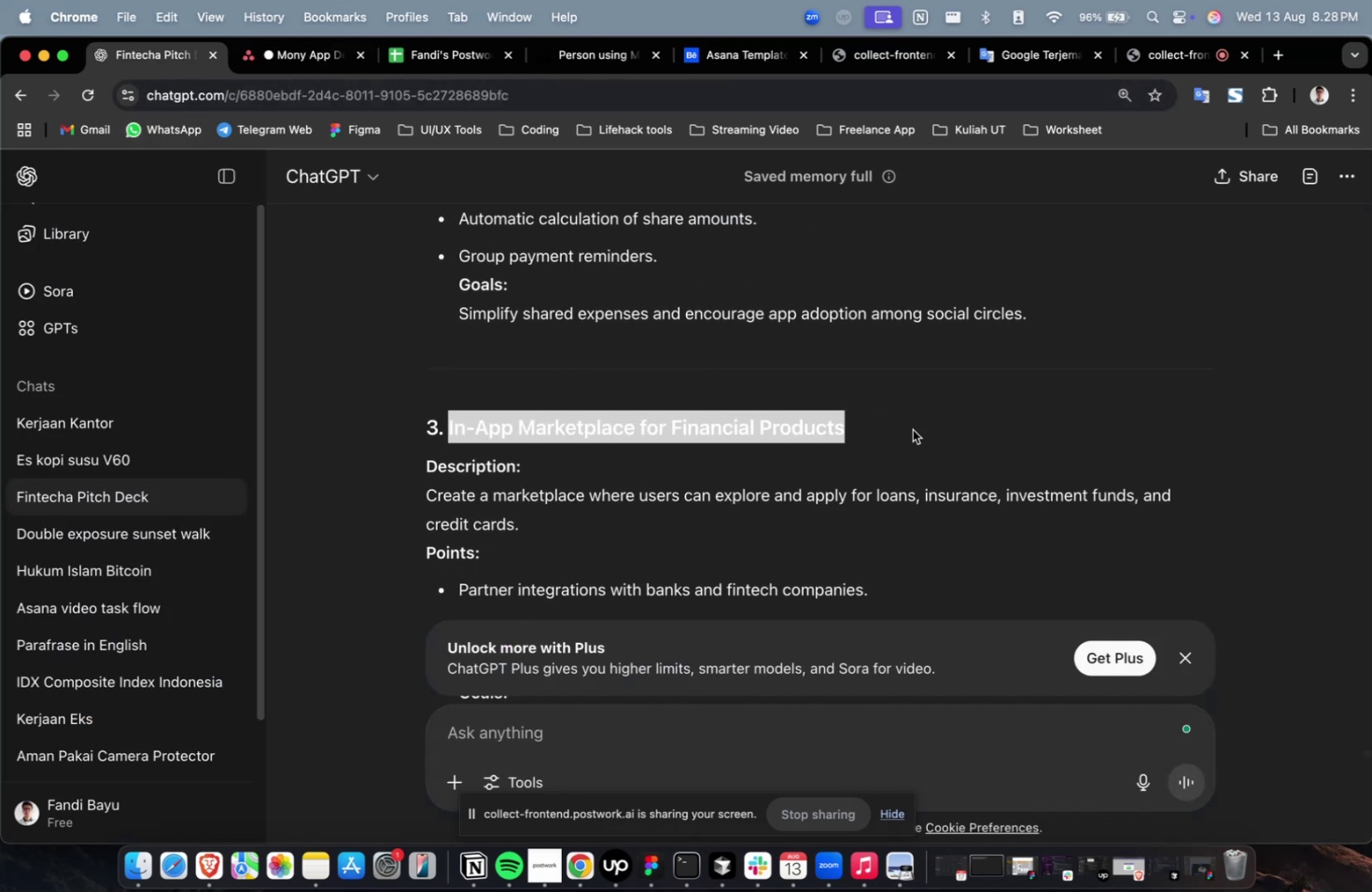 
key(Meta+C)
 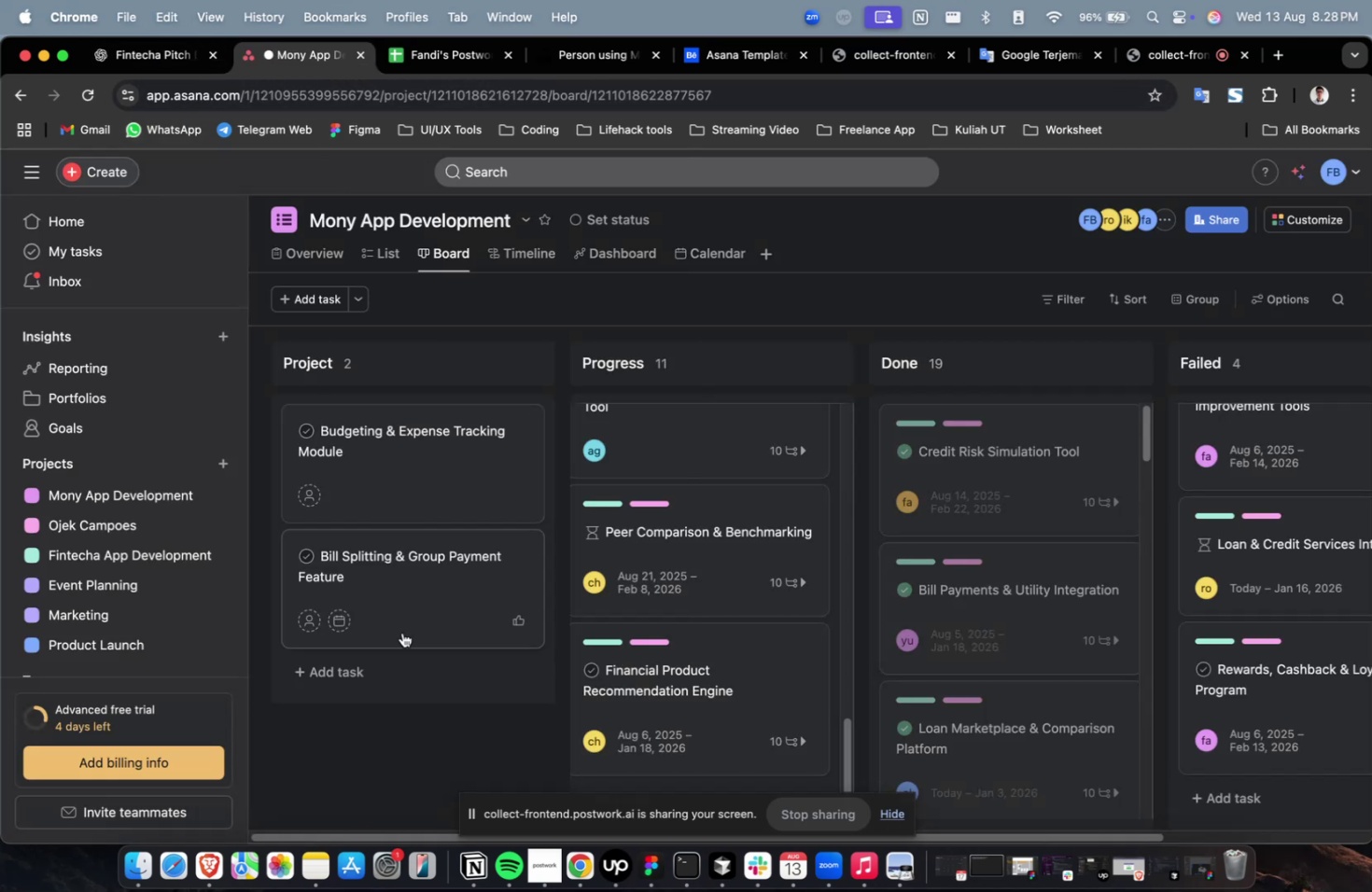 
double_click([386, 676])
 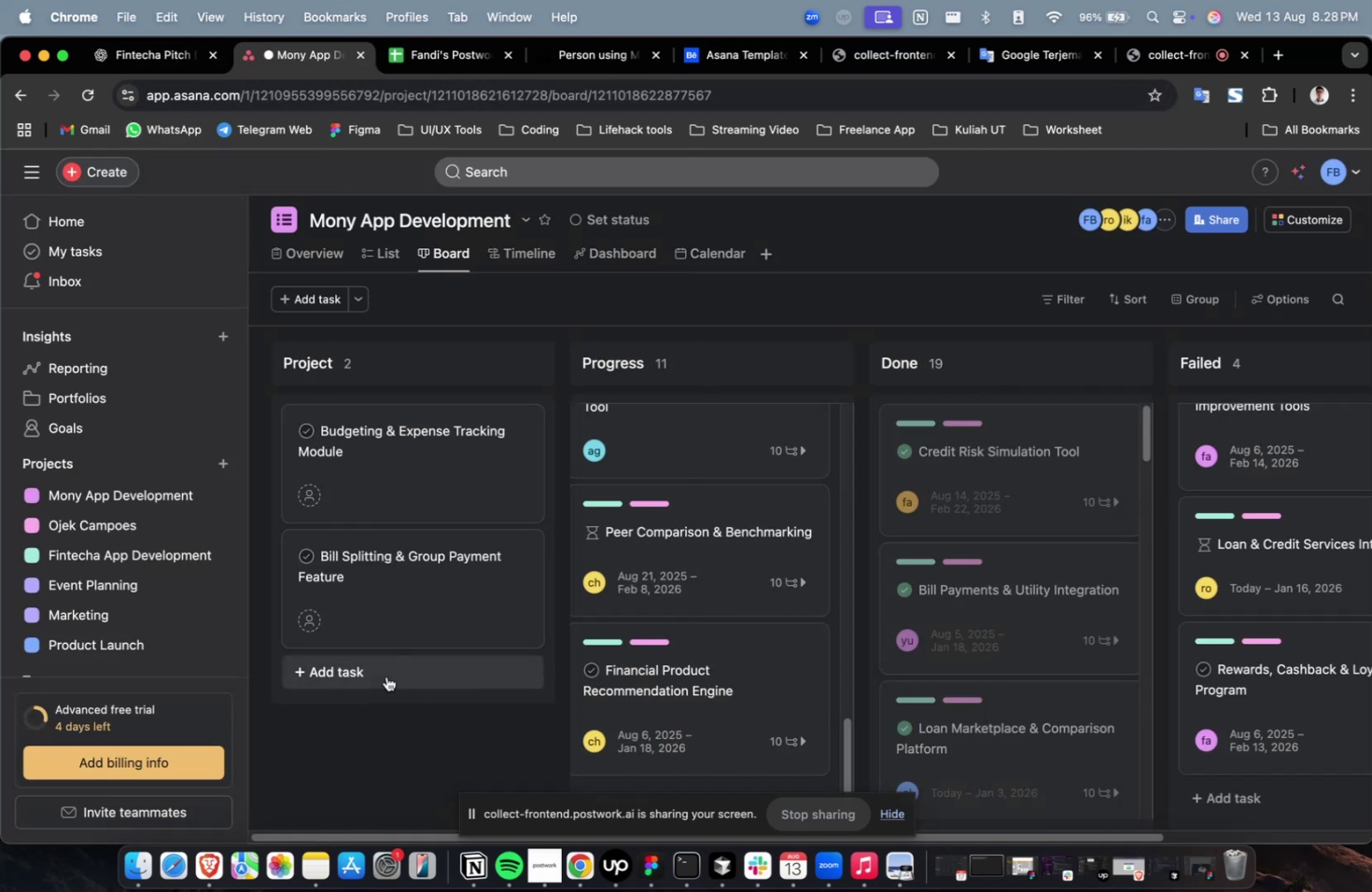 
key(Meta+V)
 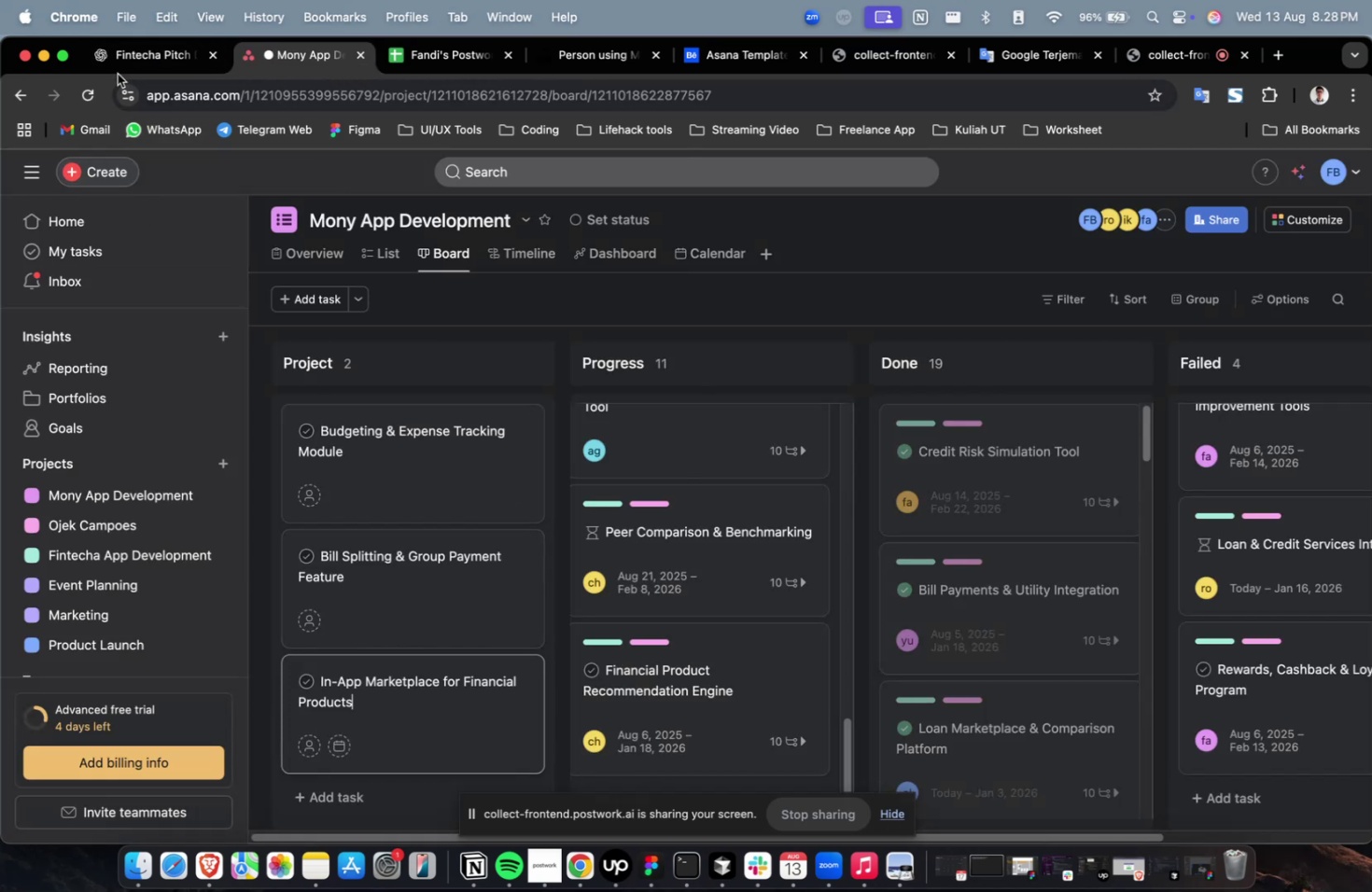 
left_click([128, 38])
 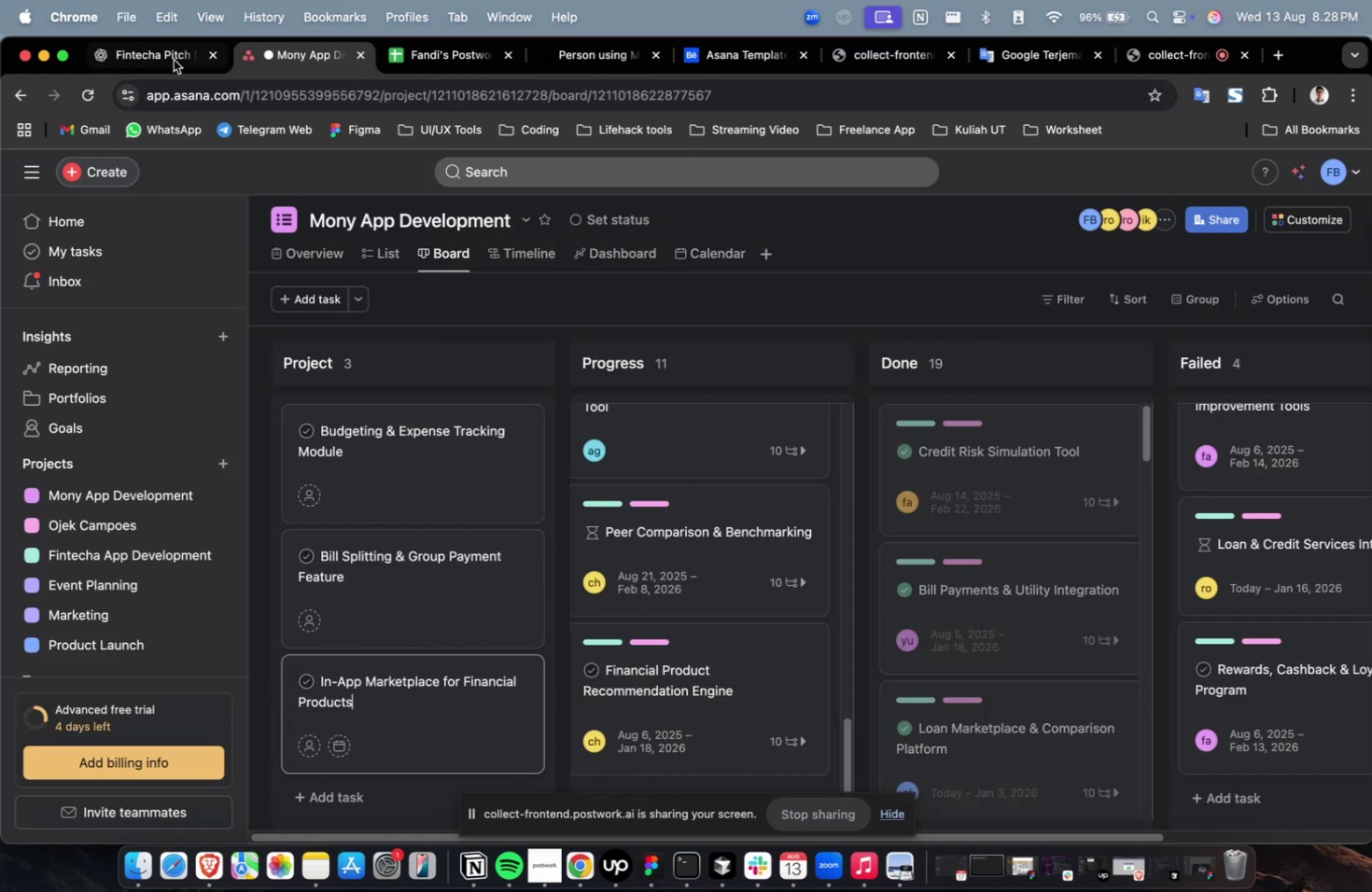 
double_click([173, 60])
 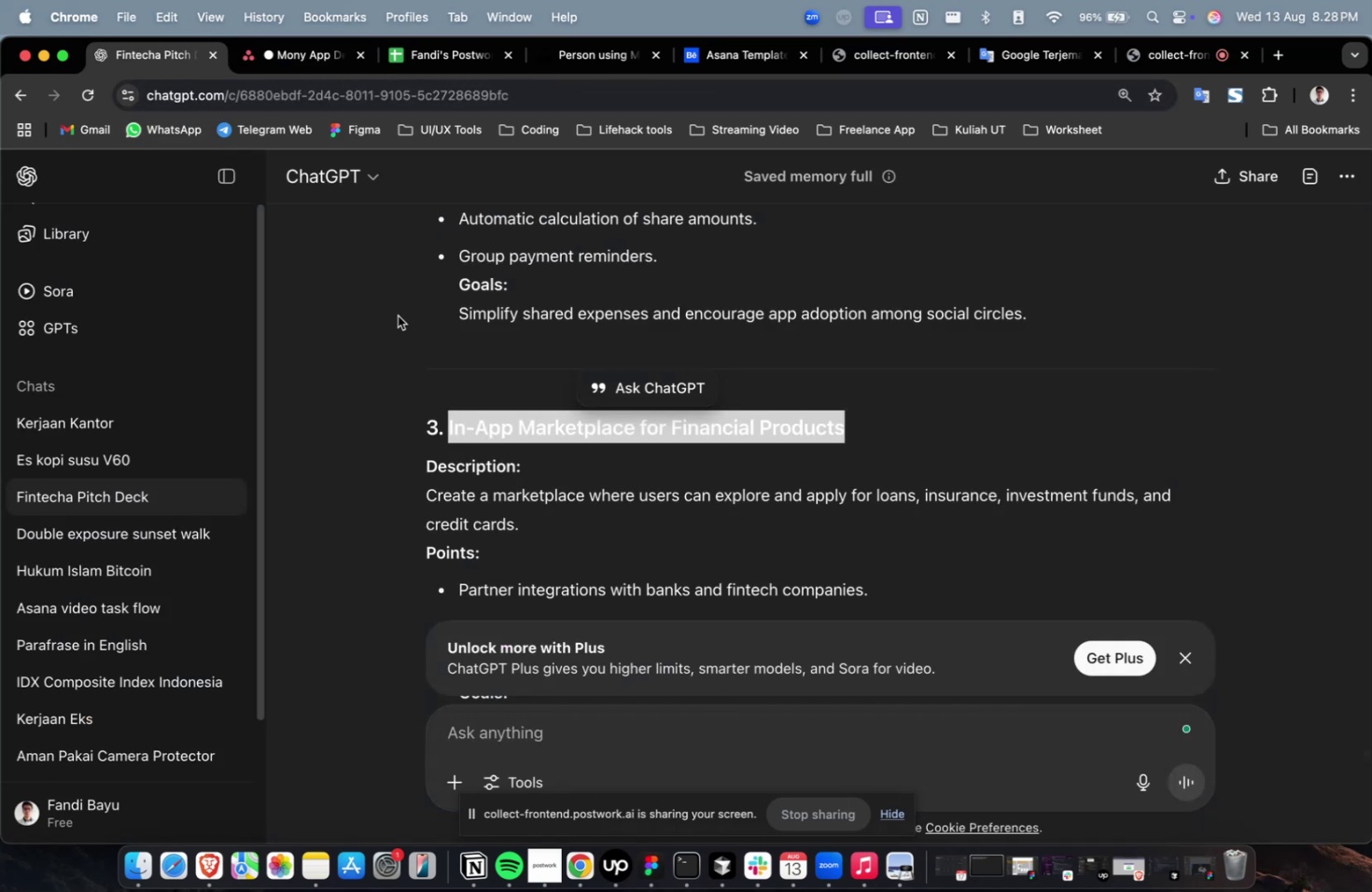 
scroll: coordinate [478, 387], scroll_direction: down, amount: 14.0
 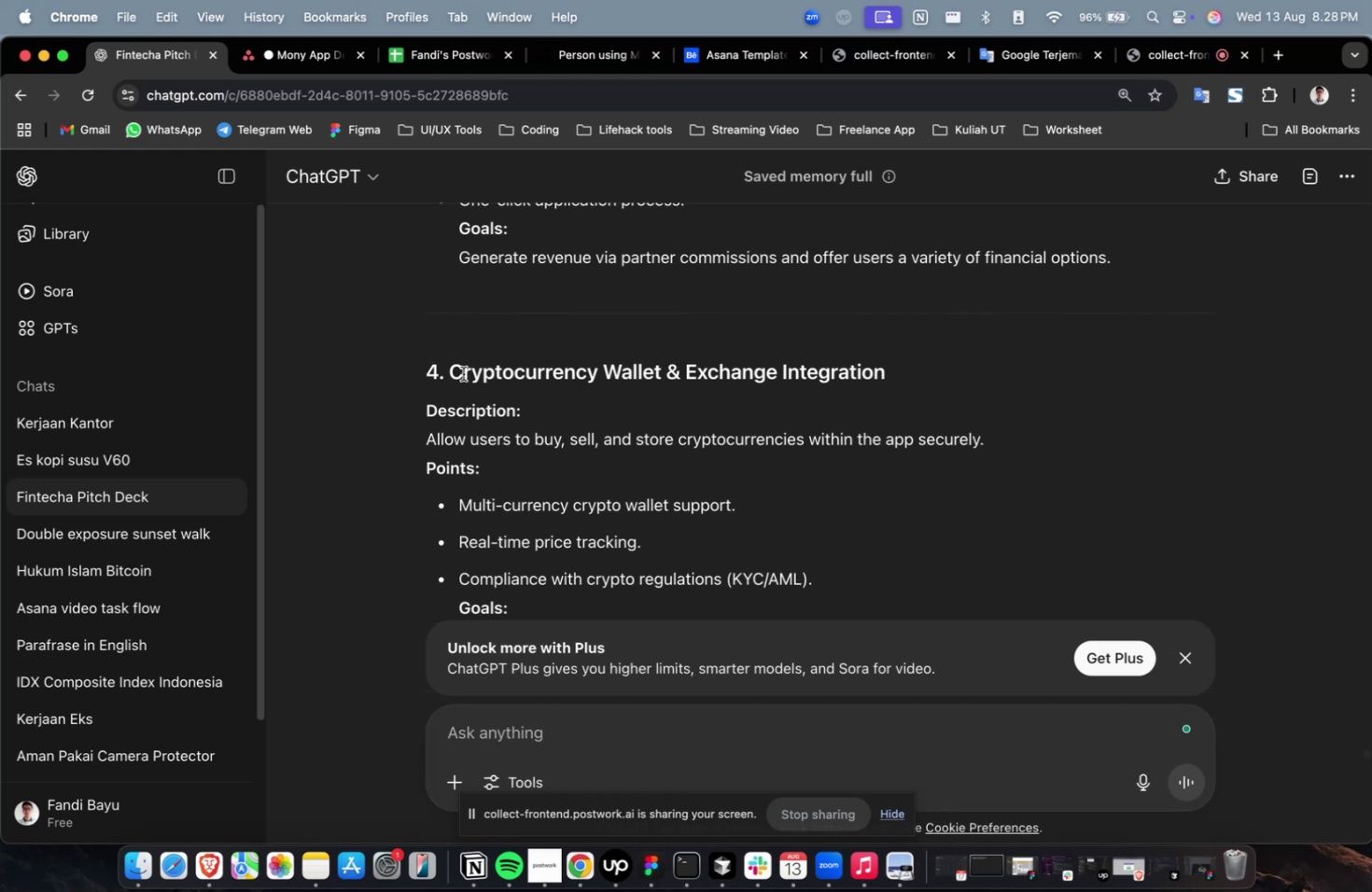 
left_click_drag(start_coordinate=[455, 372], to_coordinate=[851, 375])
 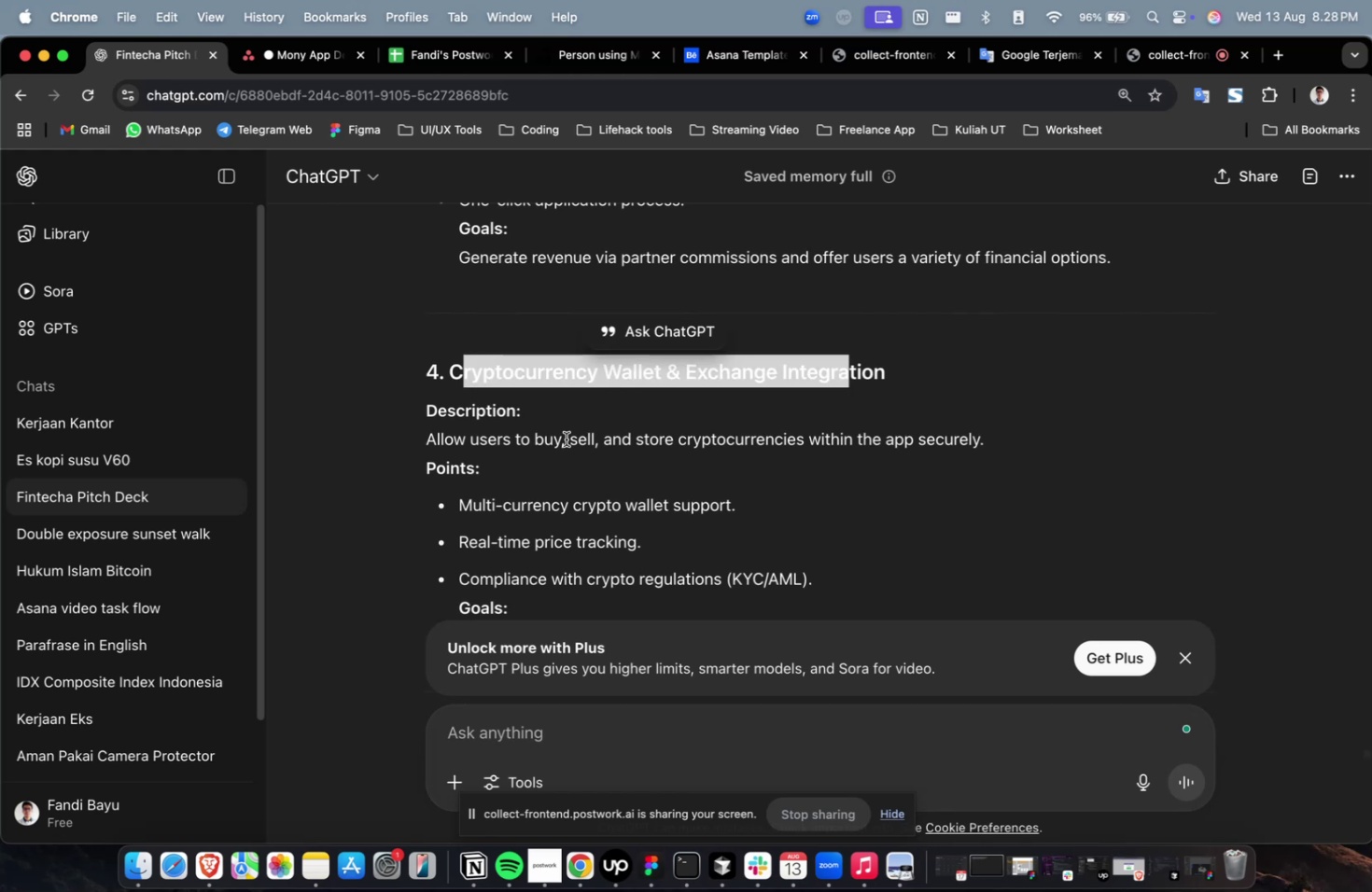 
left_click([553, 468])
 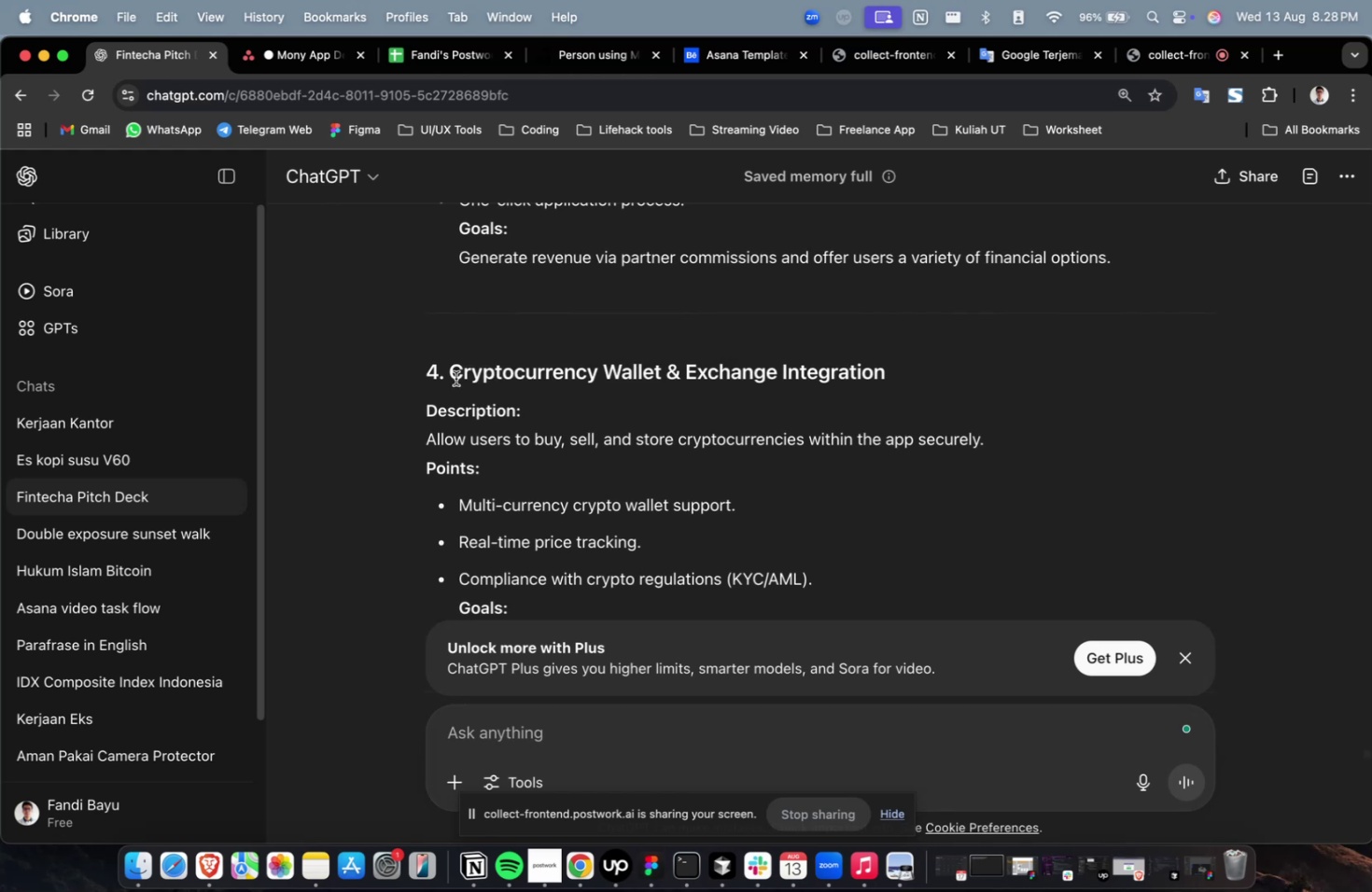 
left_click_drag(start_coordinate=[452, 374], to_coordinate=[1078, 374])
 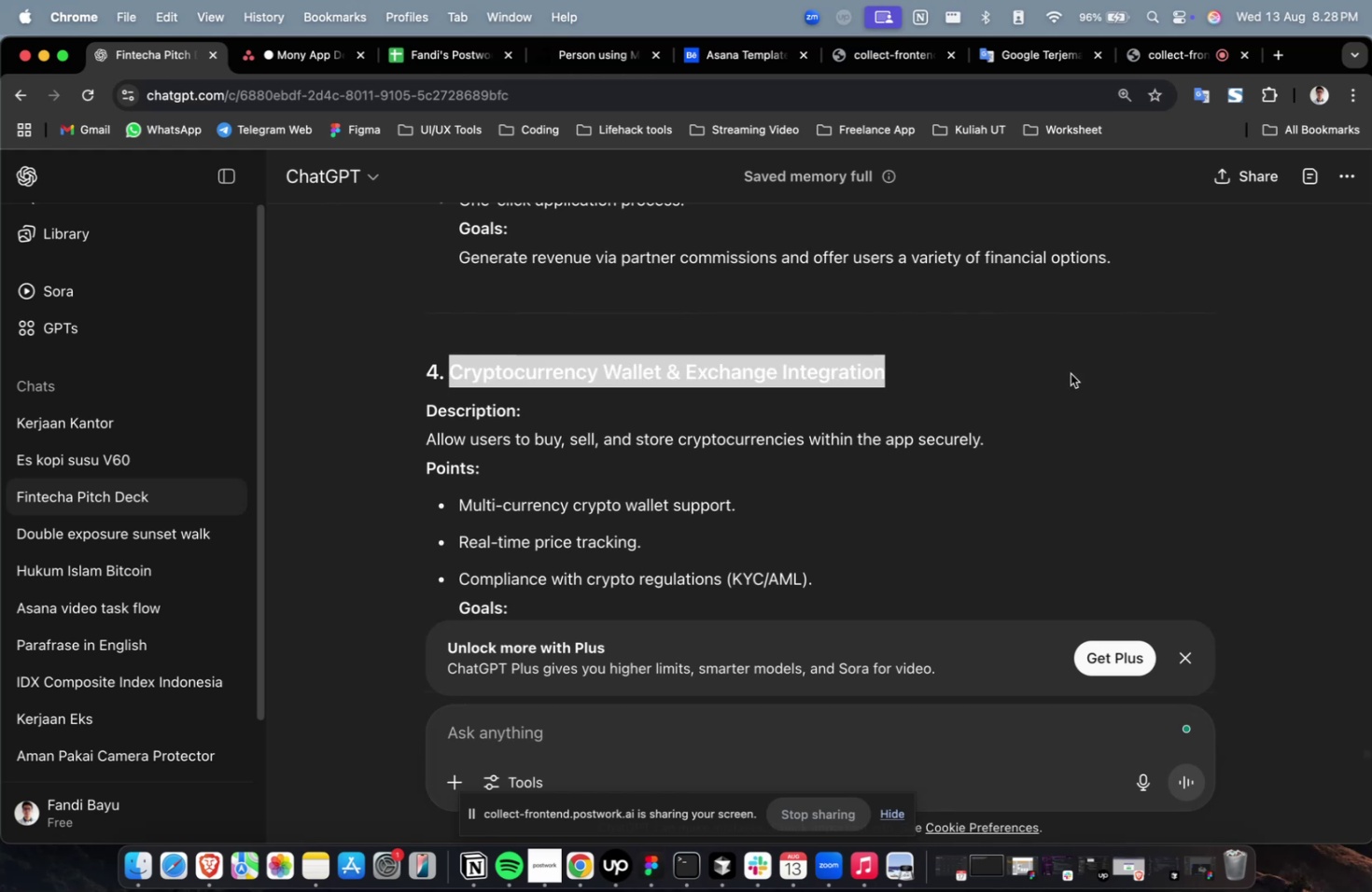 
key(Meta+C)
 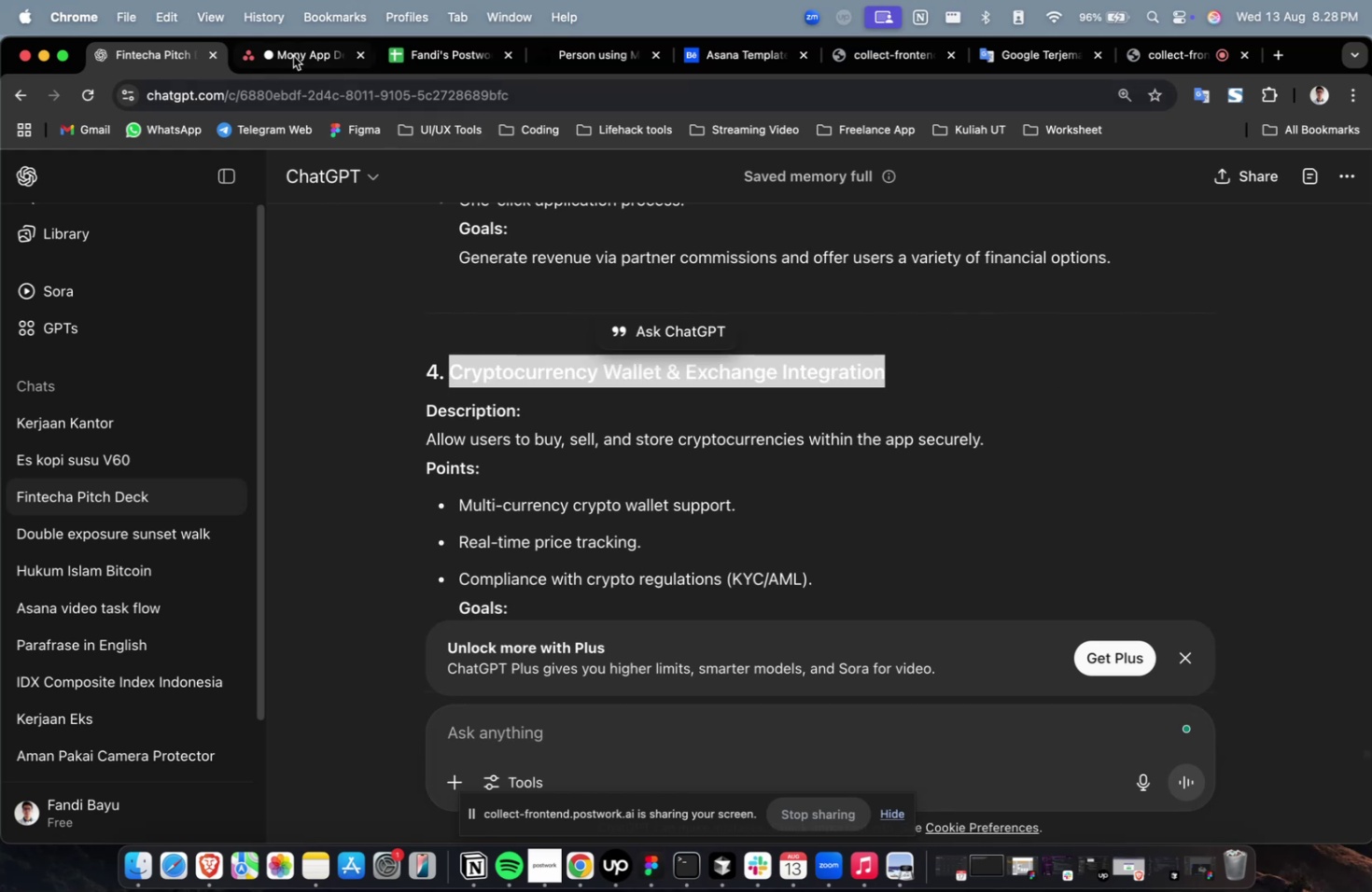 
left_click([293, 55])
 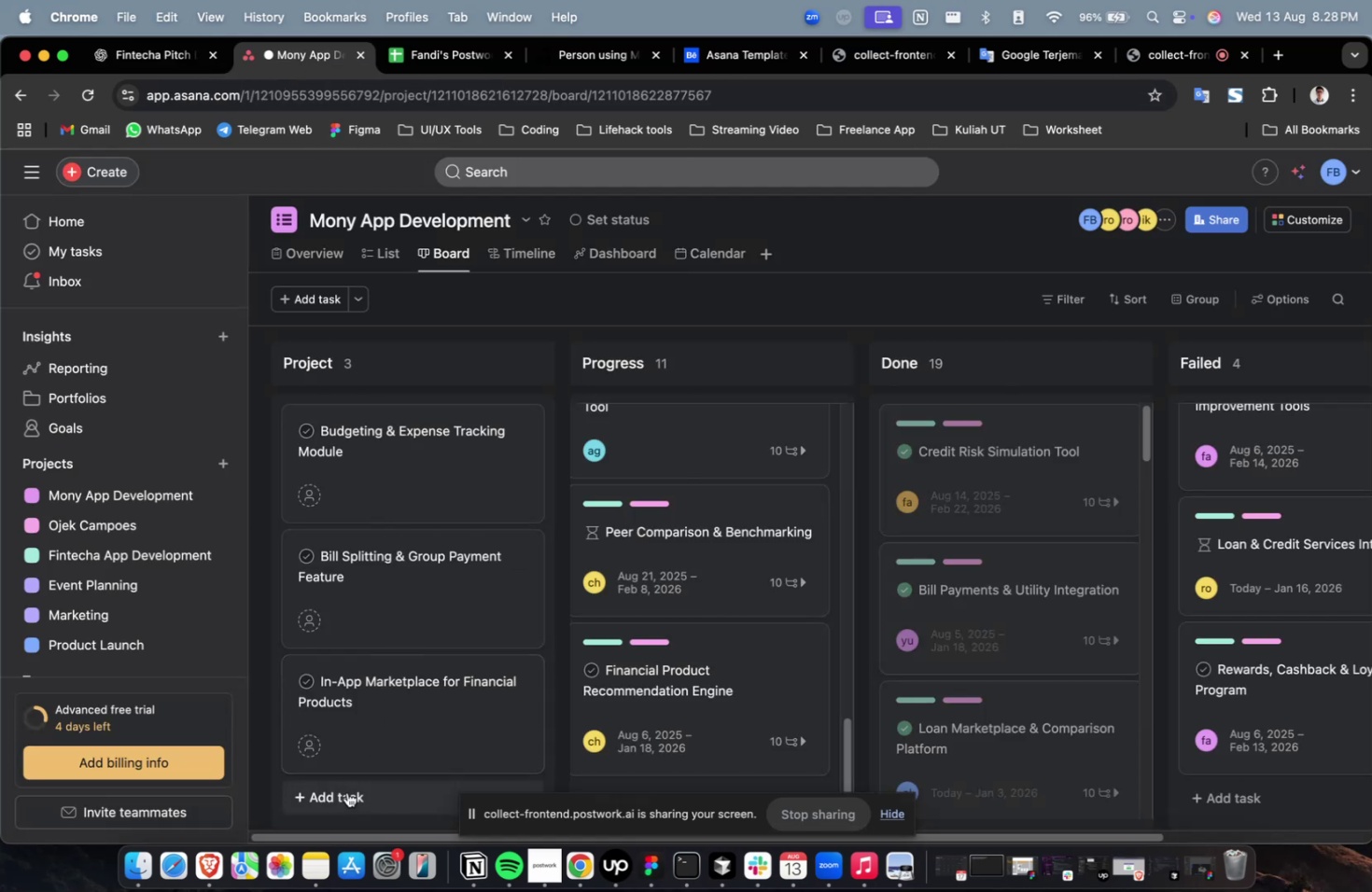 
left_click([347, 791])
 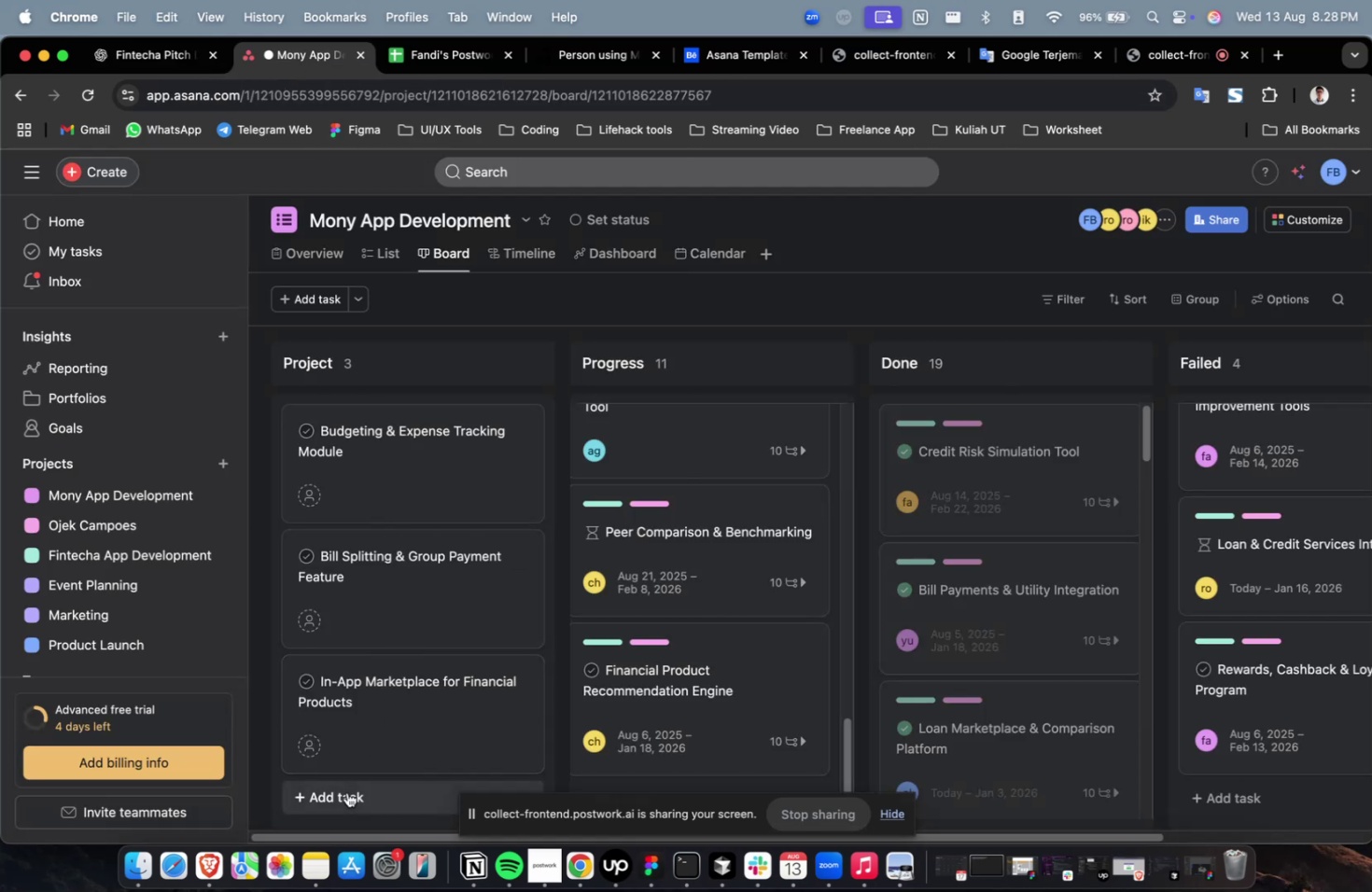 
key(Meta+V)
 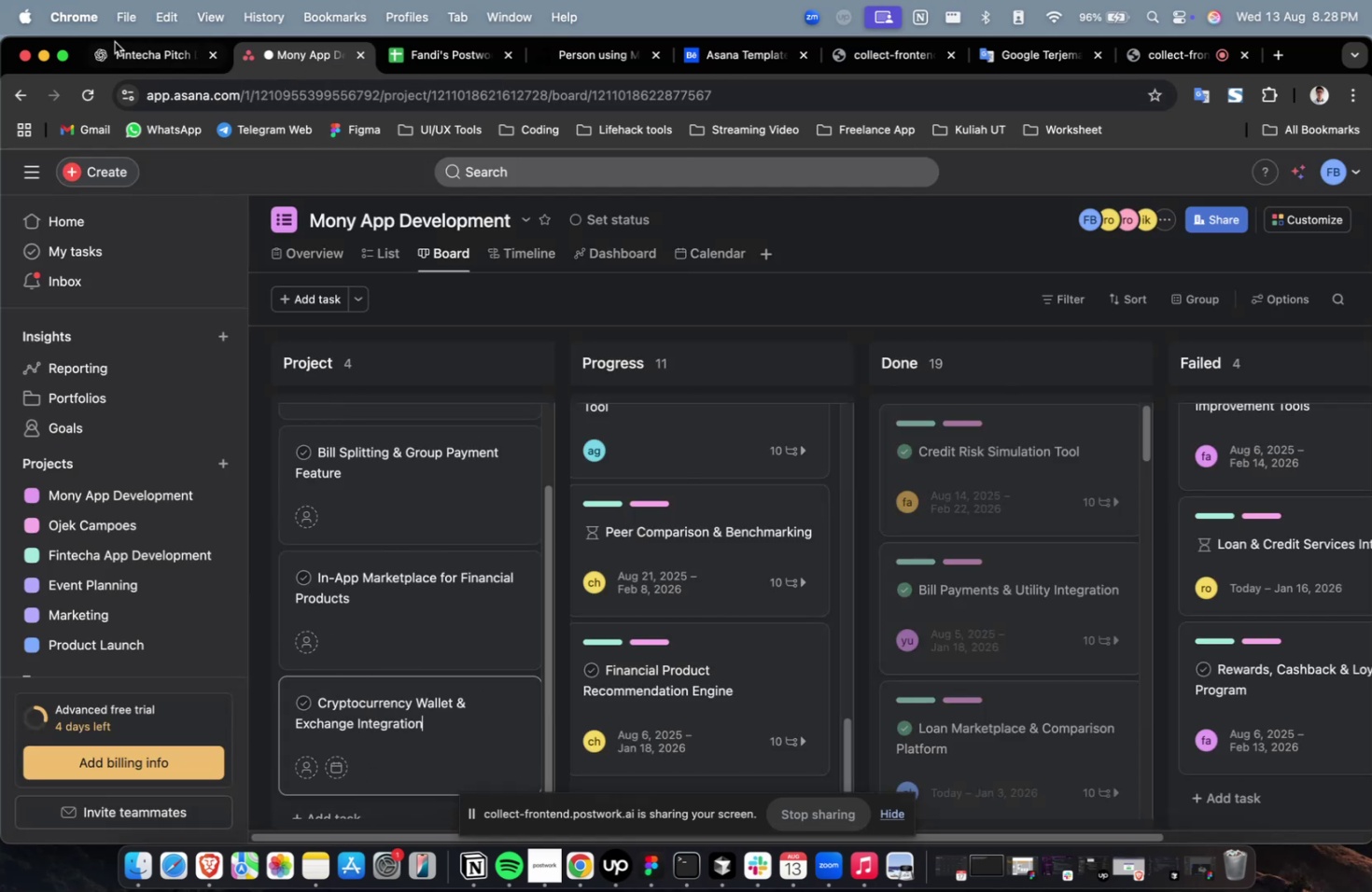 
scroll: coordinate [538, 468], scroll_direction: down, amount: 13.0
 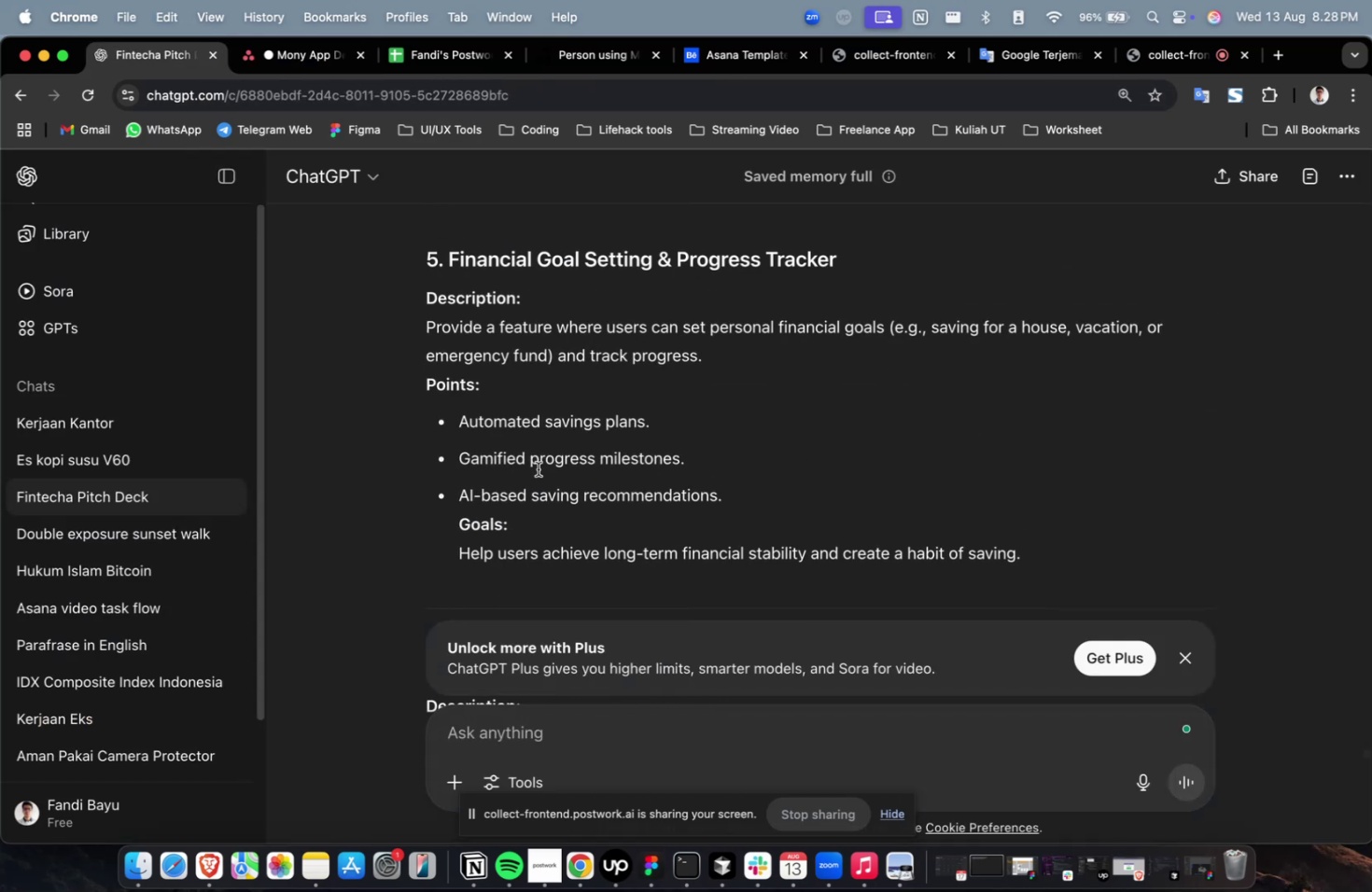 
scroll: coordinate [530, 473], scroll_direction: up, amount: 2.0
 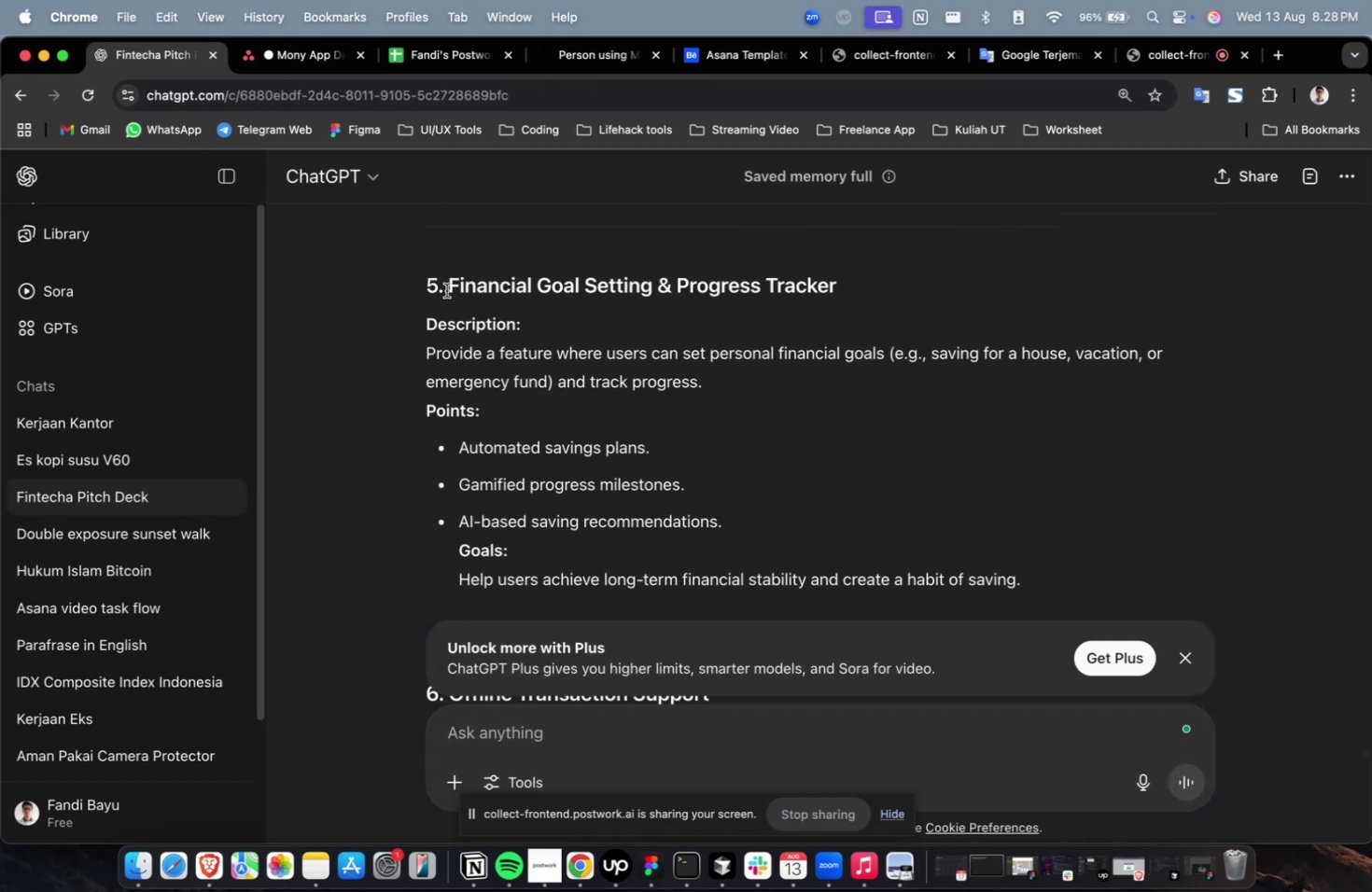 
left_click_drag(start_coordinate=[447, 288], to_coordinate=[957, 281])
 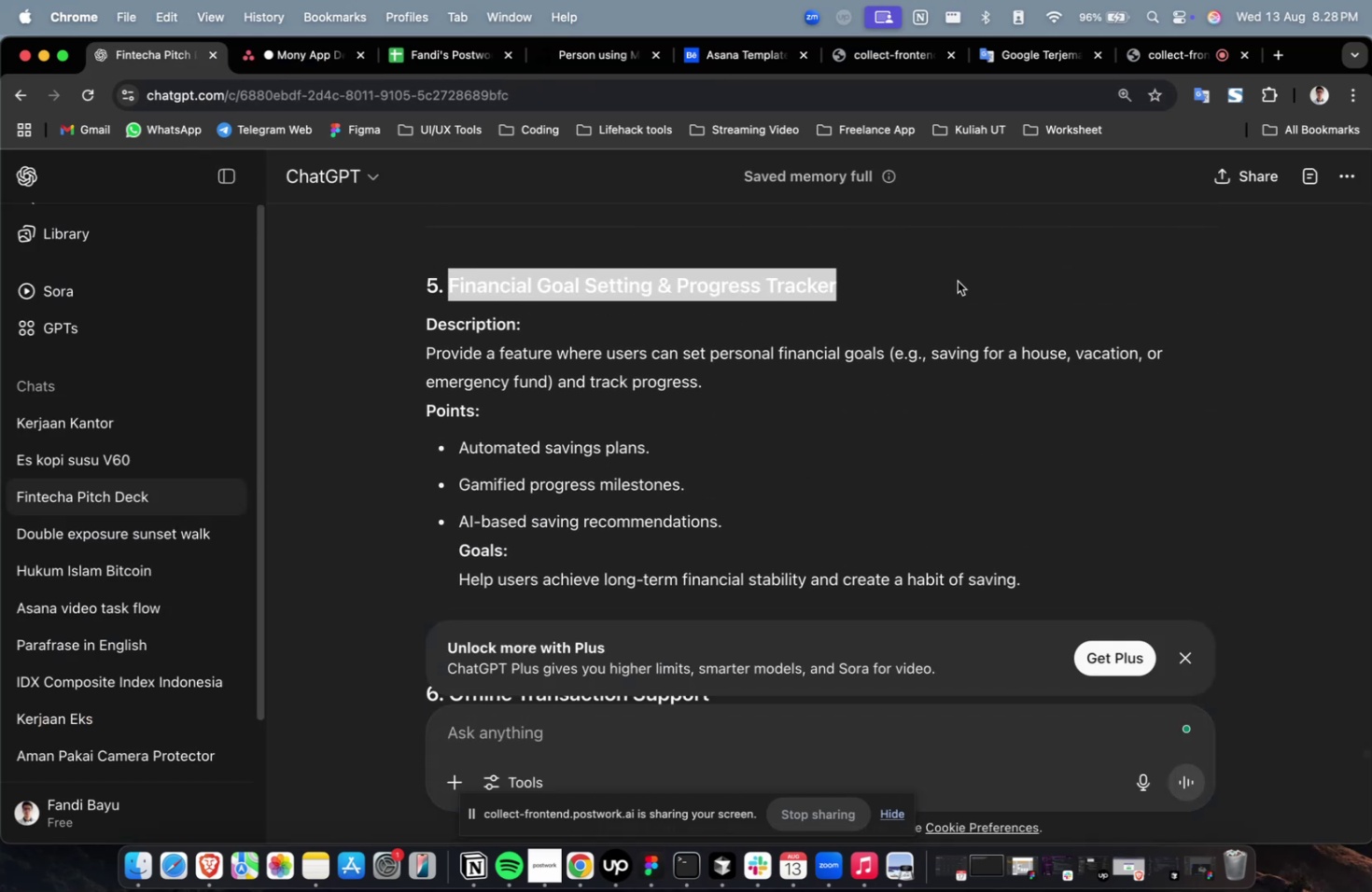 
key(Meta+C)
 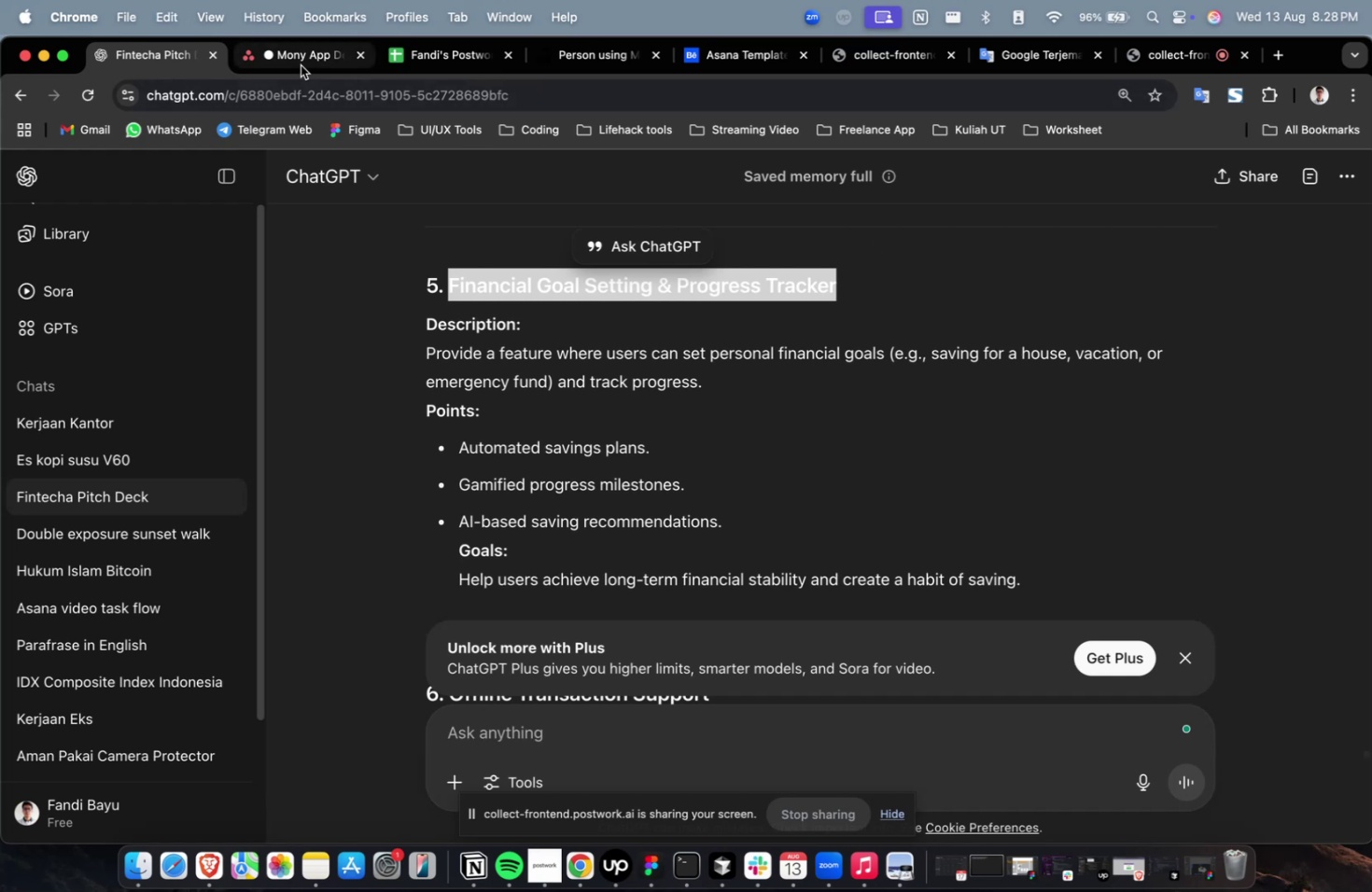 
left_click([301, 65])
 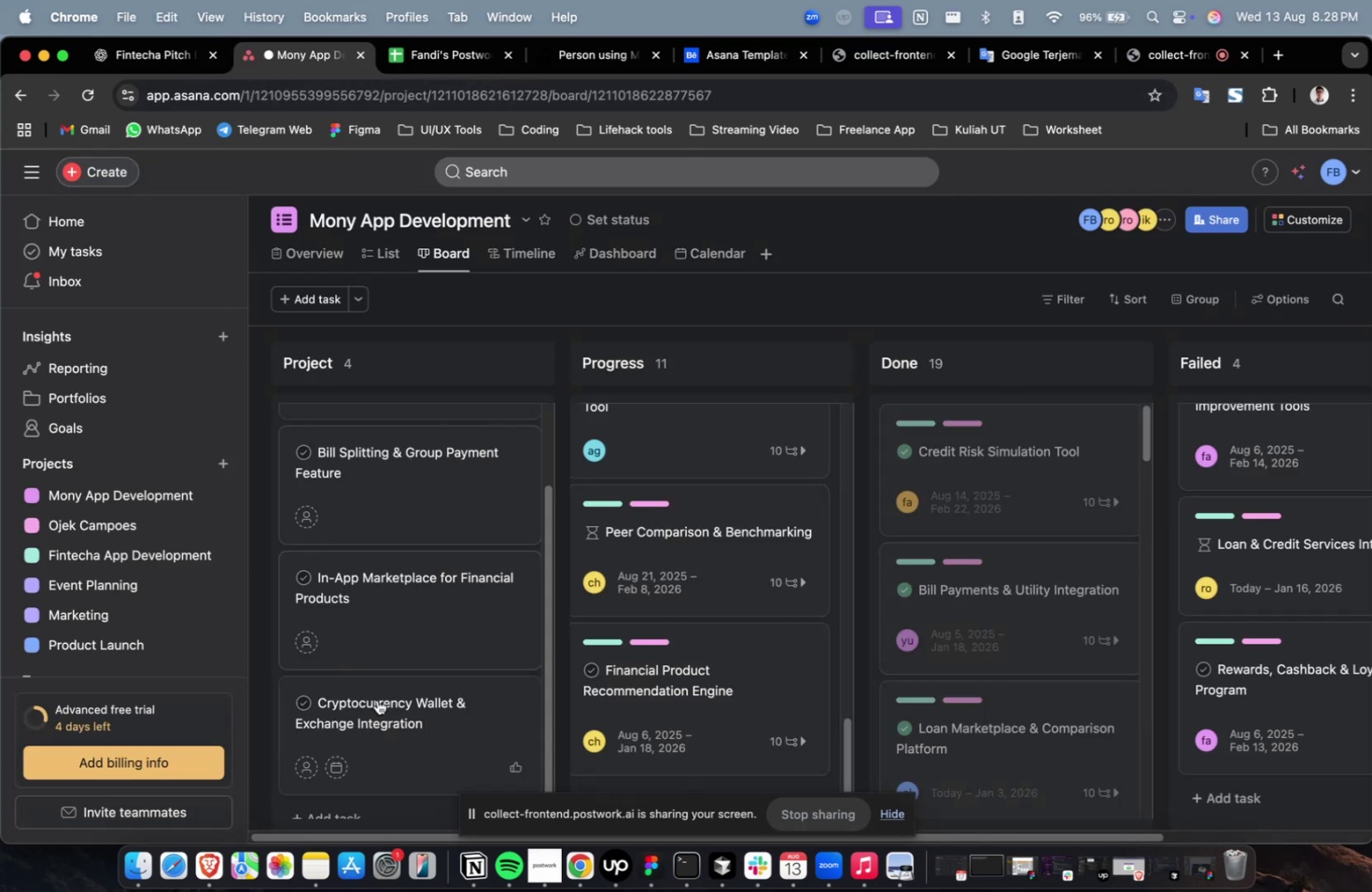 
scroll: coordinate [370, 692], scroll_direction: down, amount: 5.0
 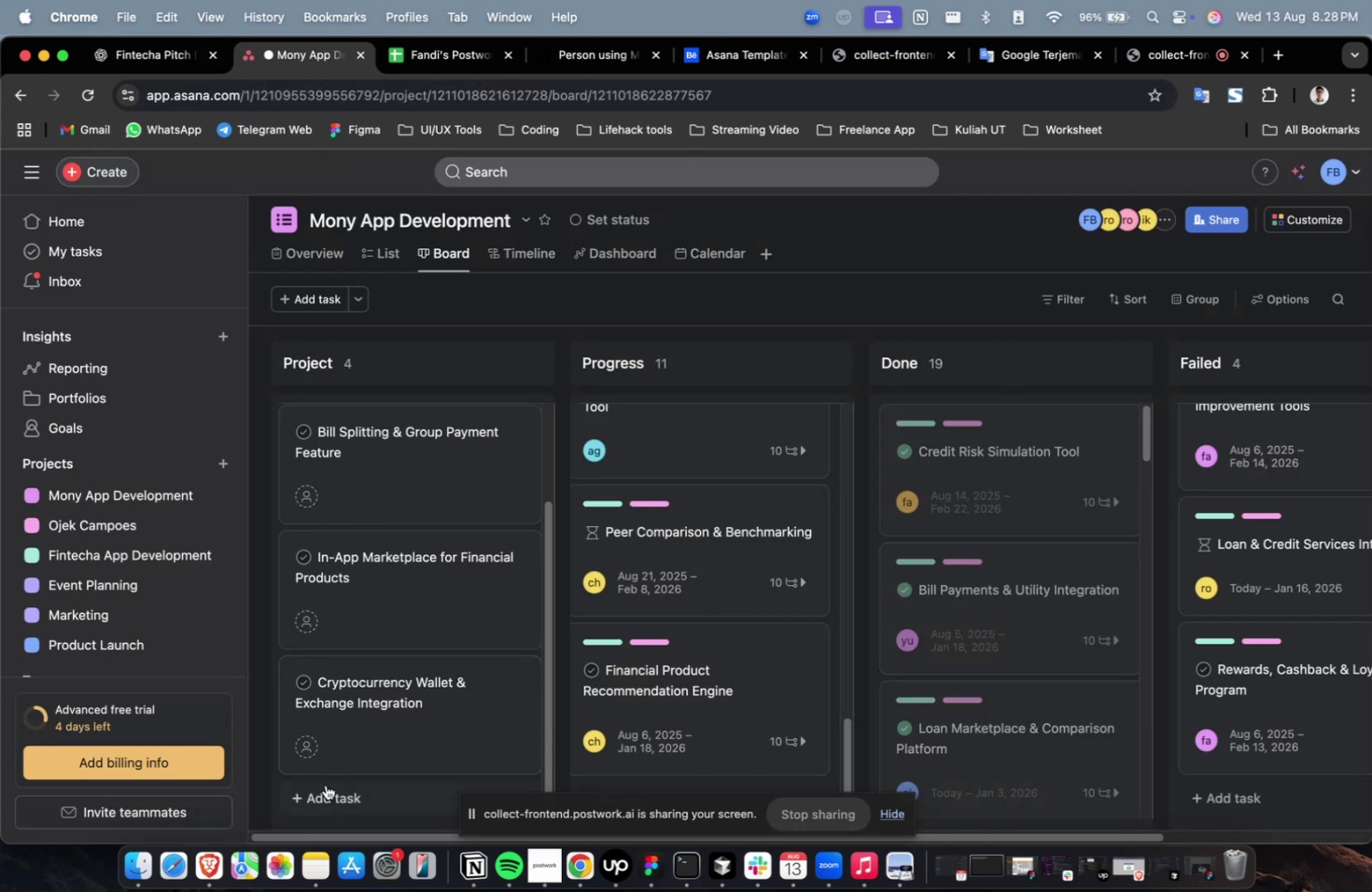 
double_click([326, 785])
 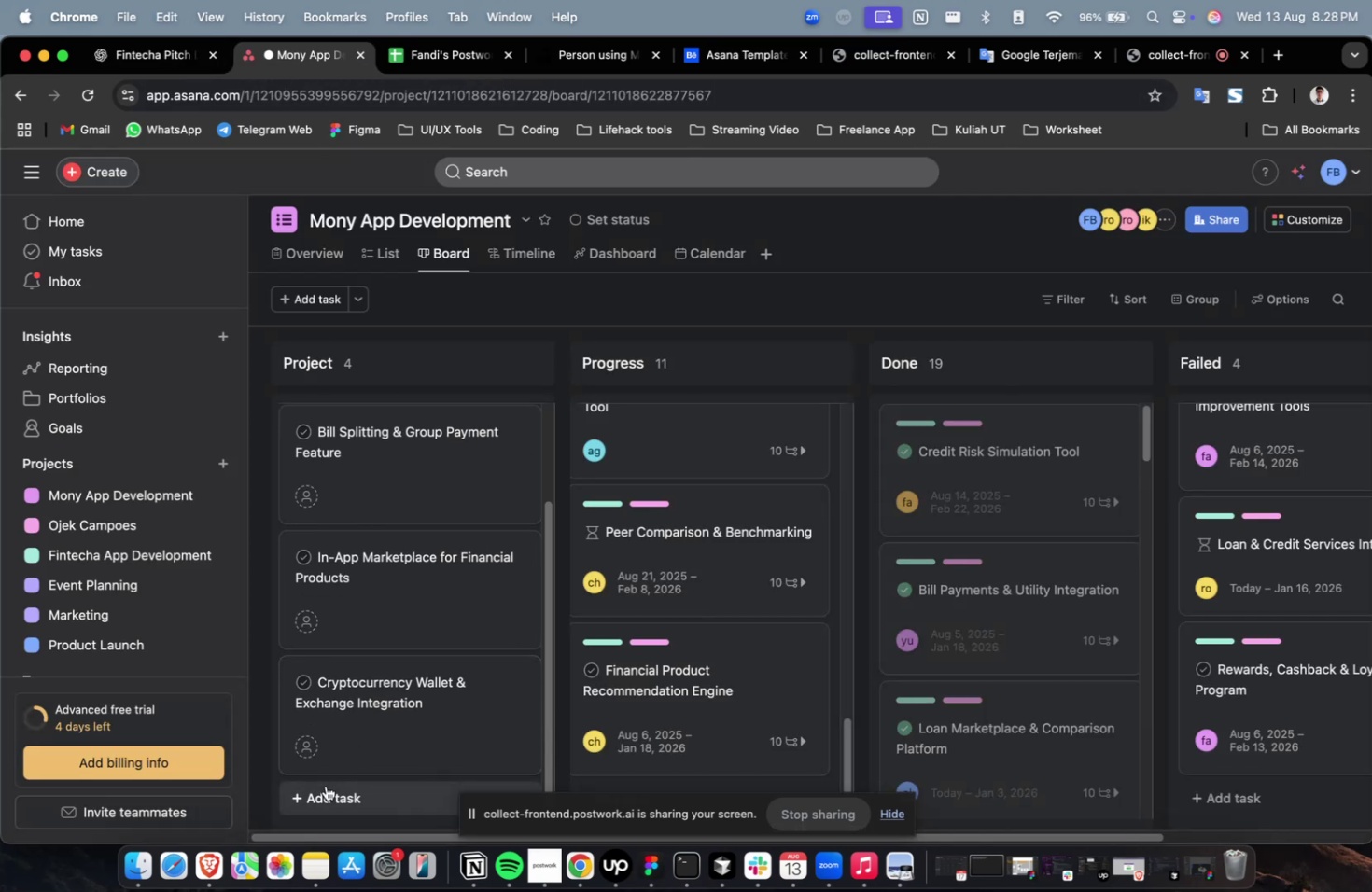 
key(Meta+V)
 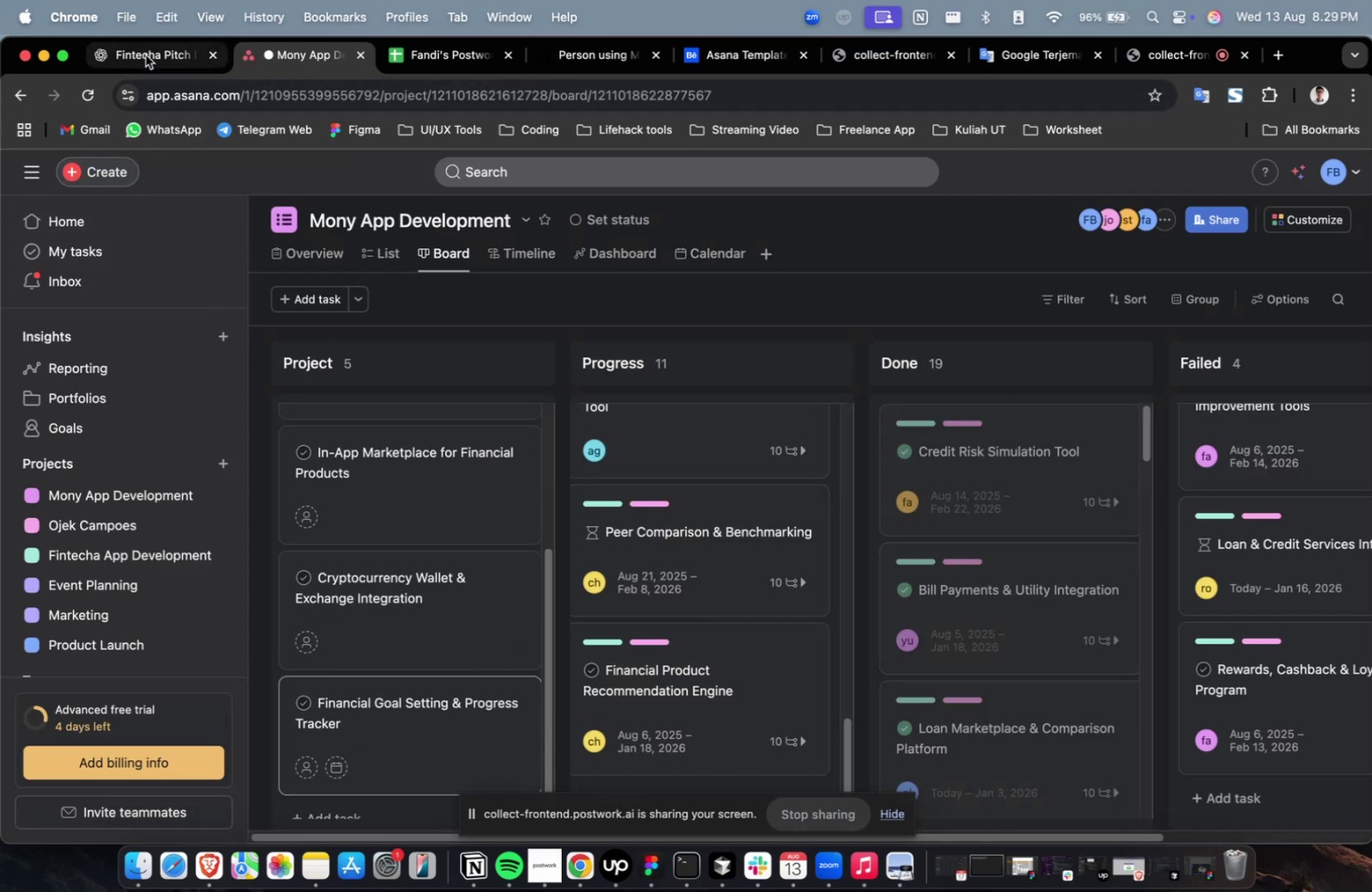 
left_click([141, 41])
 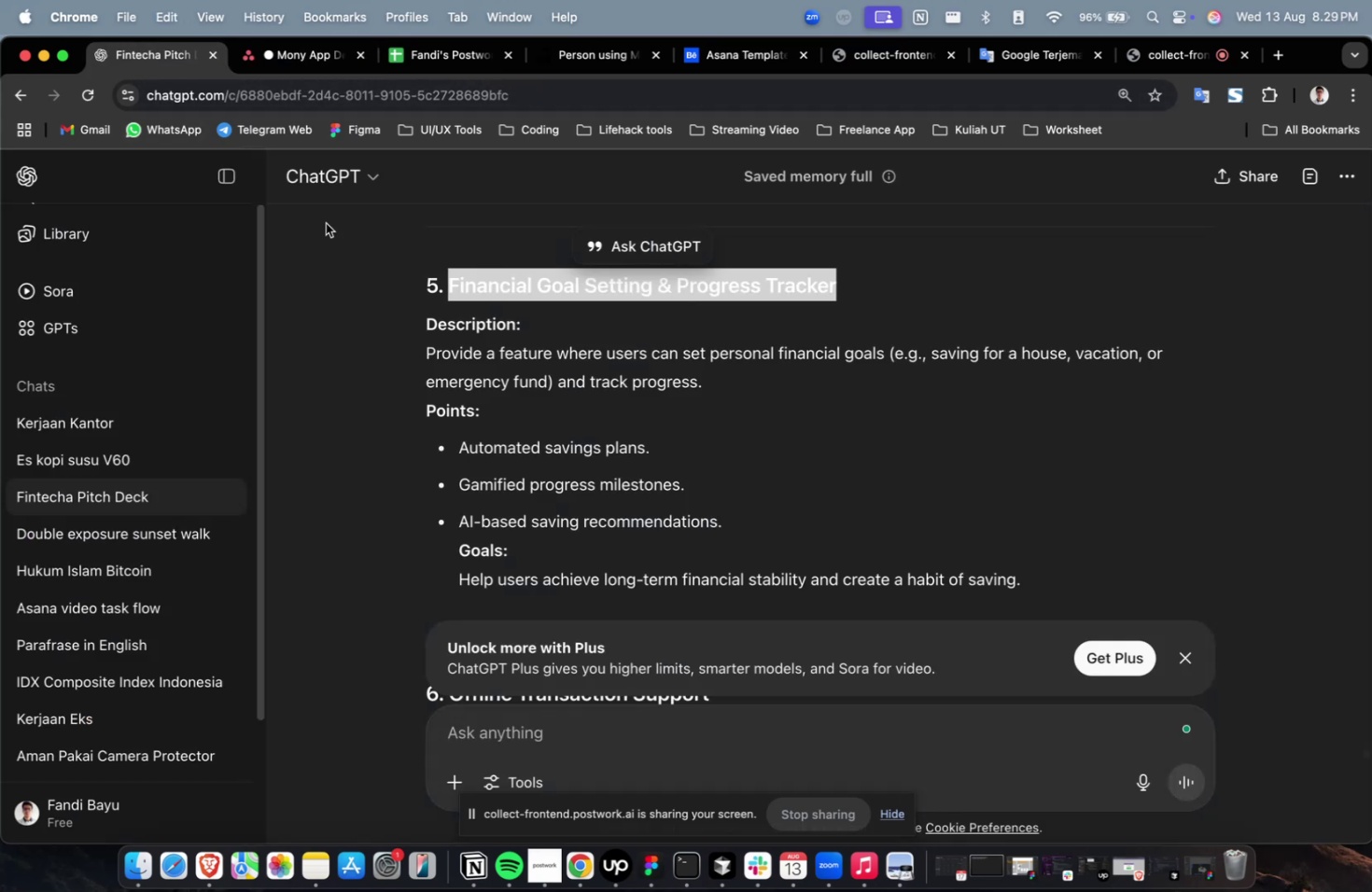 
scroll: coordinate [550, 495], scroll_direction: down, amount: 5.0
 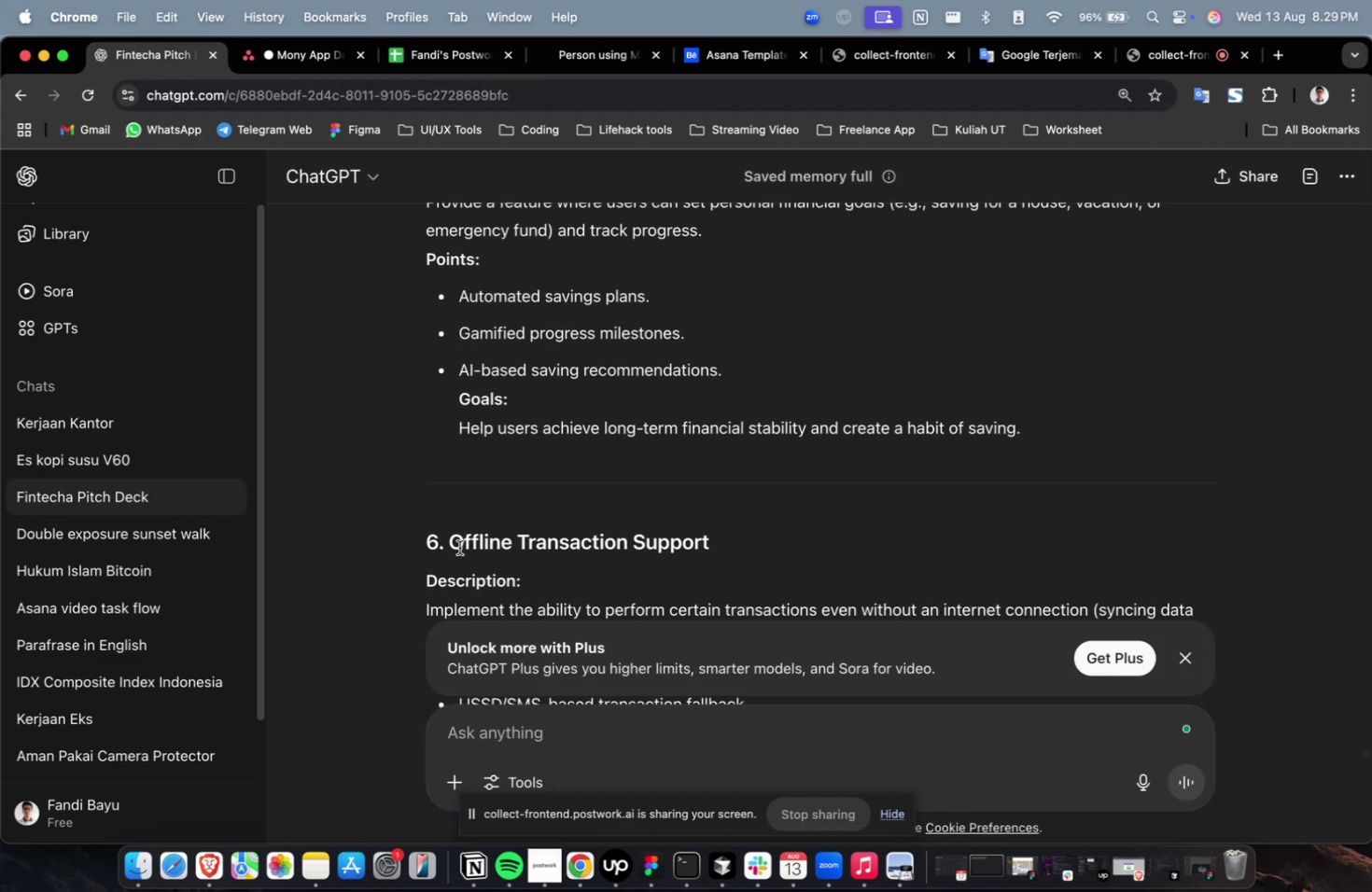 
left_click_drag(start_coordinate=[452, 540], to_coordinate=[948, 551])
 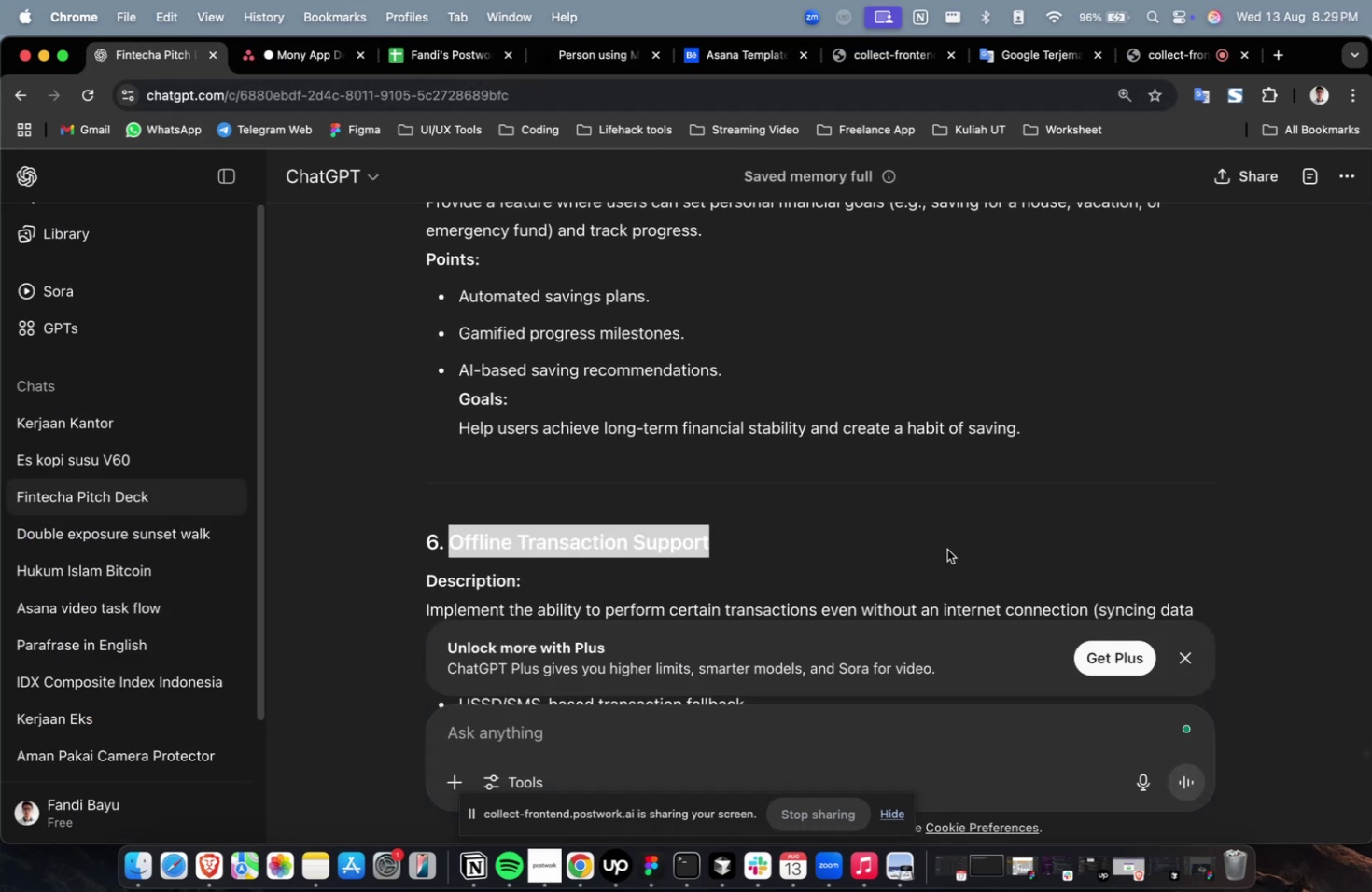 
key(Meta+C)
 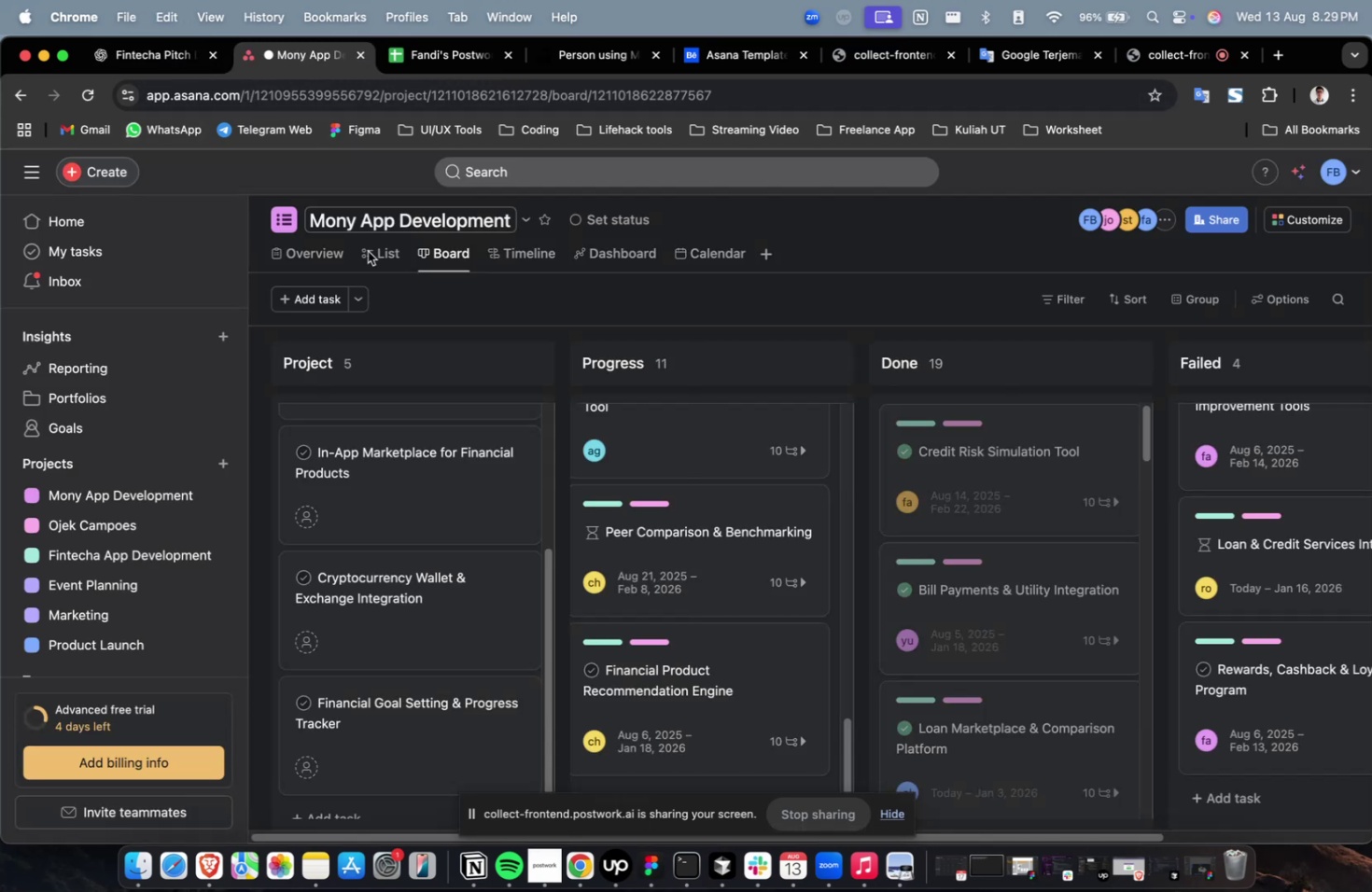 
scroll: coordinate [365, 664], scroll_direction: down, amount: 13.0
 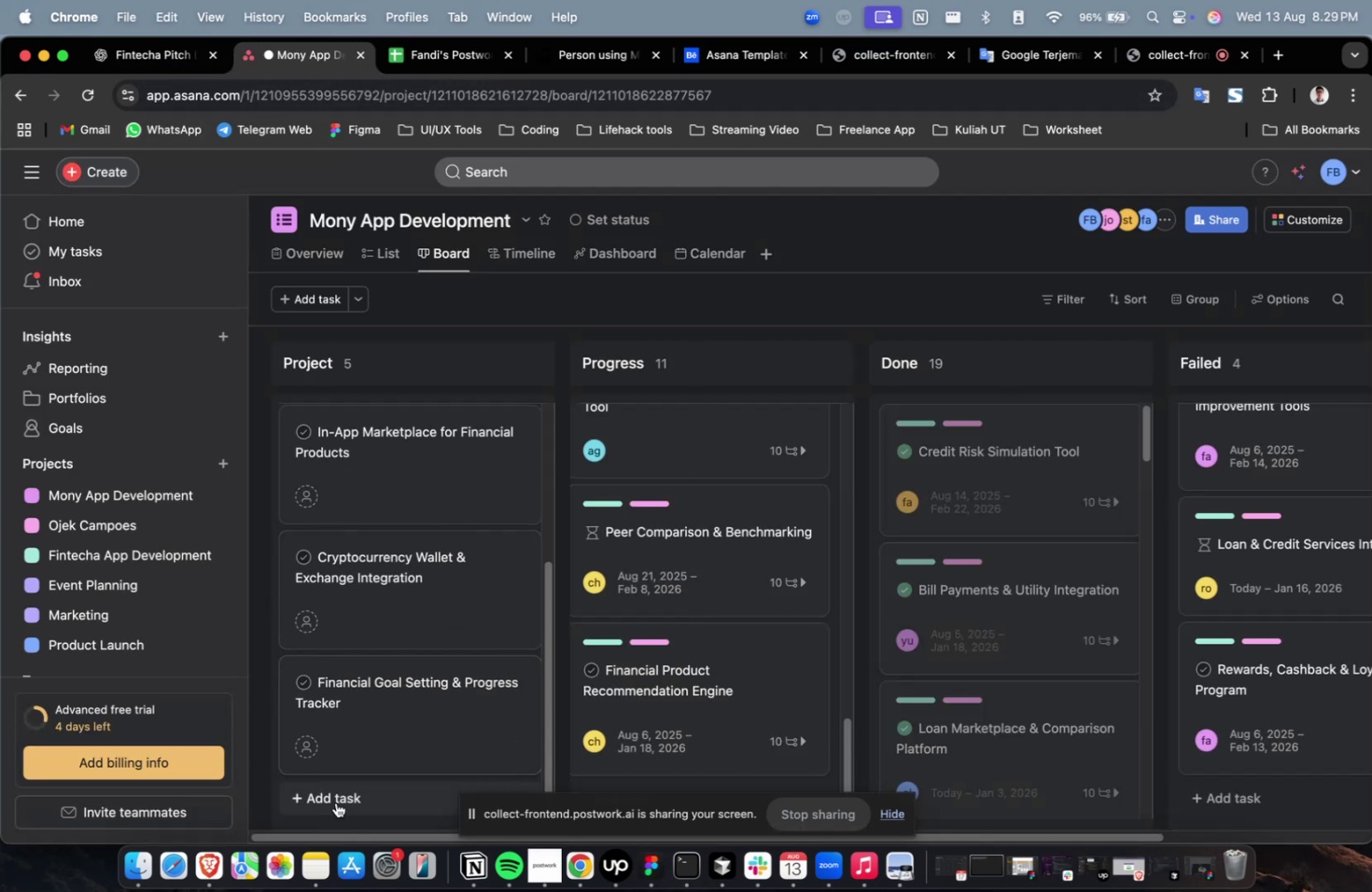 
left_click([336, 802])
 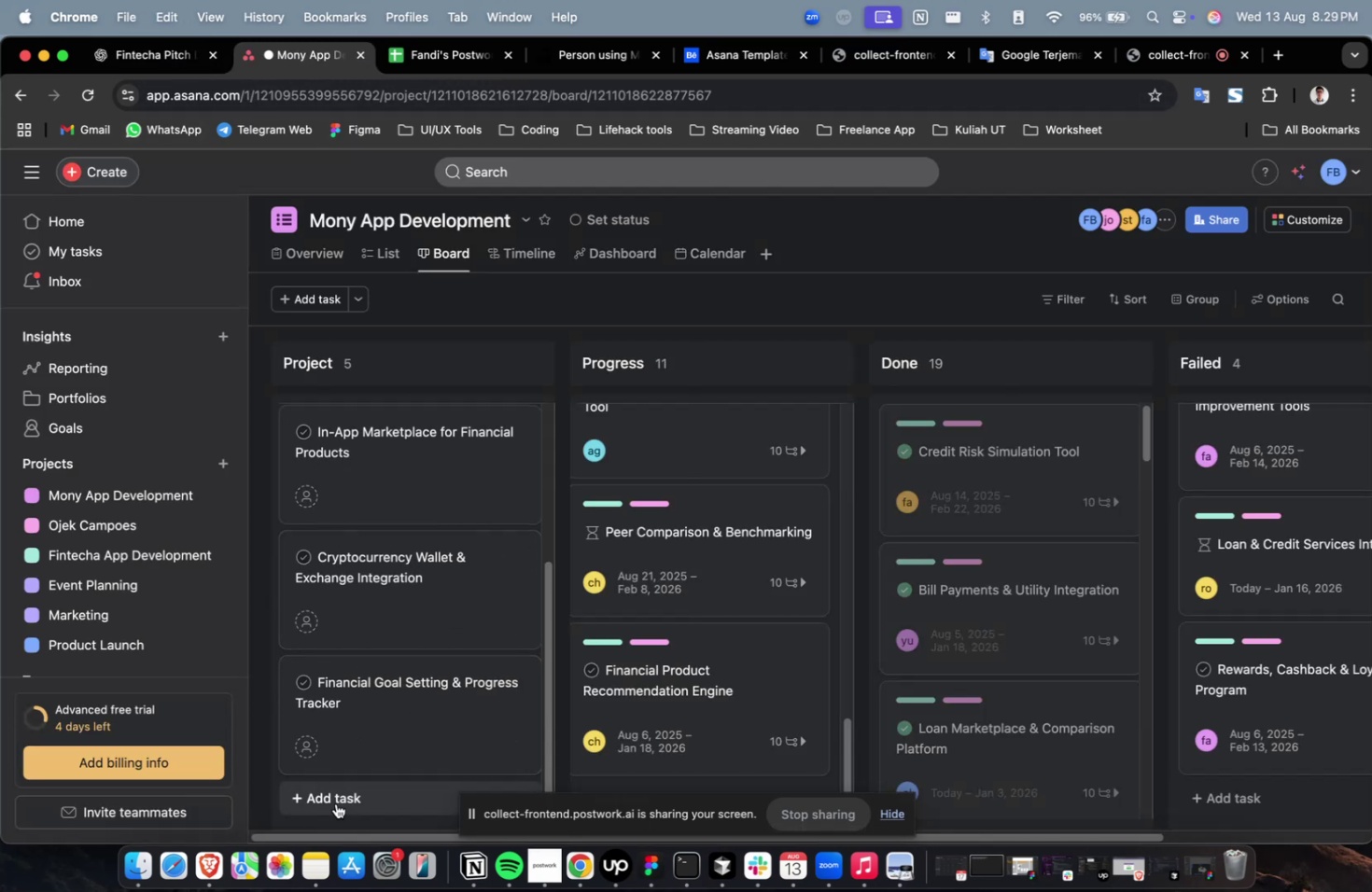 
key(Meta+V)
 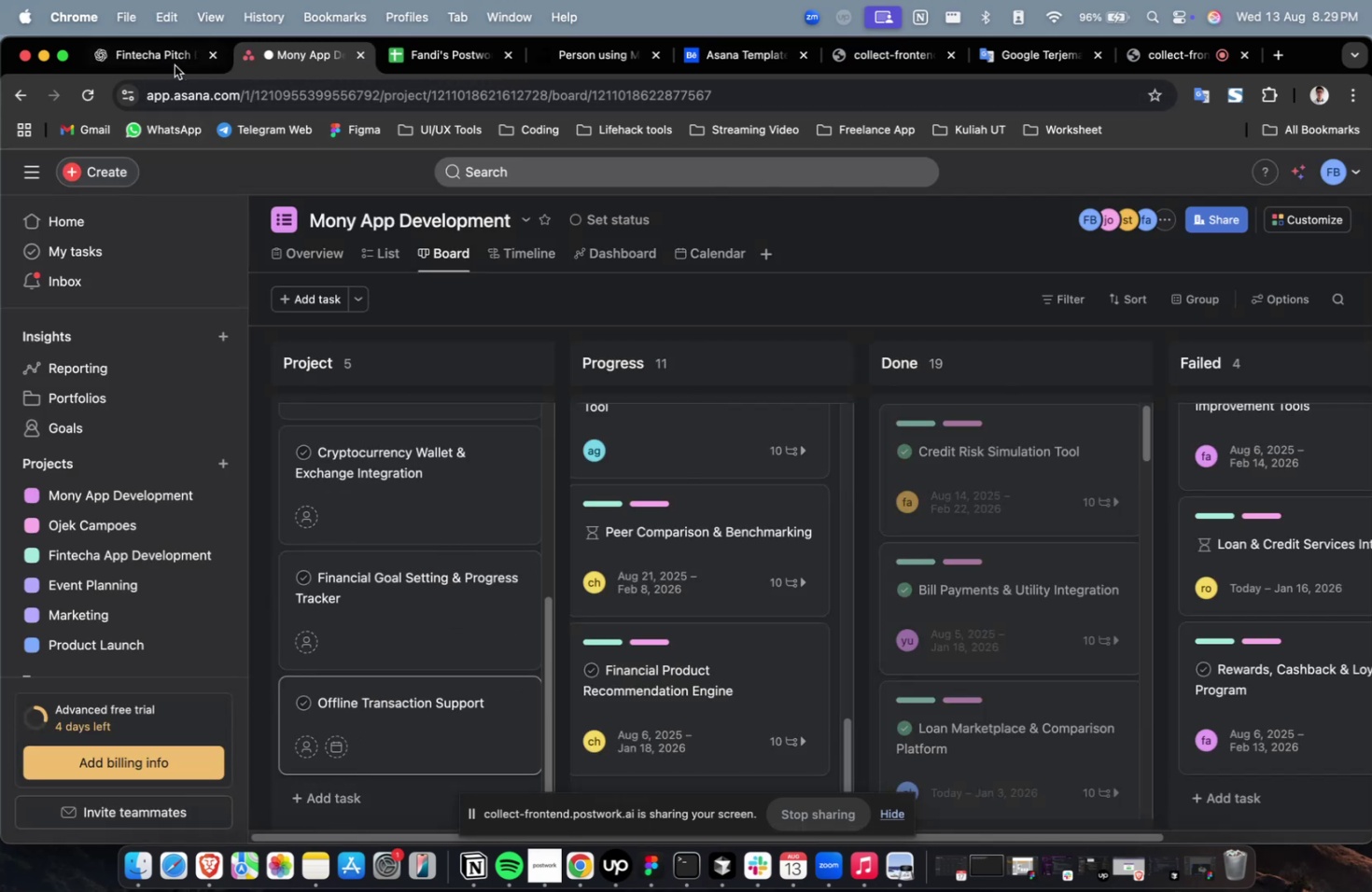 
left_click([152, 58])
 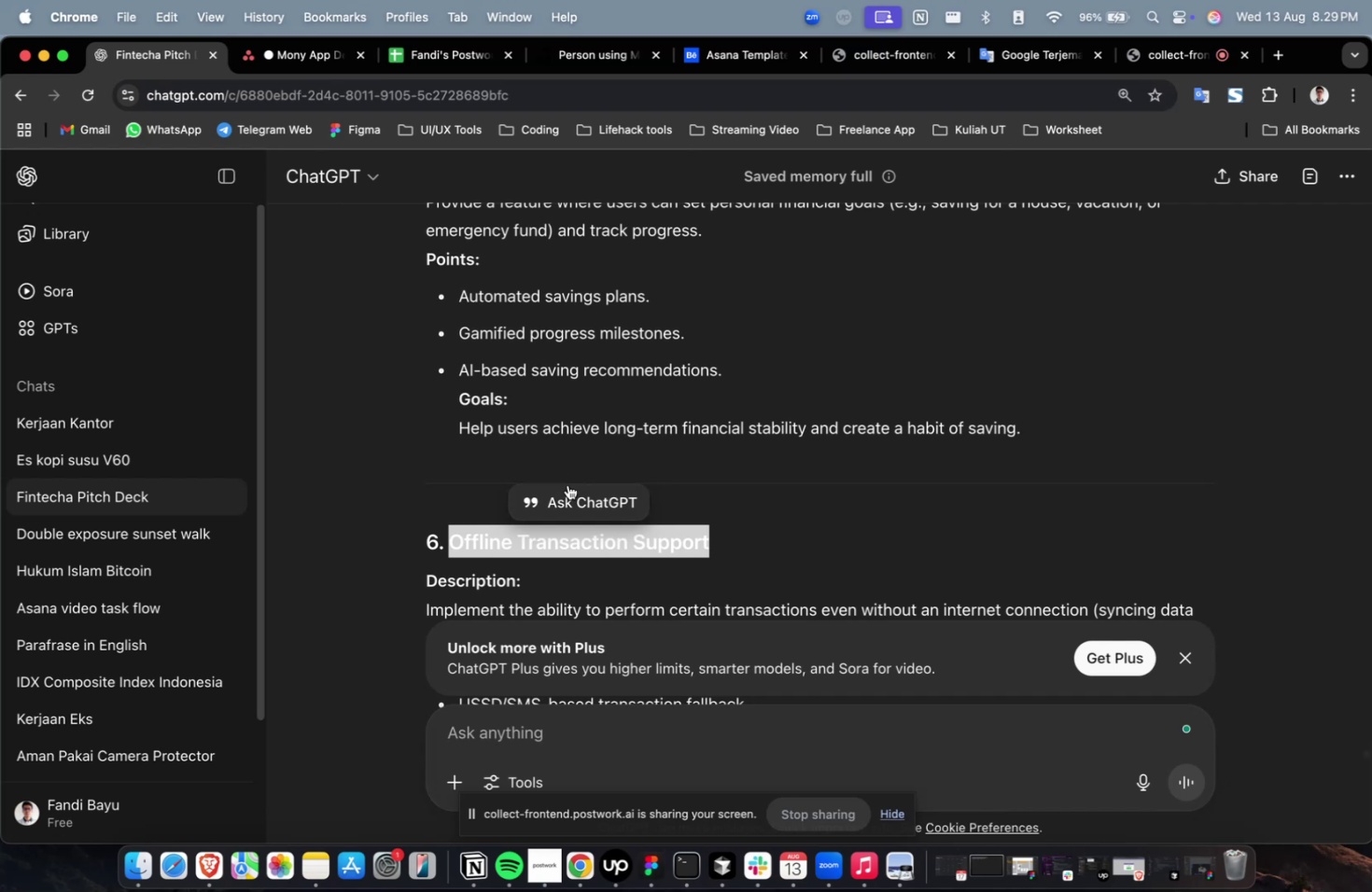 
left_click([566, 489])
 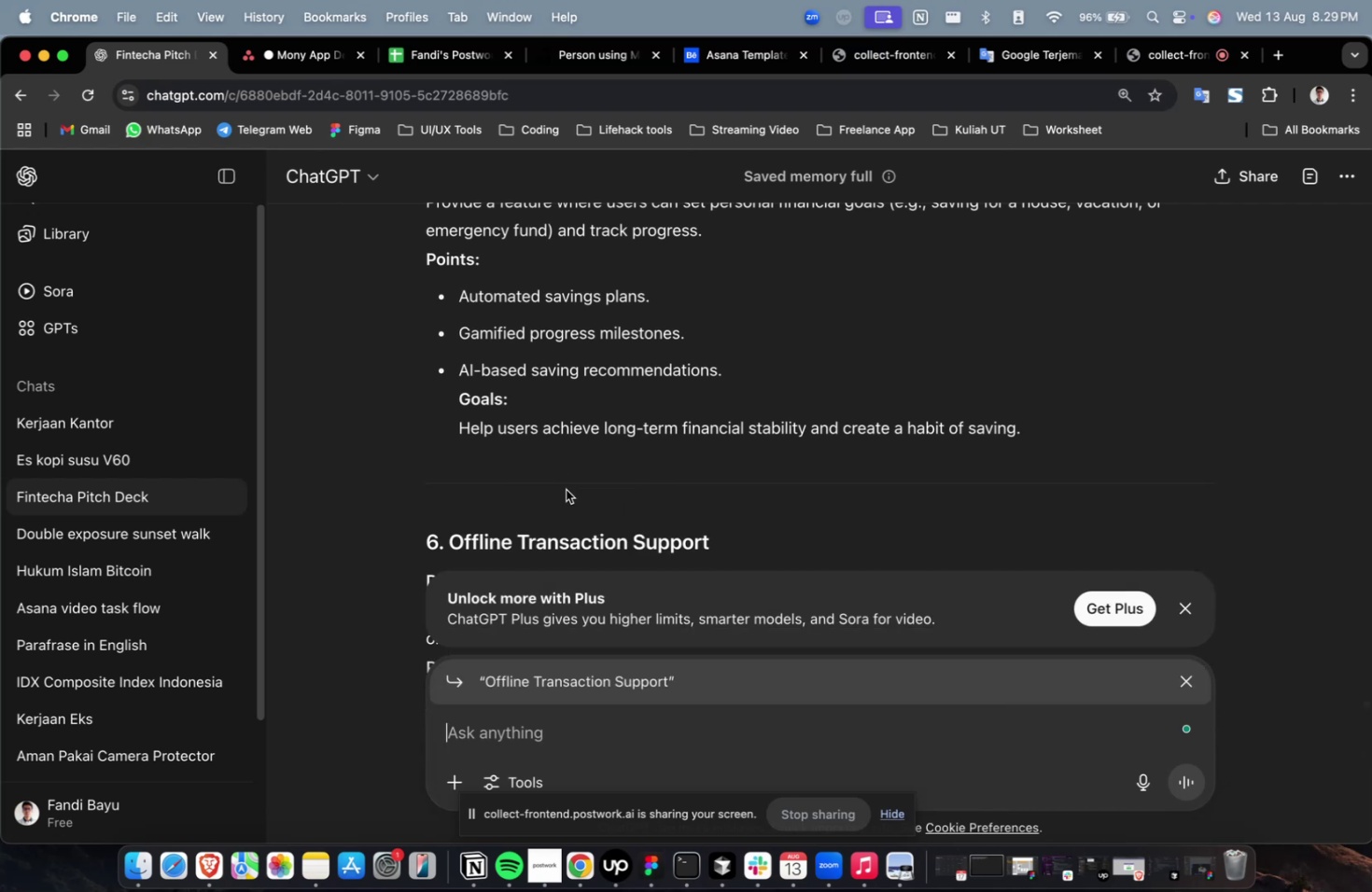 
type(please create detailed about this)
 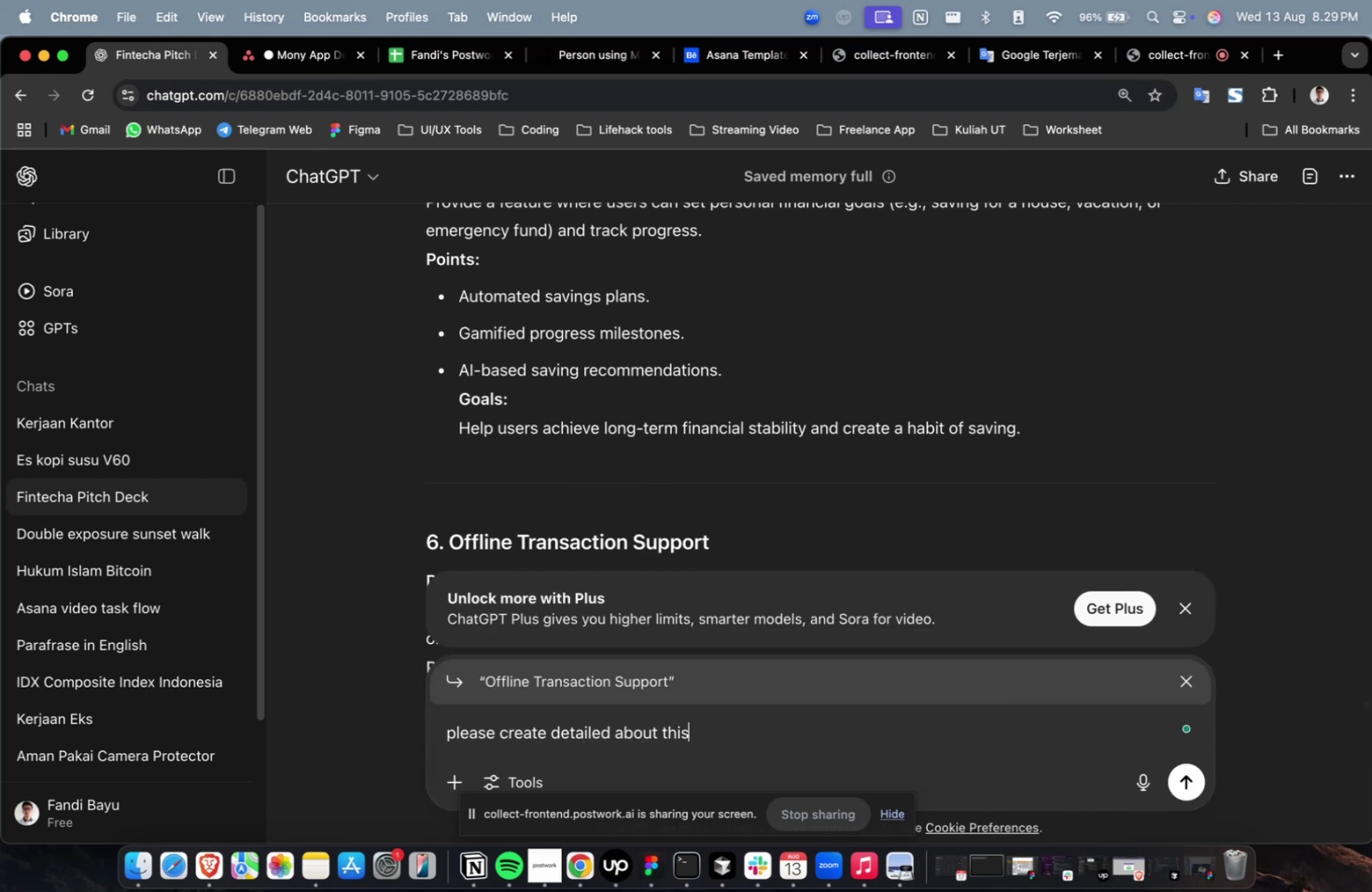 
key(Enter)
 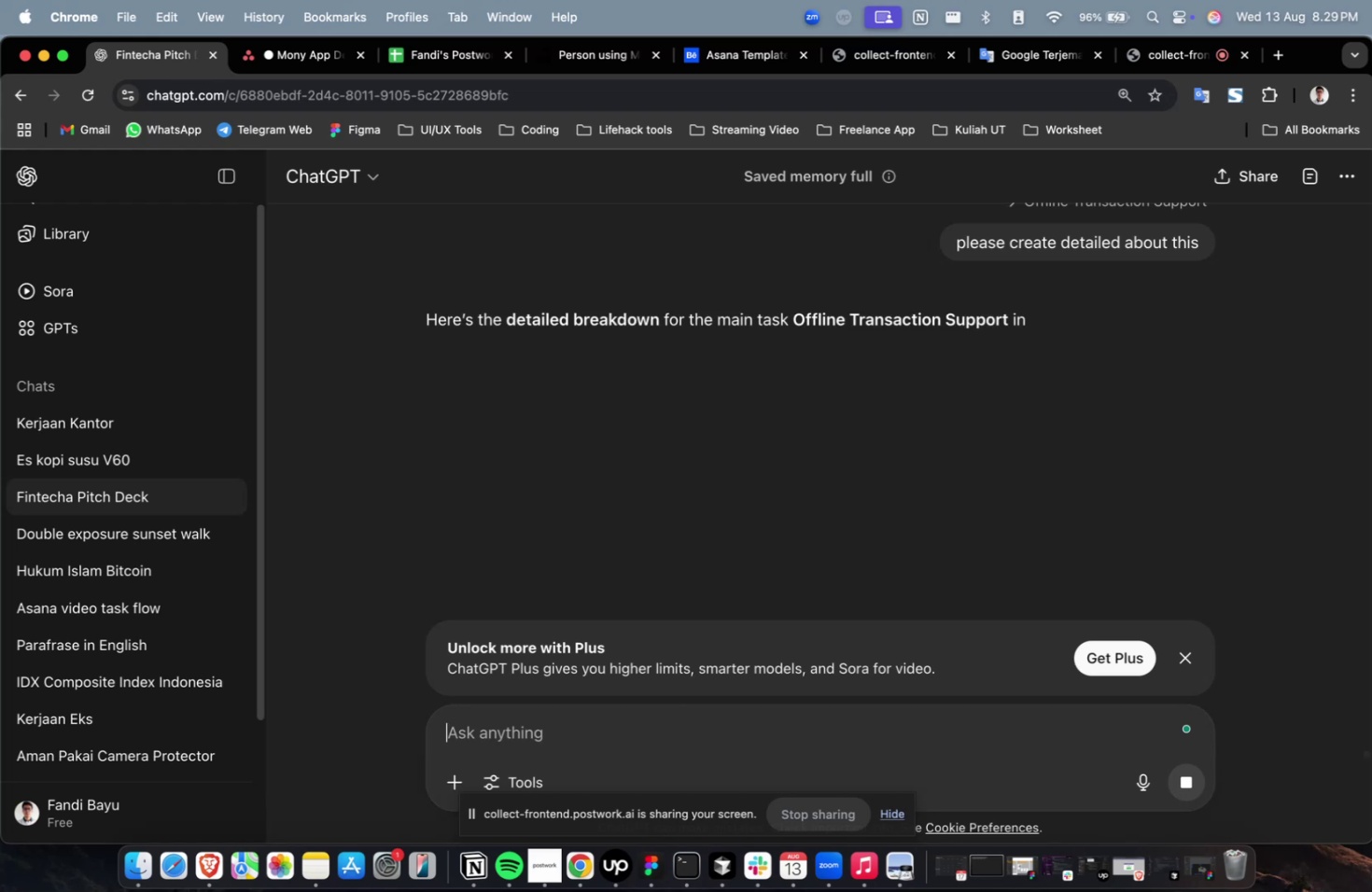 
wait(41.1)
 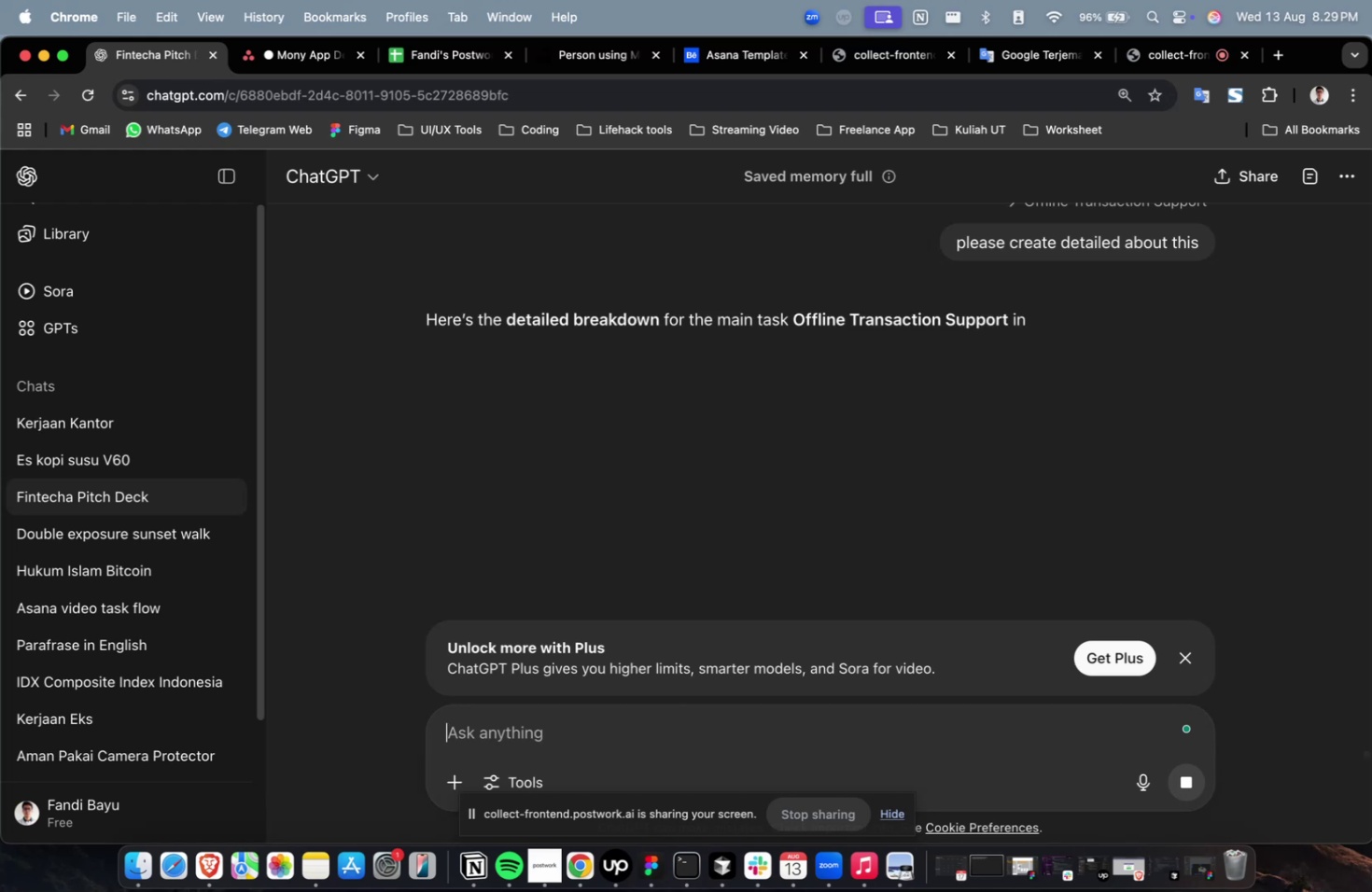 
key(Meta+CommandLeft)
 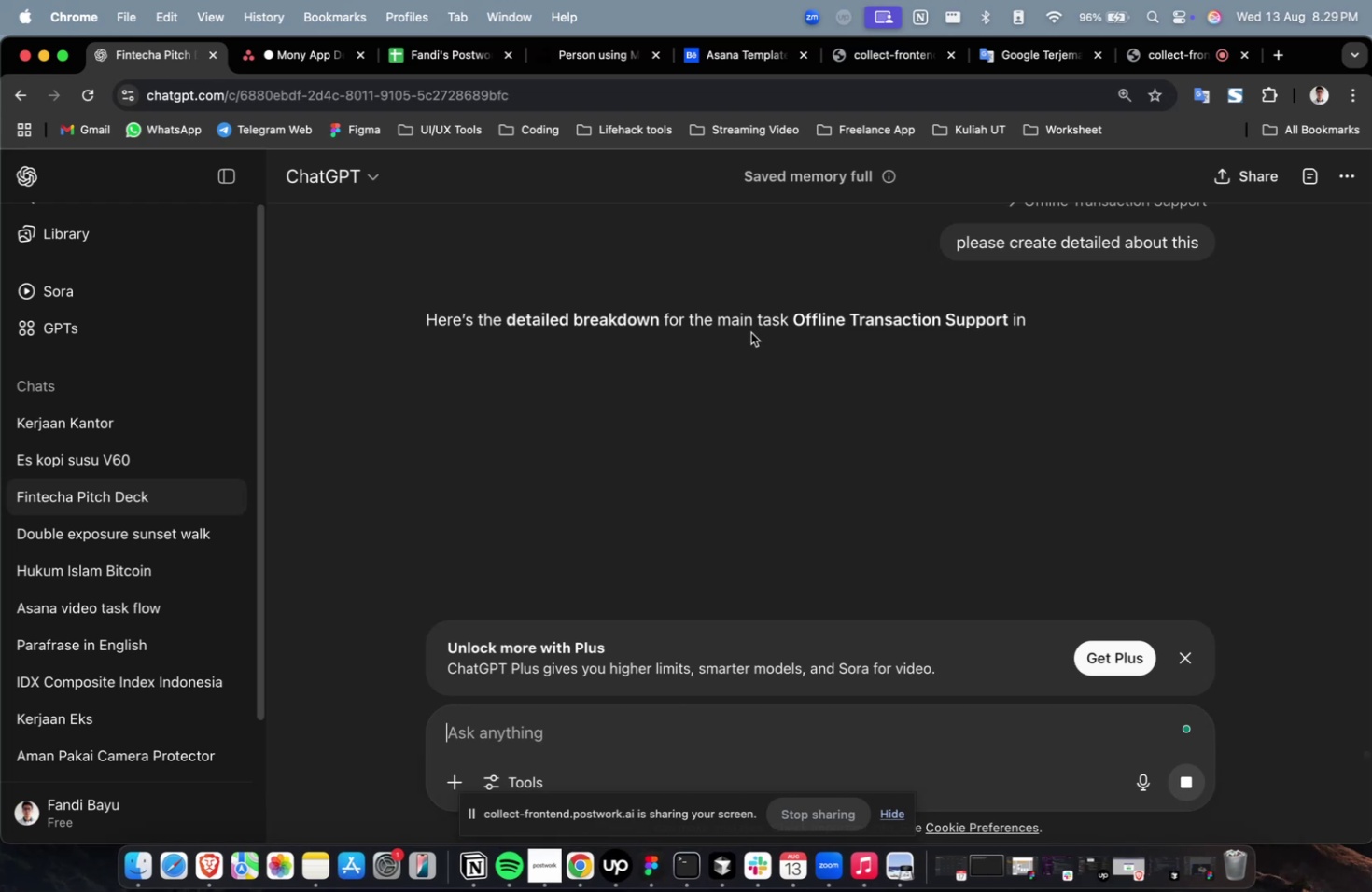 
key(Meta+1)
 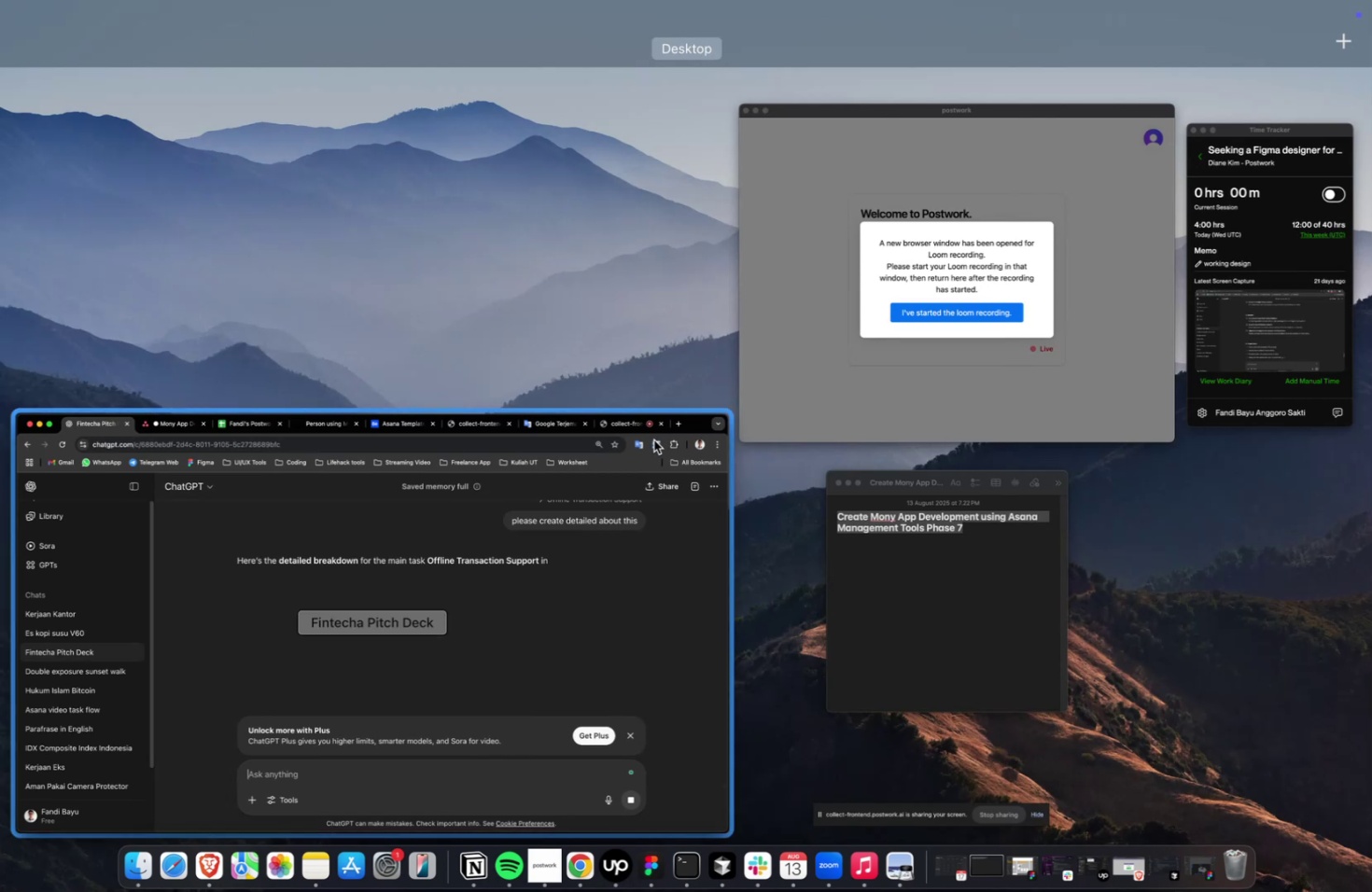 
left_click([653, 439])
 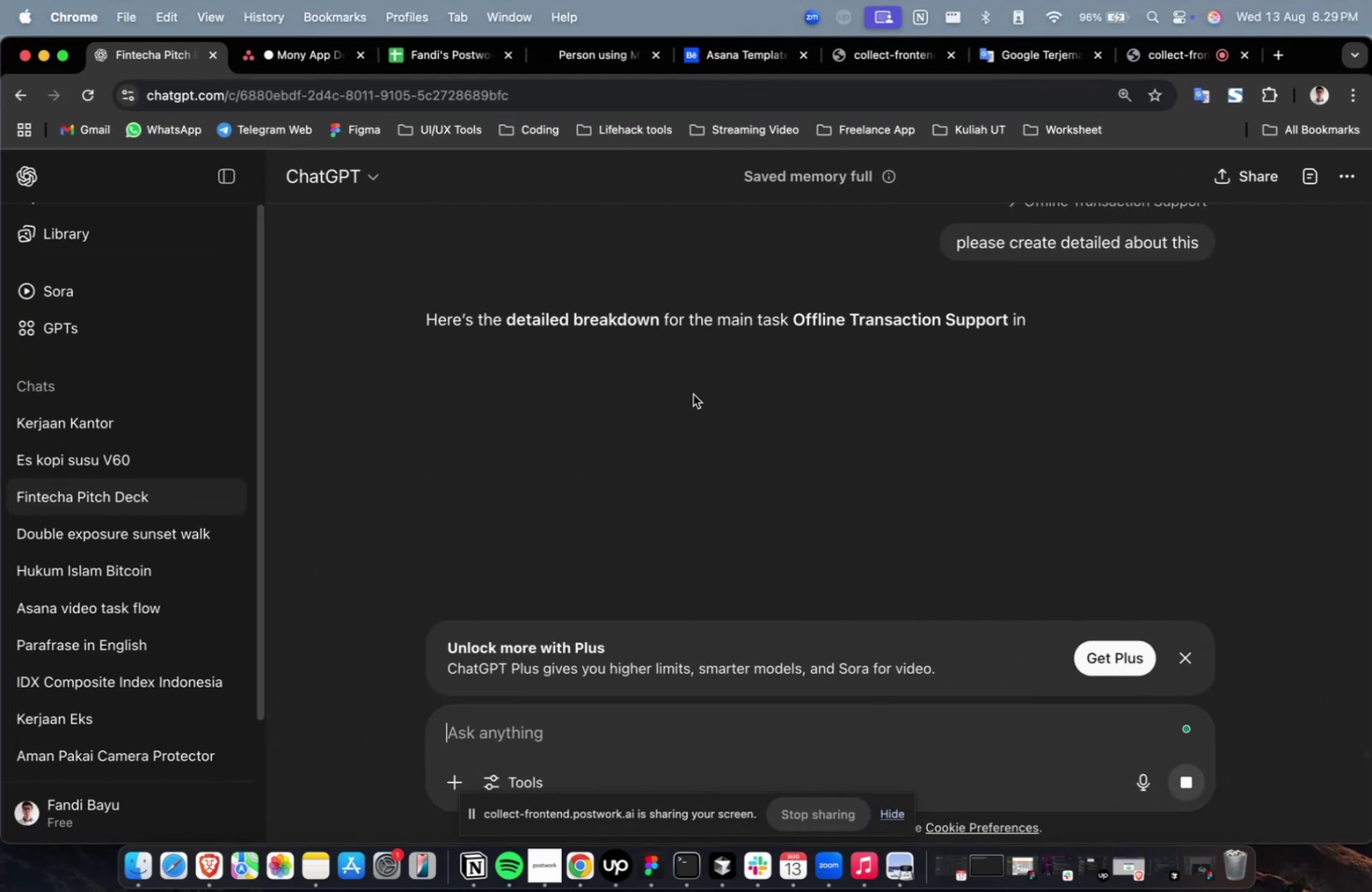 
scroll: coordinate [694, 392], scroll_direction: down, amount: 4.0
 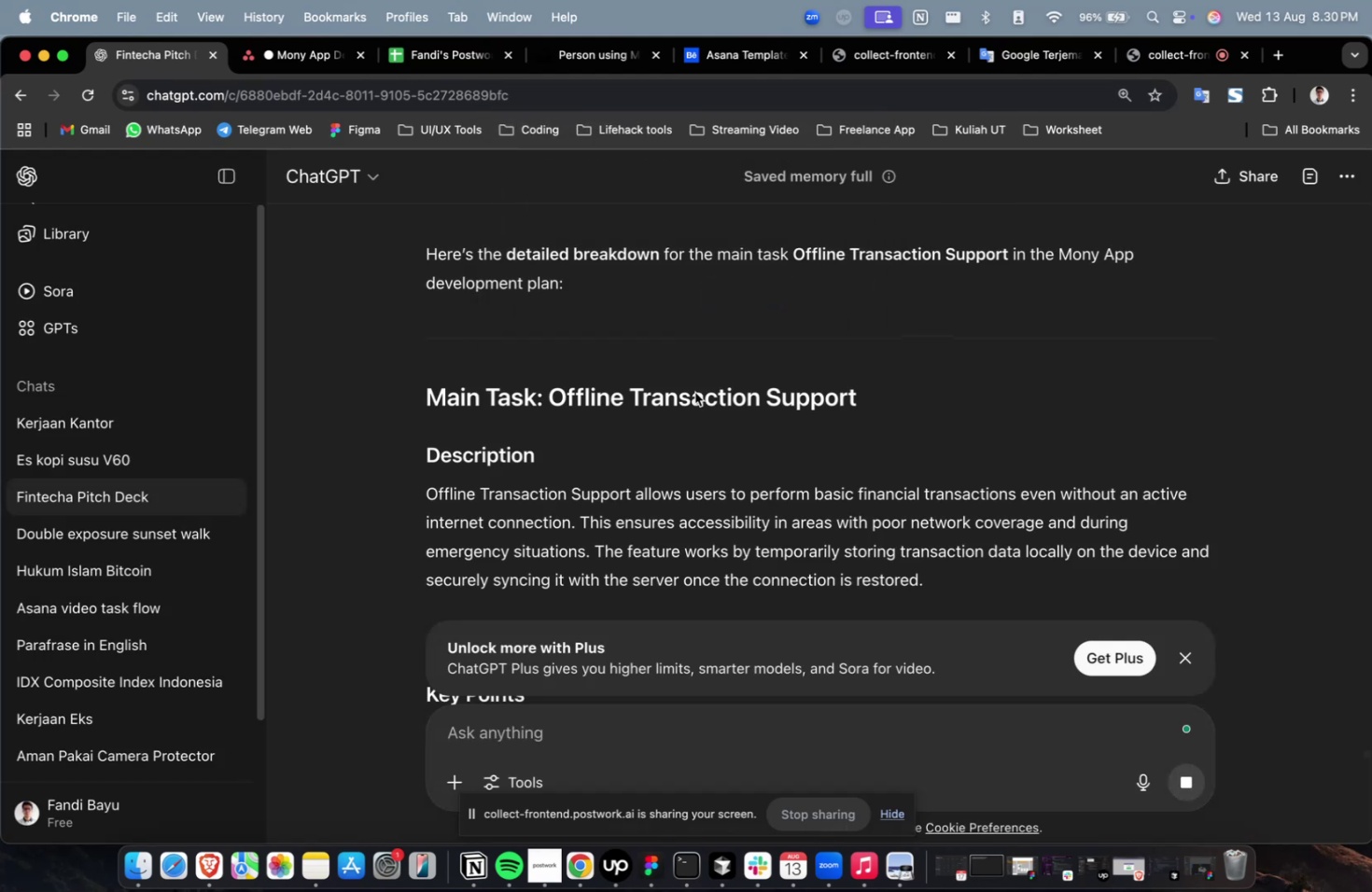 
wait(32.49)
 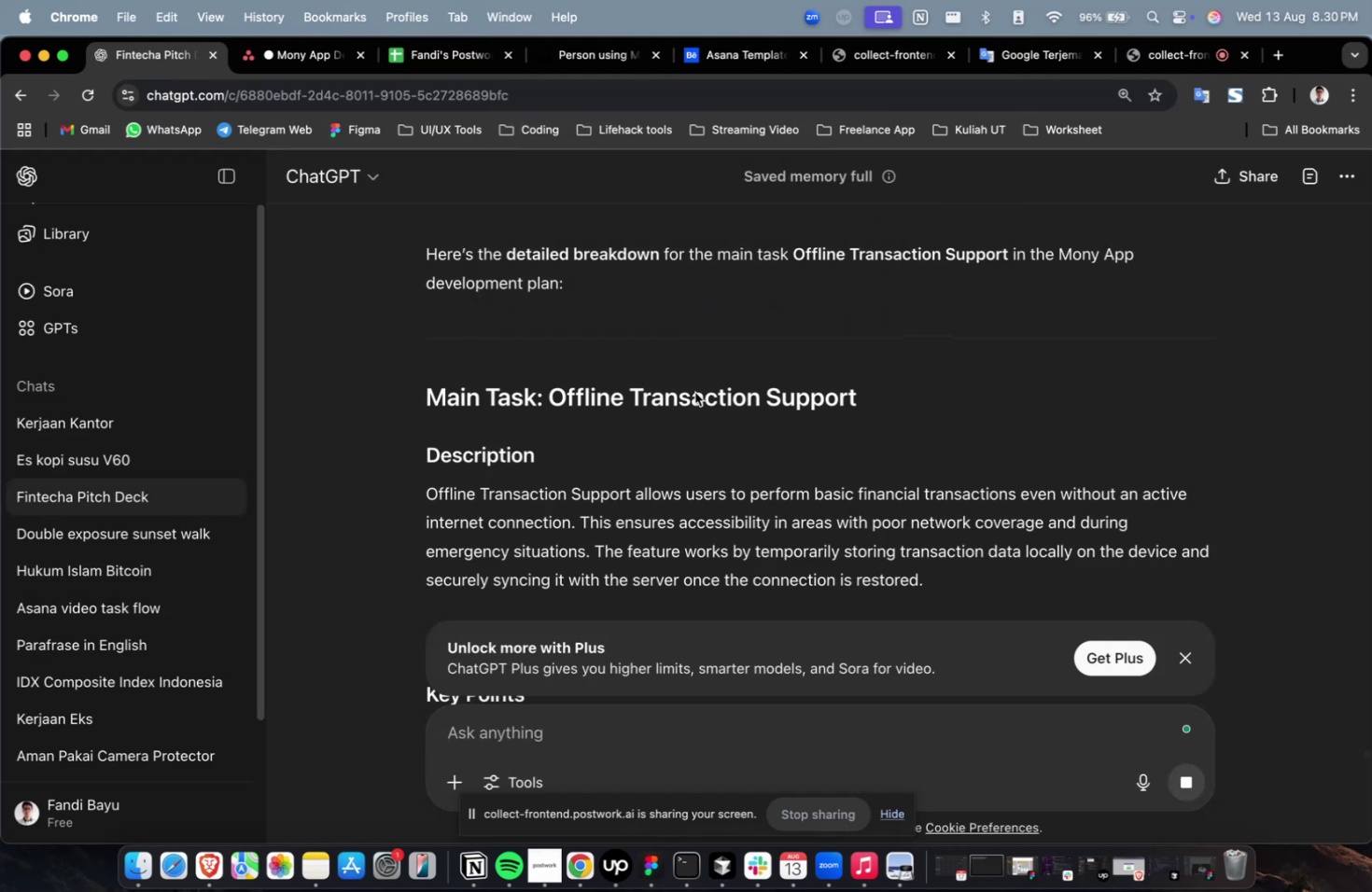 
scroll: coordinate [739, 331], scroll_direction: down, amount: 8.0
 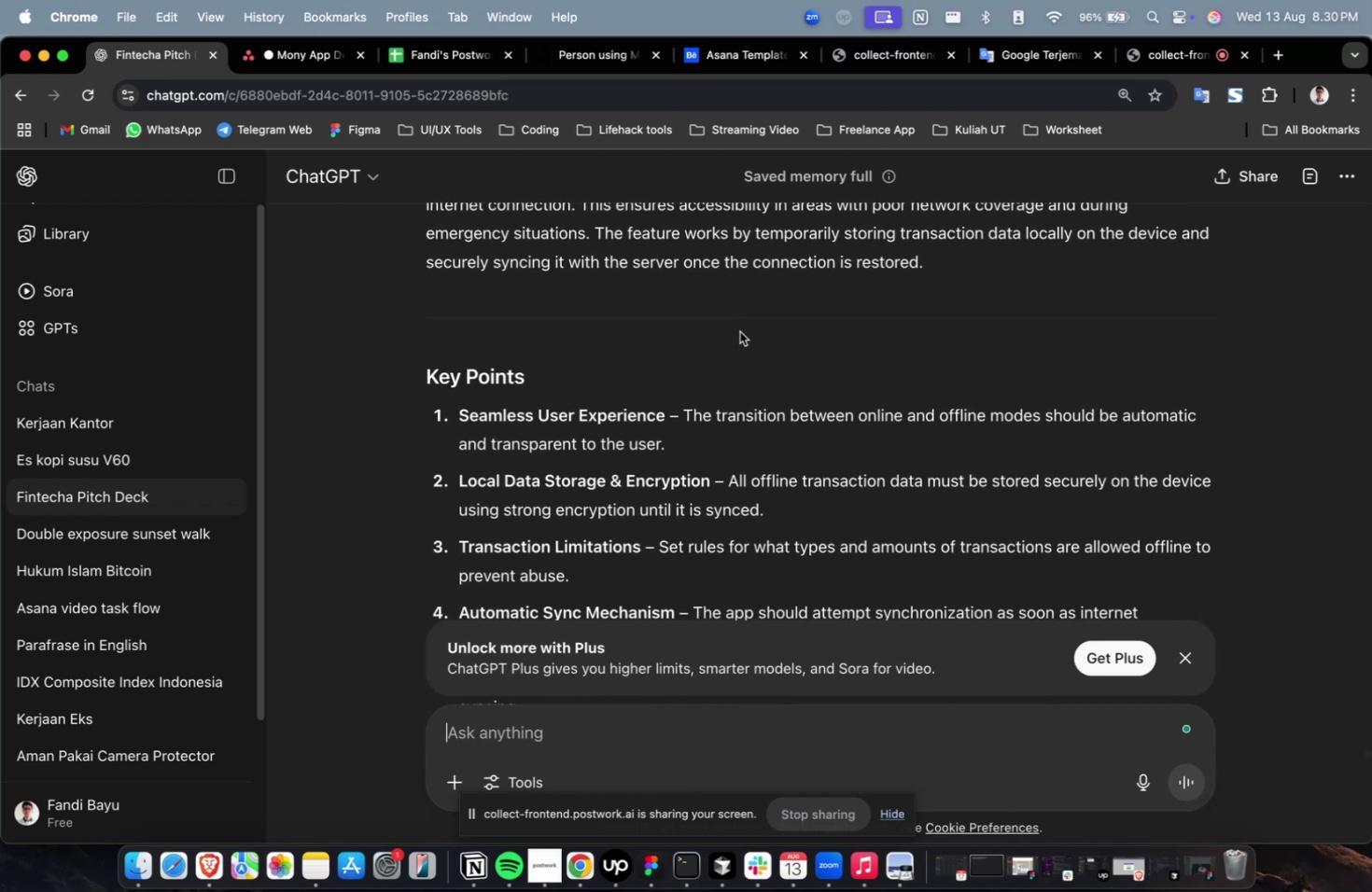 
scroll: coordinate [748, 300], scroll_direction: up, amount: 2.0
 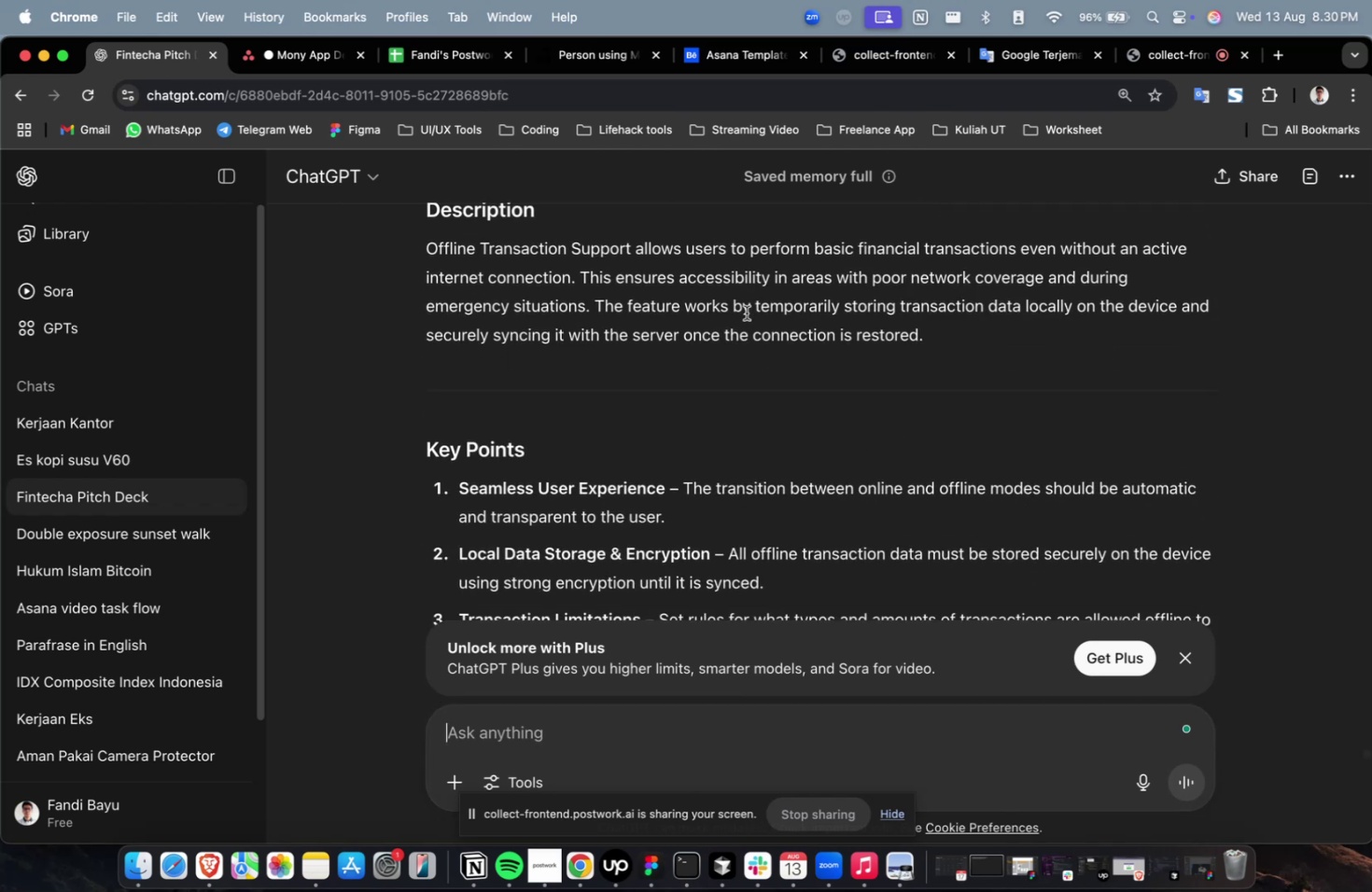 
scroll: coordinate [746, 313], scroll_direction: down, amount: 13.0
 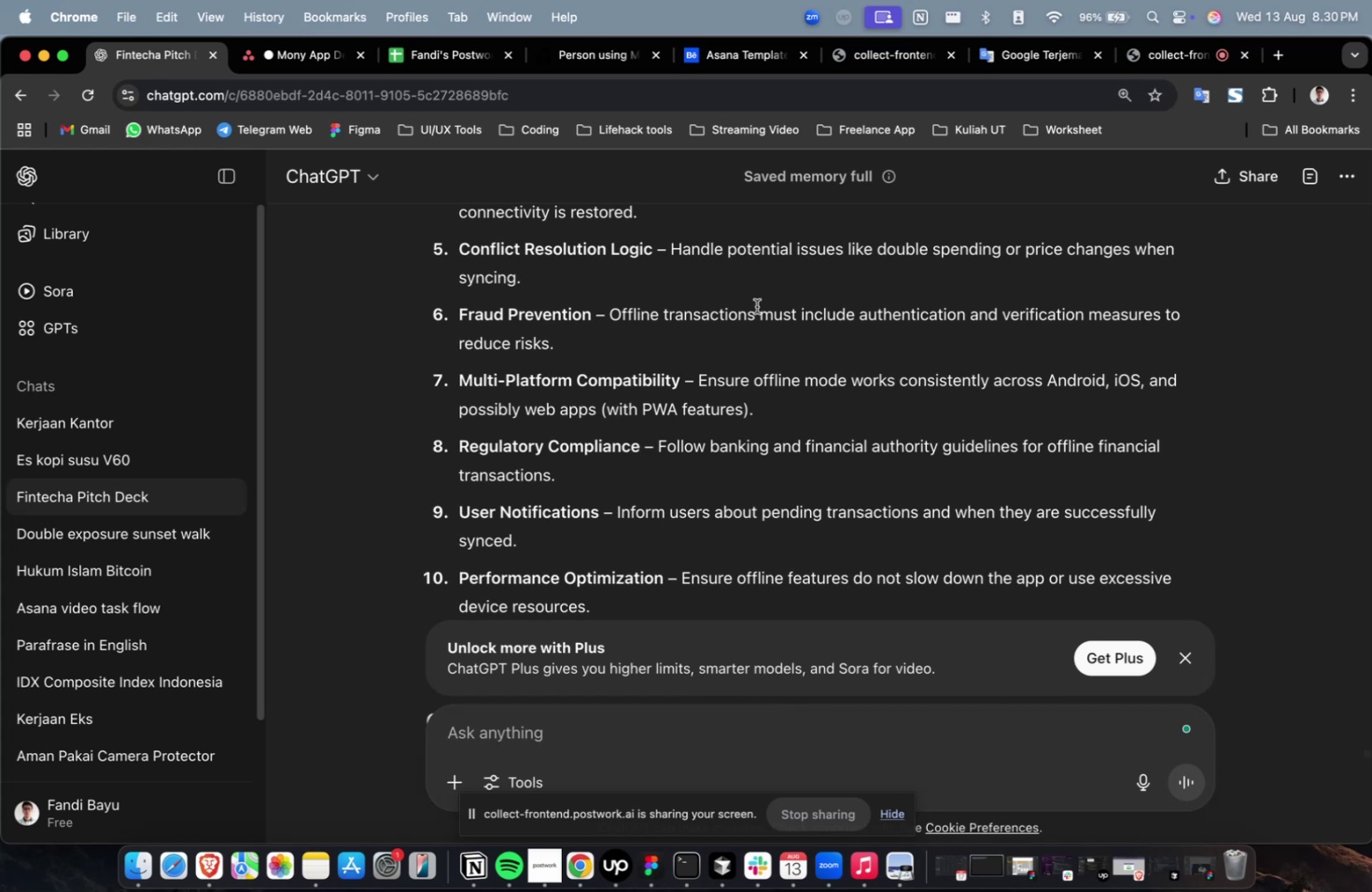 
wait(16.9)
 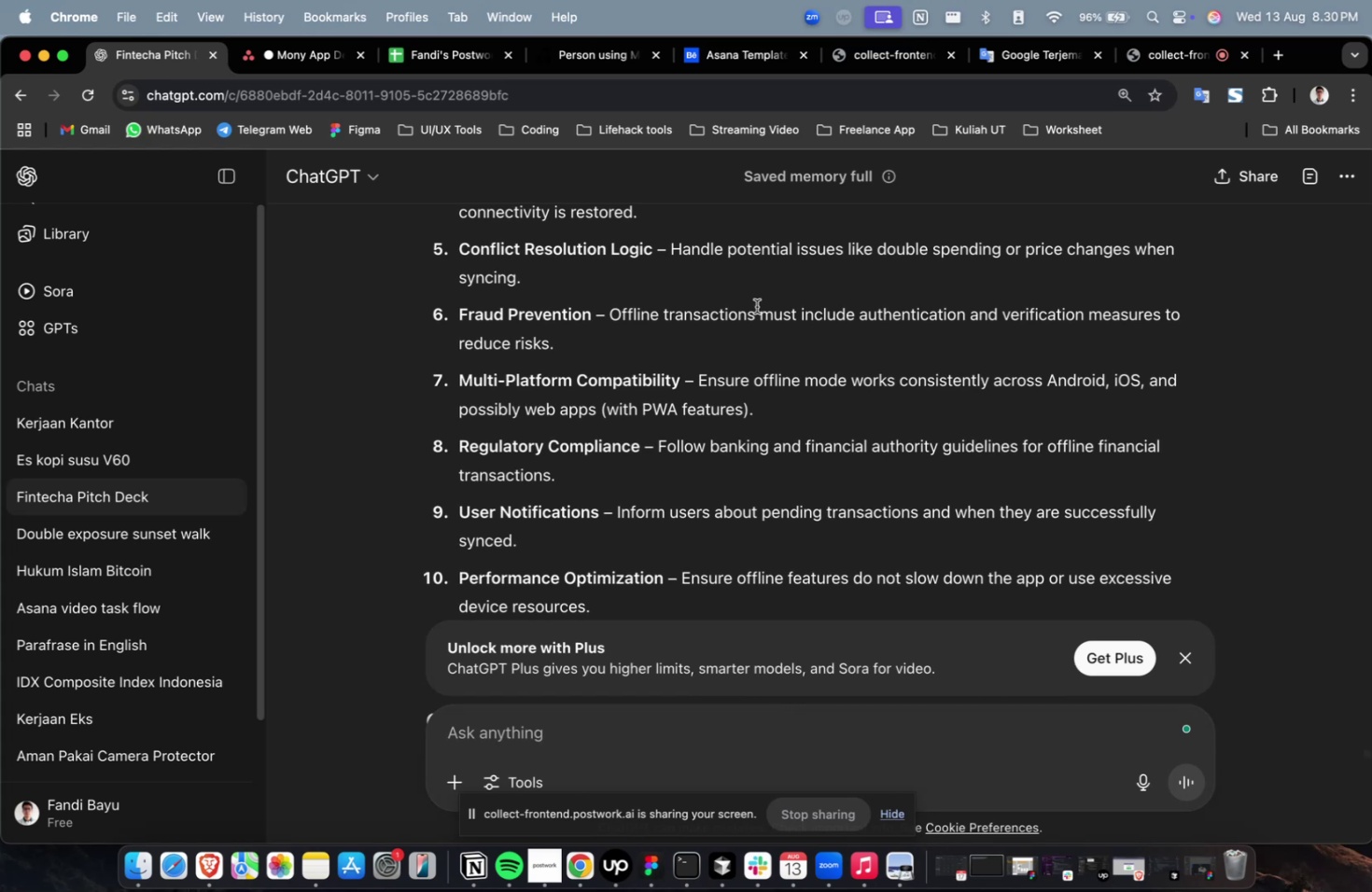 
scroll: coordinate [732, 368], scroll_direction: down, amount: 30.0
 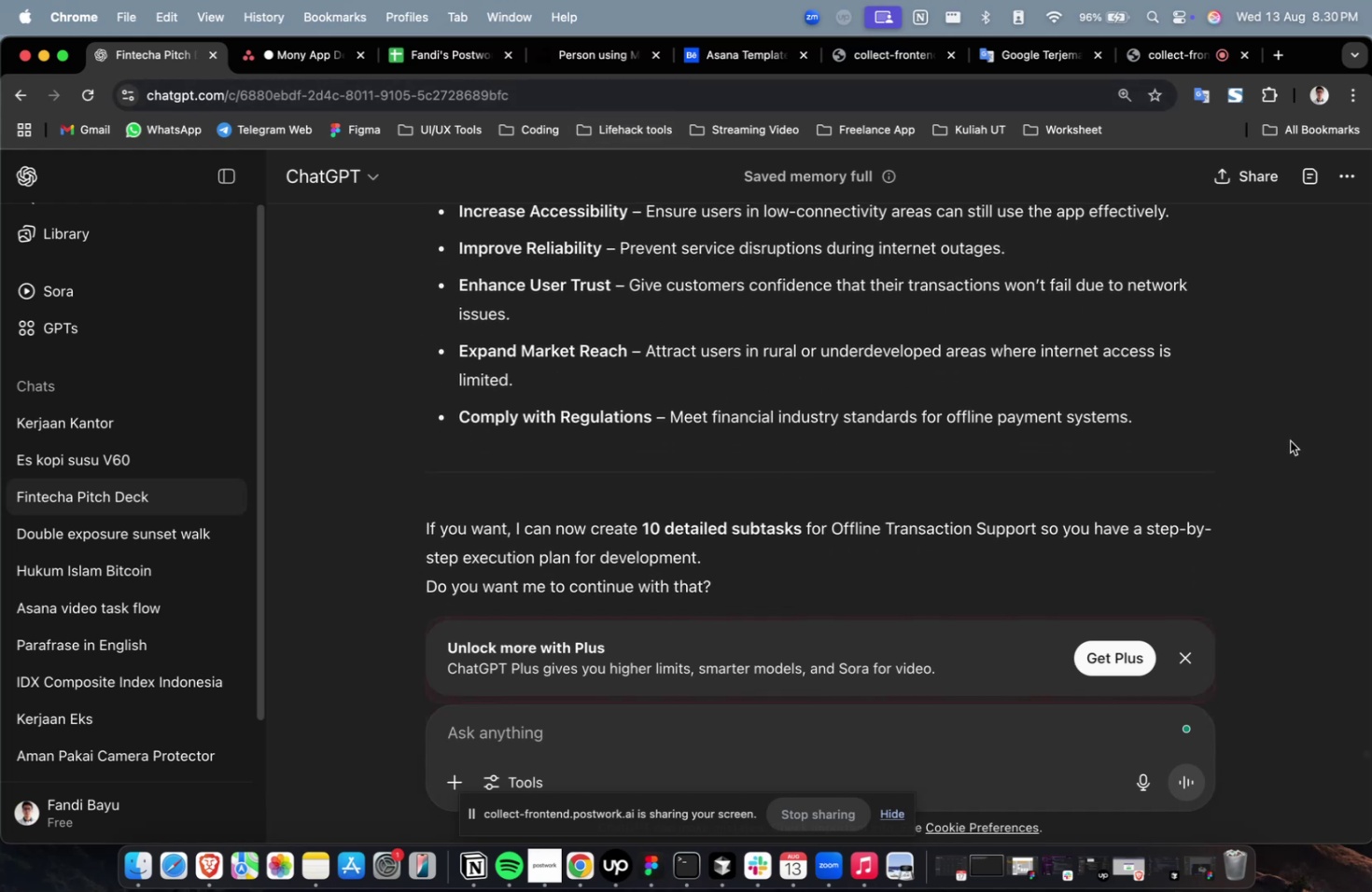 
left_click_drag(start_coordinate=[1185, 418], to_coordinate=[366, 488])
 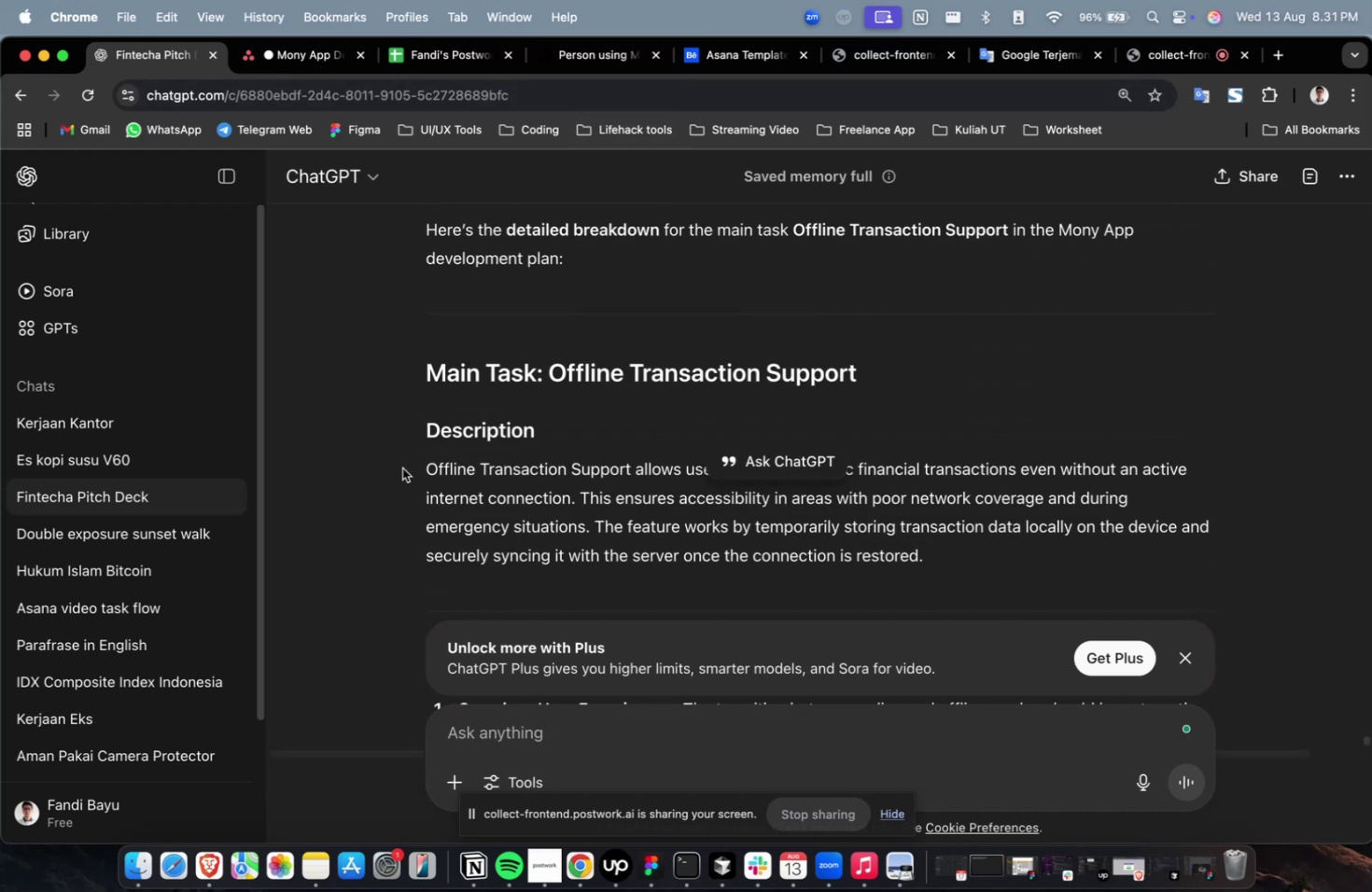 
scroll: coordinate [485, 360], scroll_direction: up, amount: 37.0
 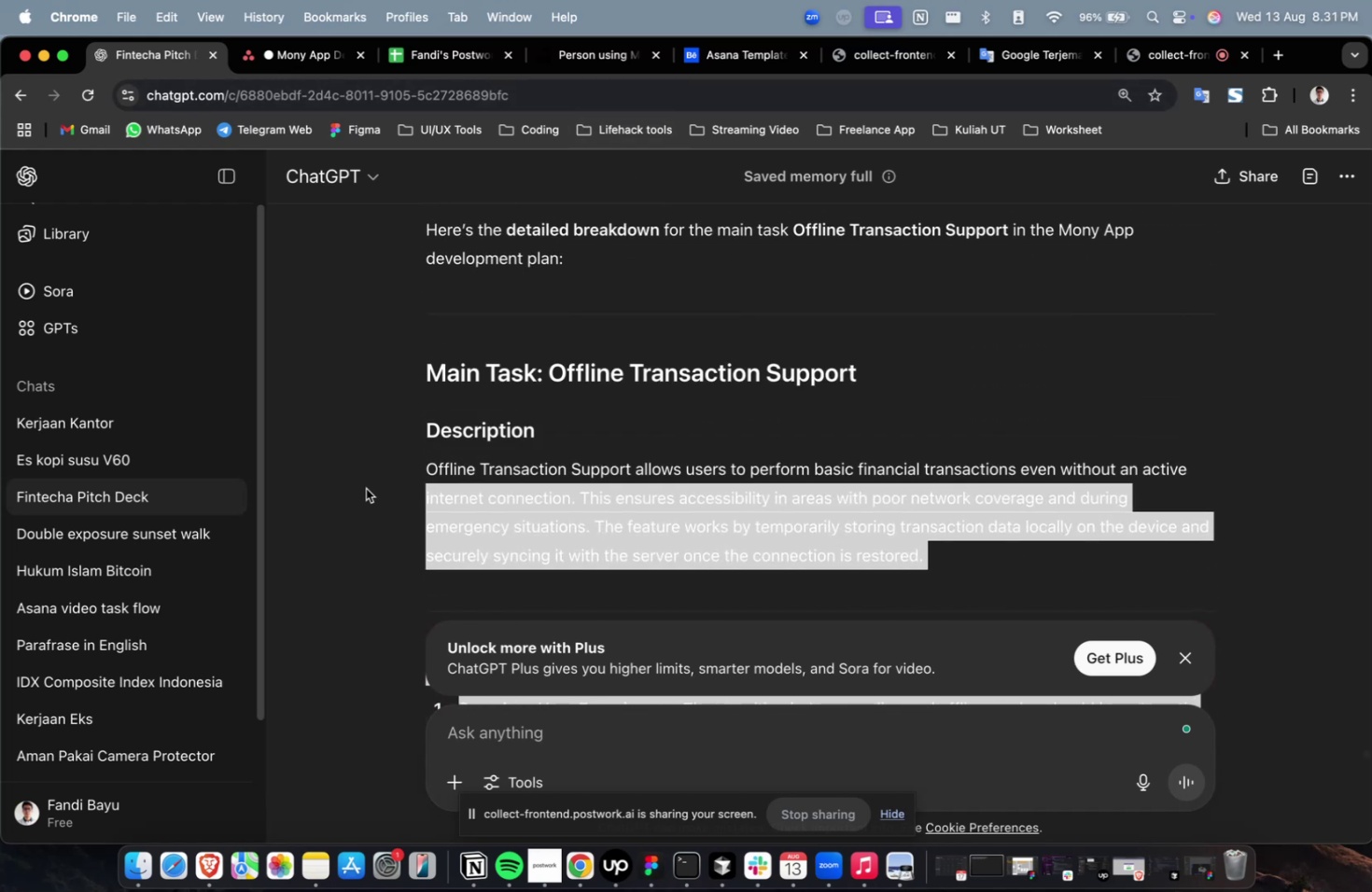 
key(Meta+CommandLeft)
 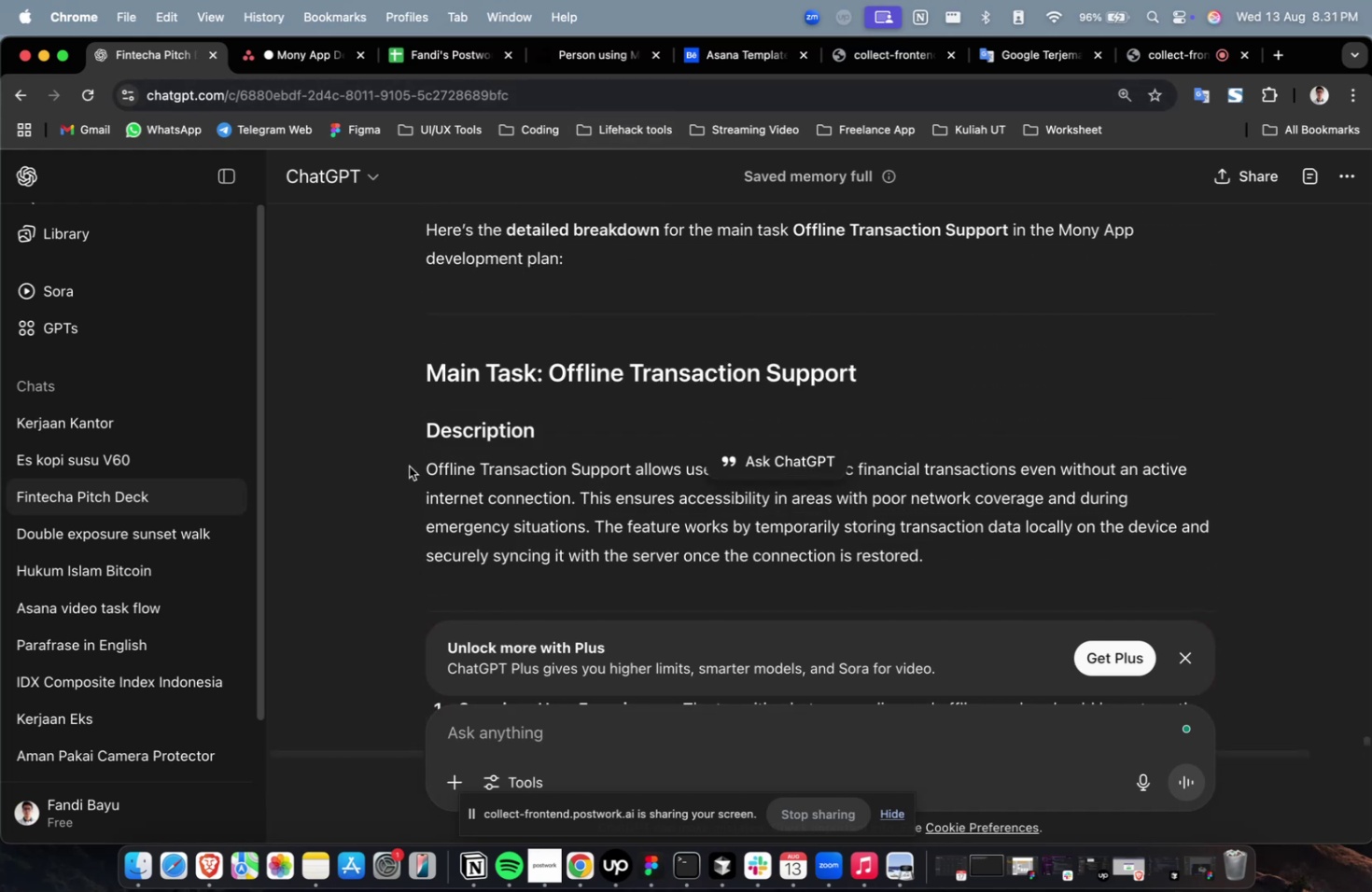 
left_click_drag(start_coordinate=[414, 464], to_coordinate=[1123, 531])
 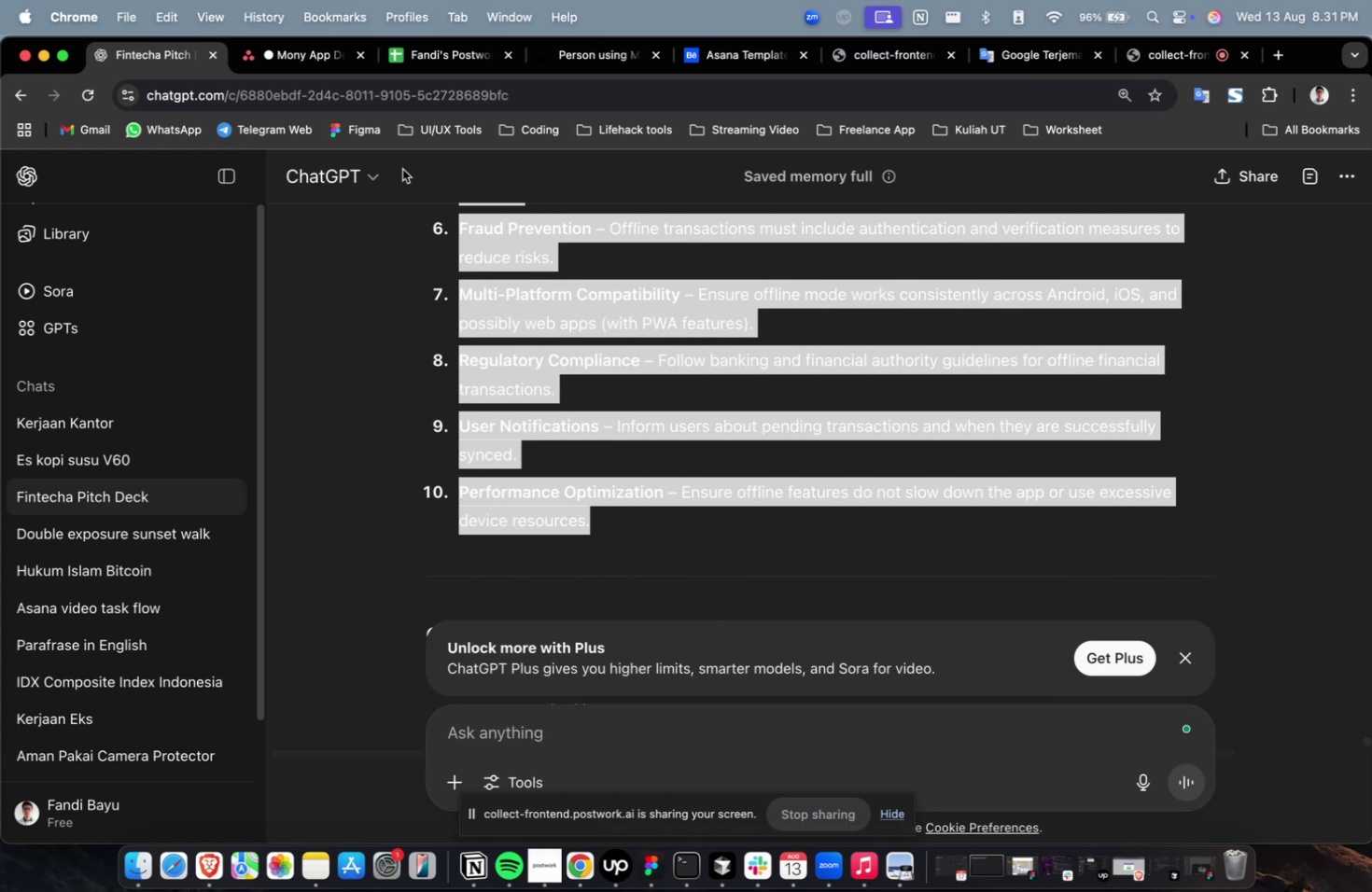 
scroll: coordinate [1117, 479], scroll_direction: down, amount: 23.0
 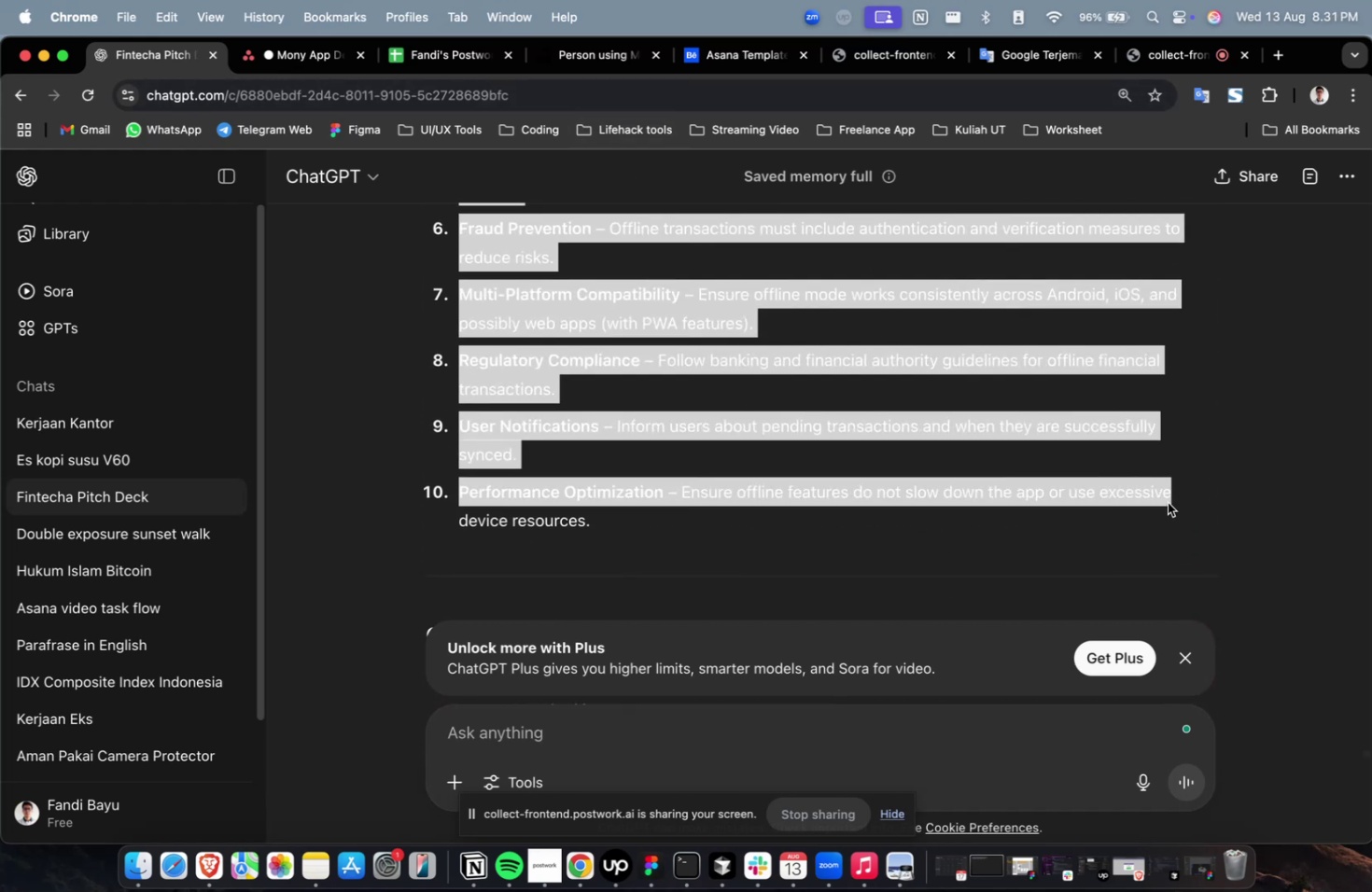 
key(Meta+C)
 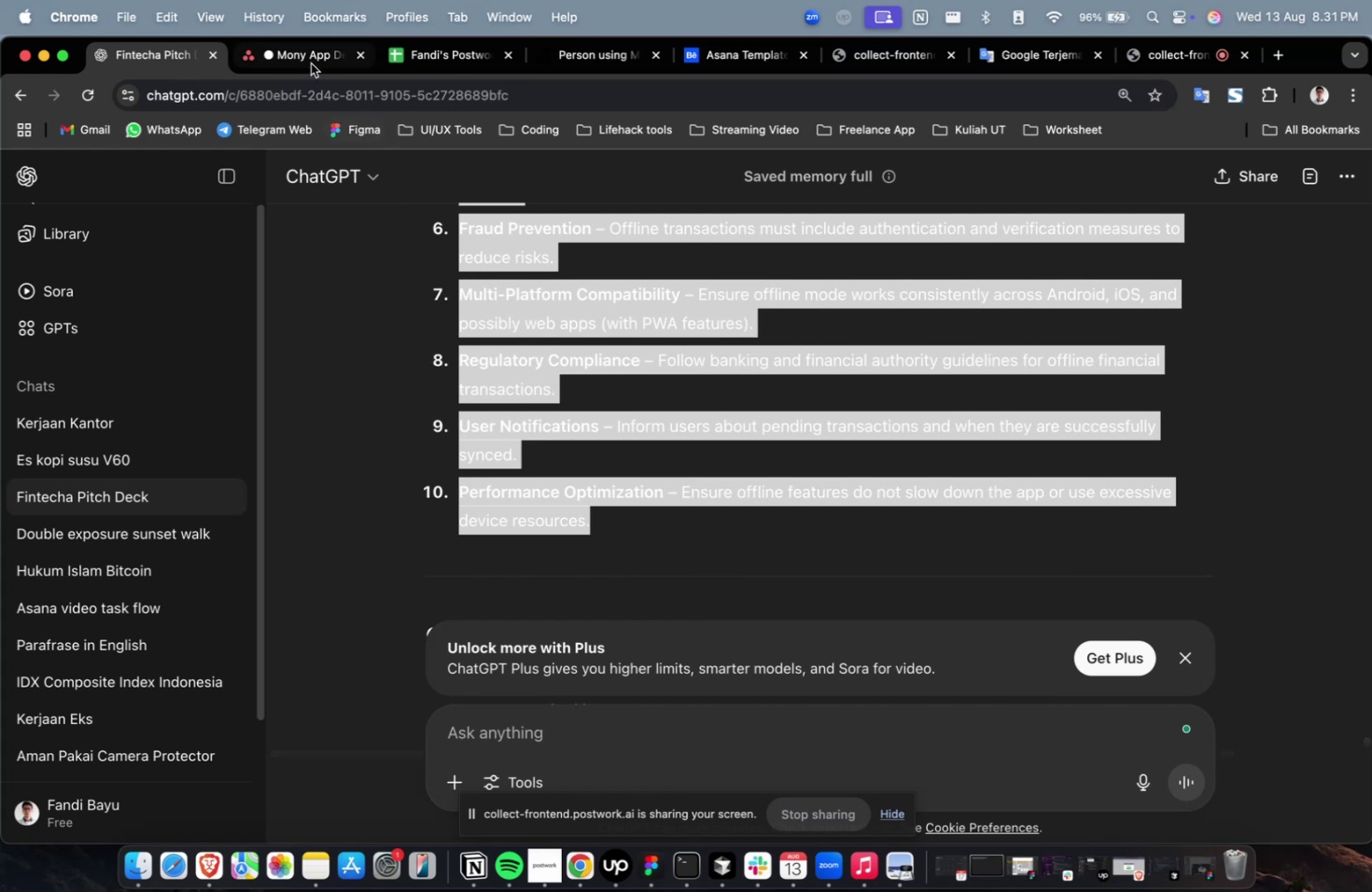 
left_click([305, 61])
 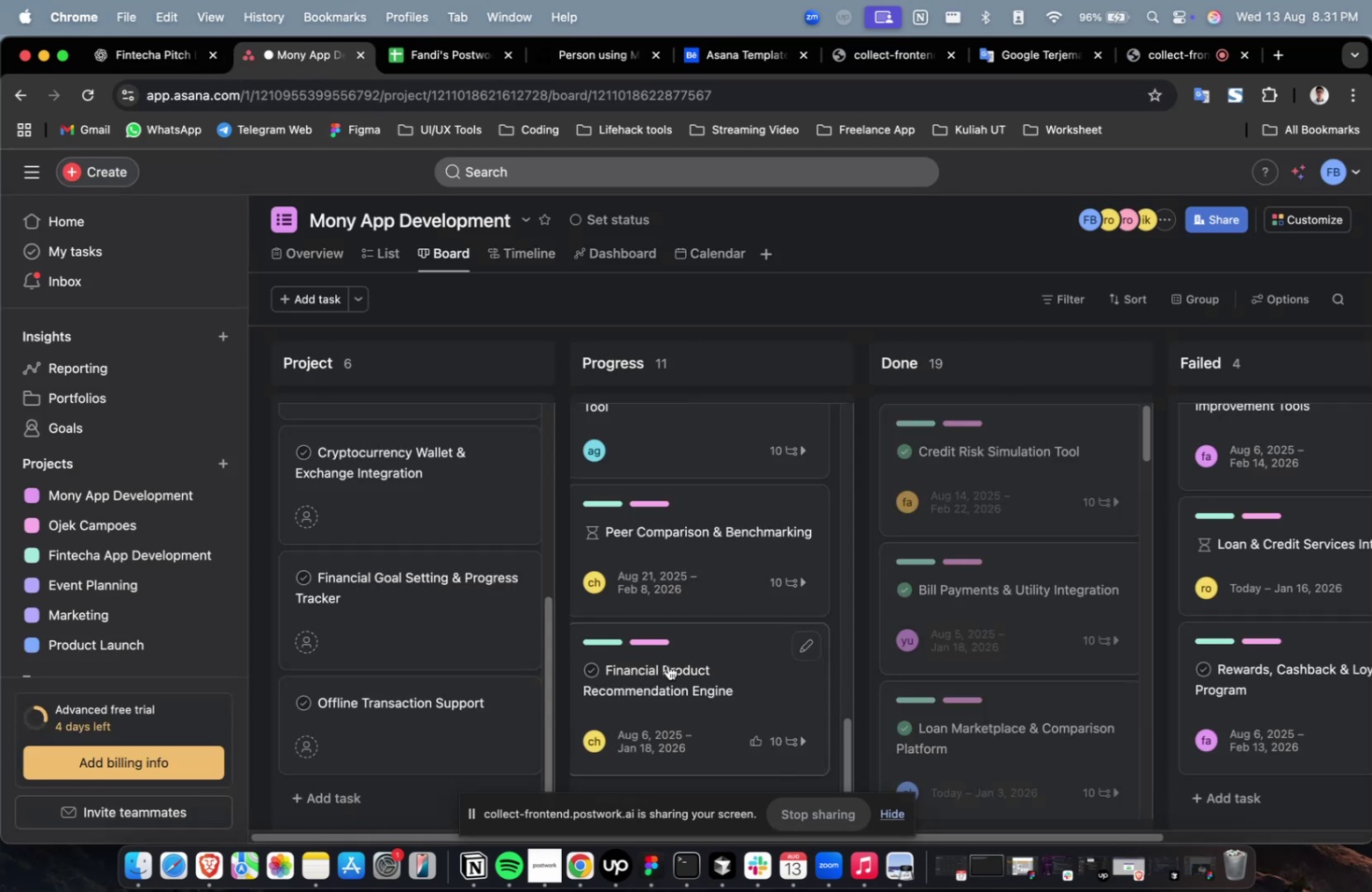 
scroll: coordinate [495, 675], scroll_direction: down, amount: 4.0
 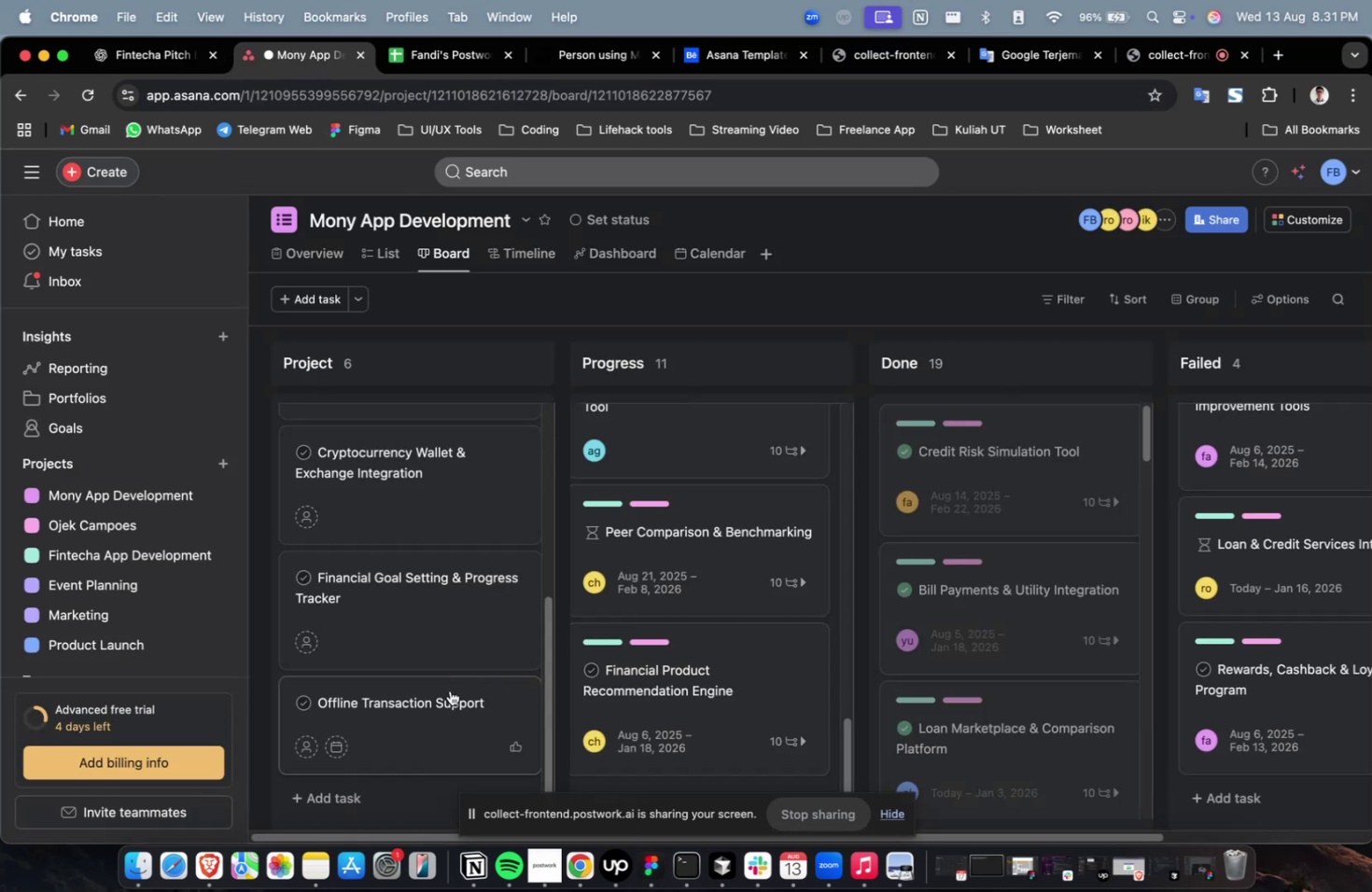 
left_click([438, 697])
 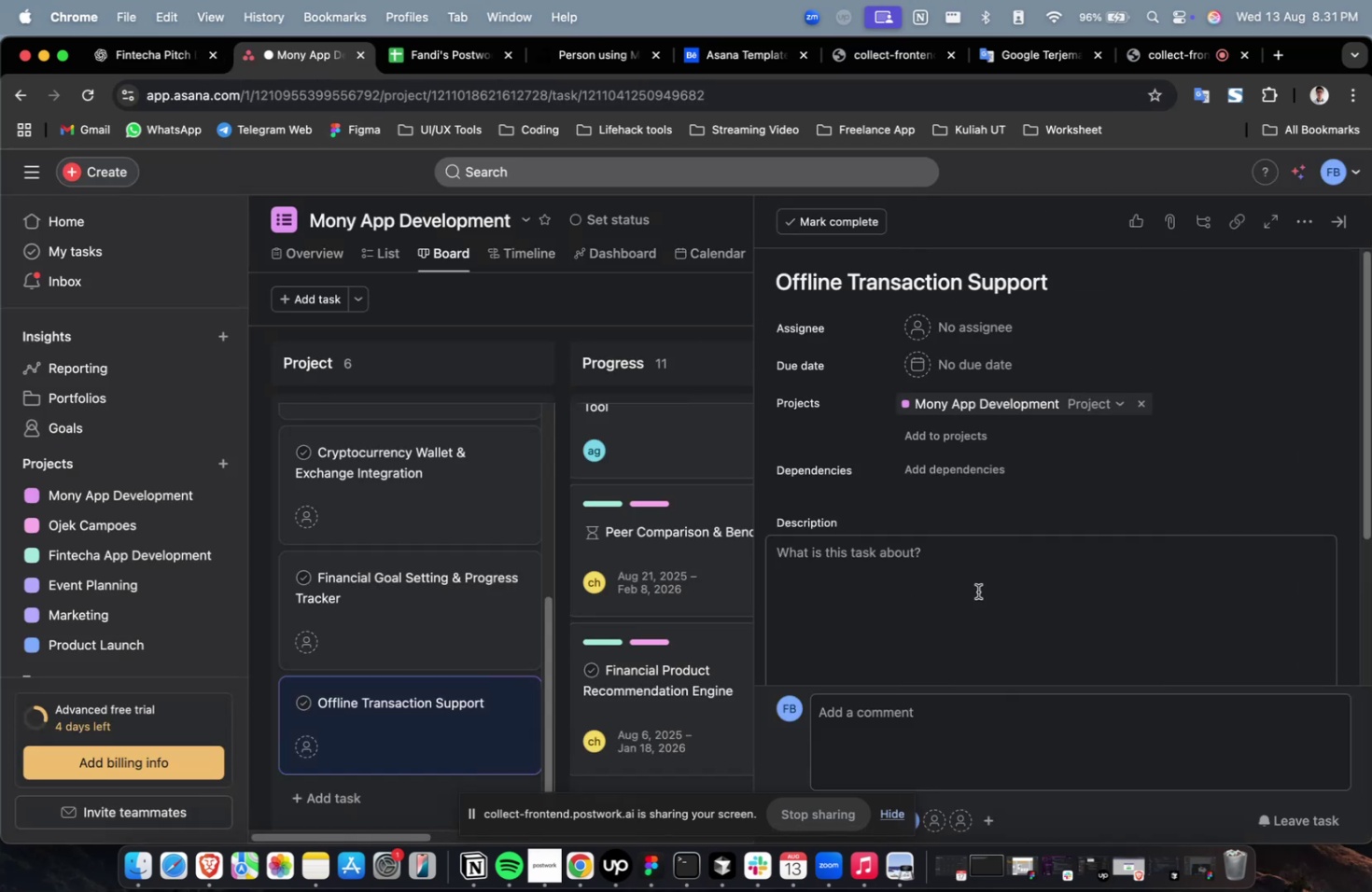 
left_click([969, 611])
 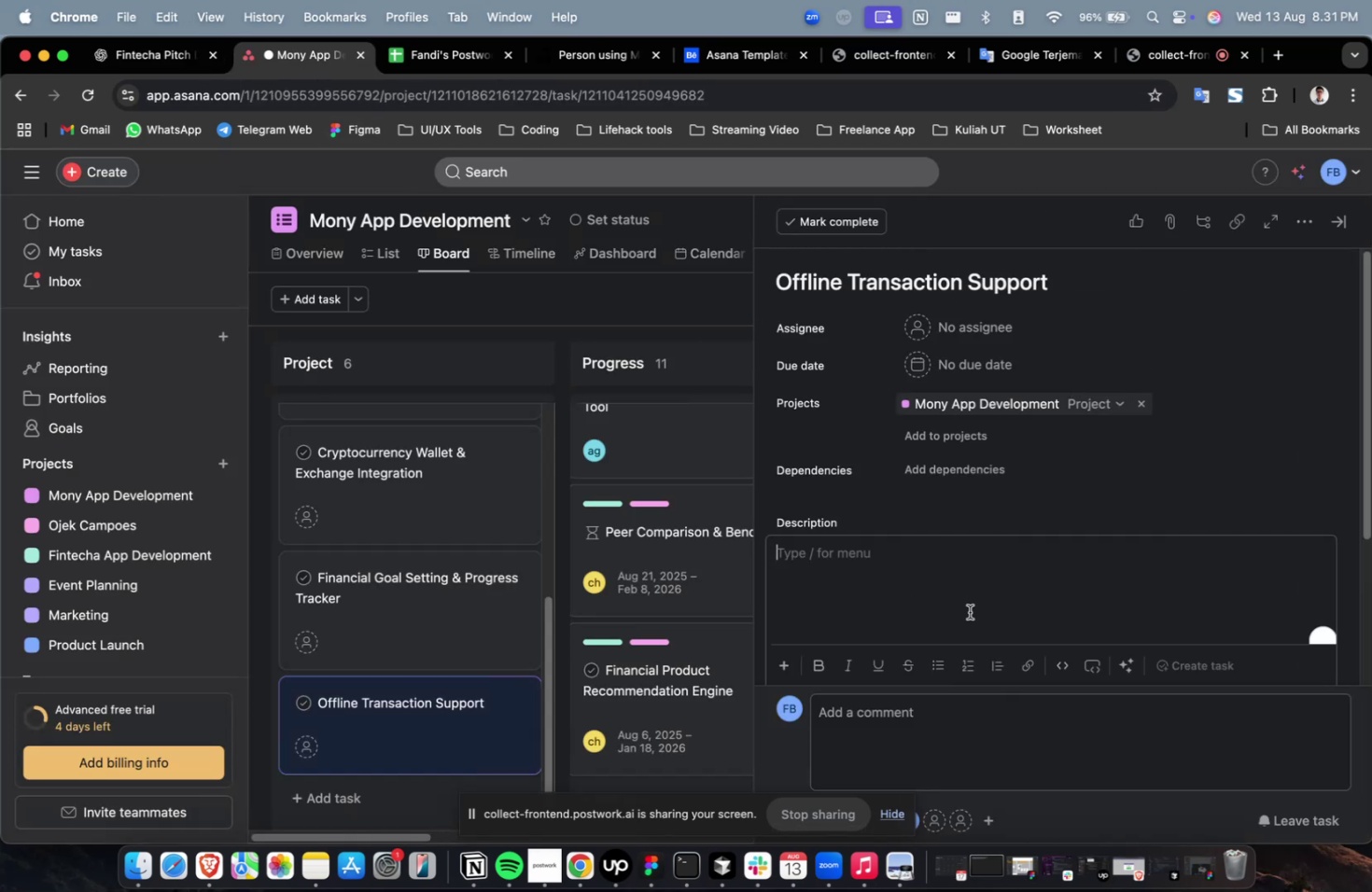 
key(Meta+V)
 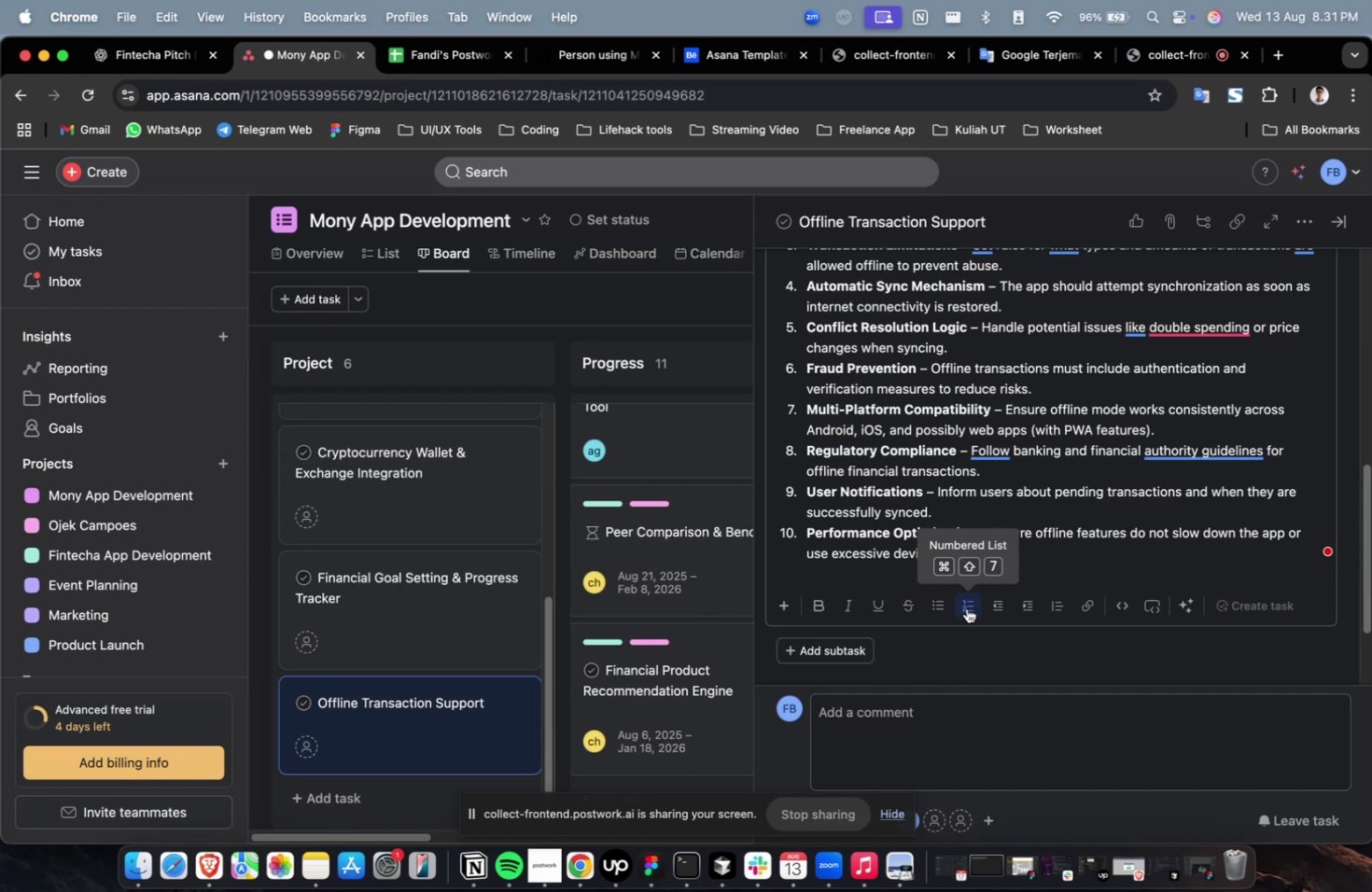 
wait(17.0)
 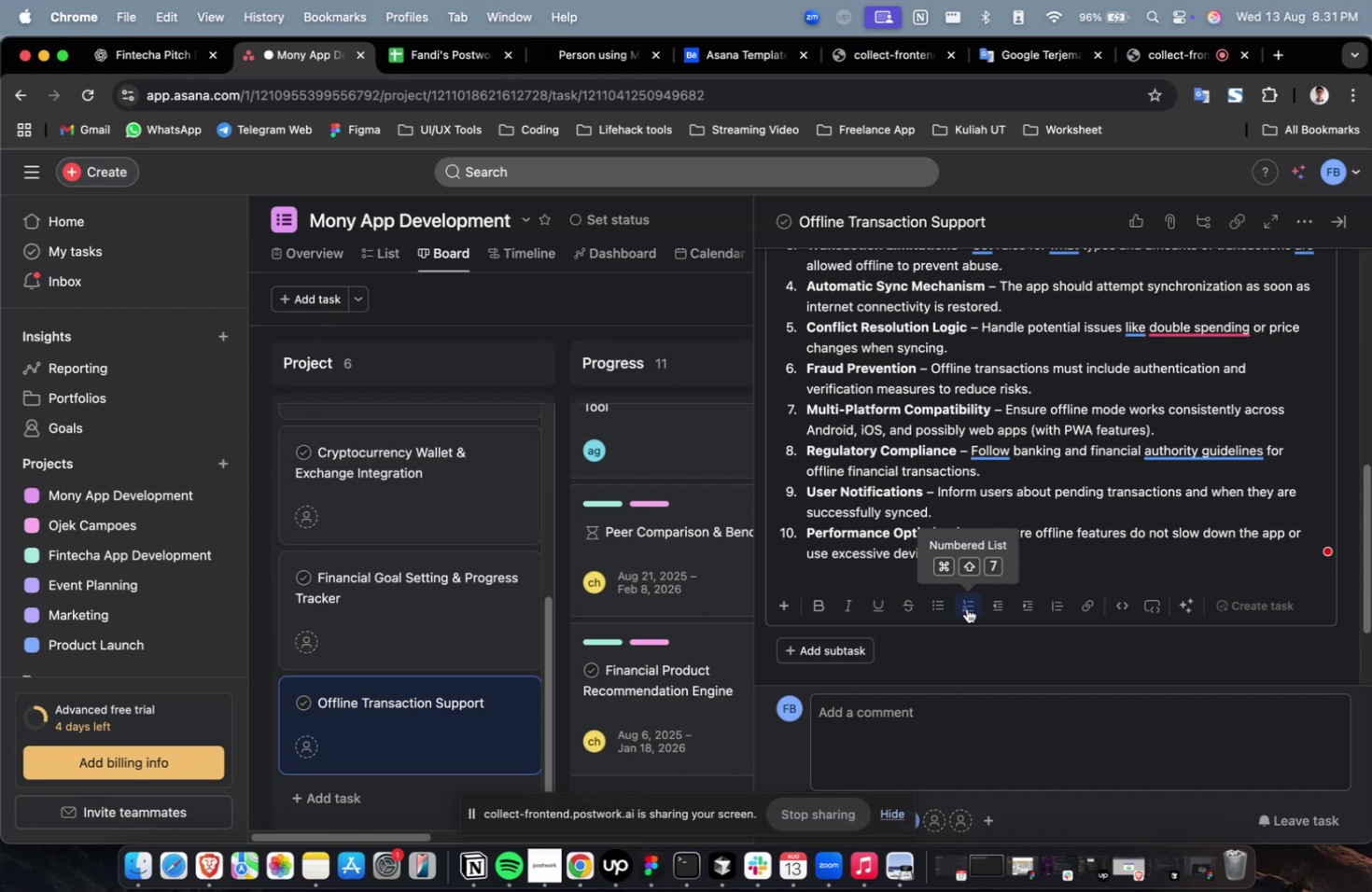 
scroll: coordinate [1026, 467], scroll_direction: up, amount: 14.0
 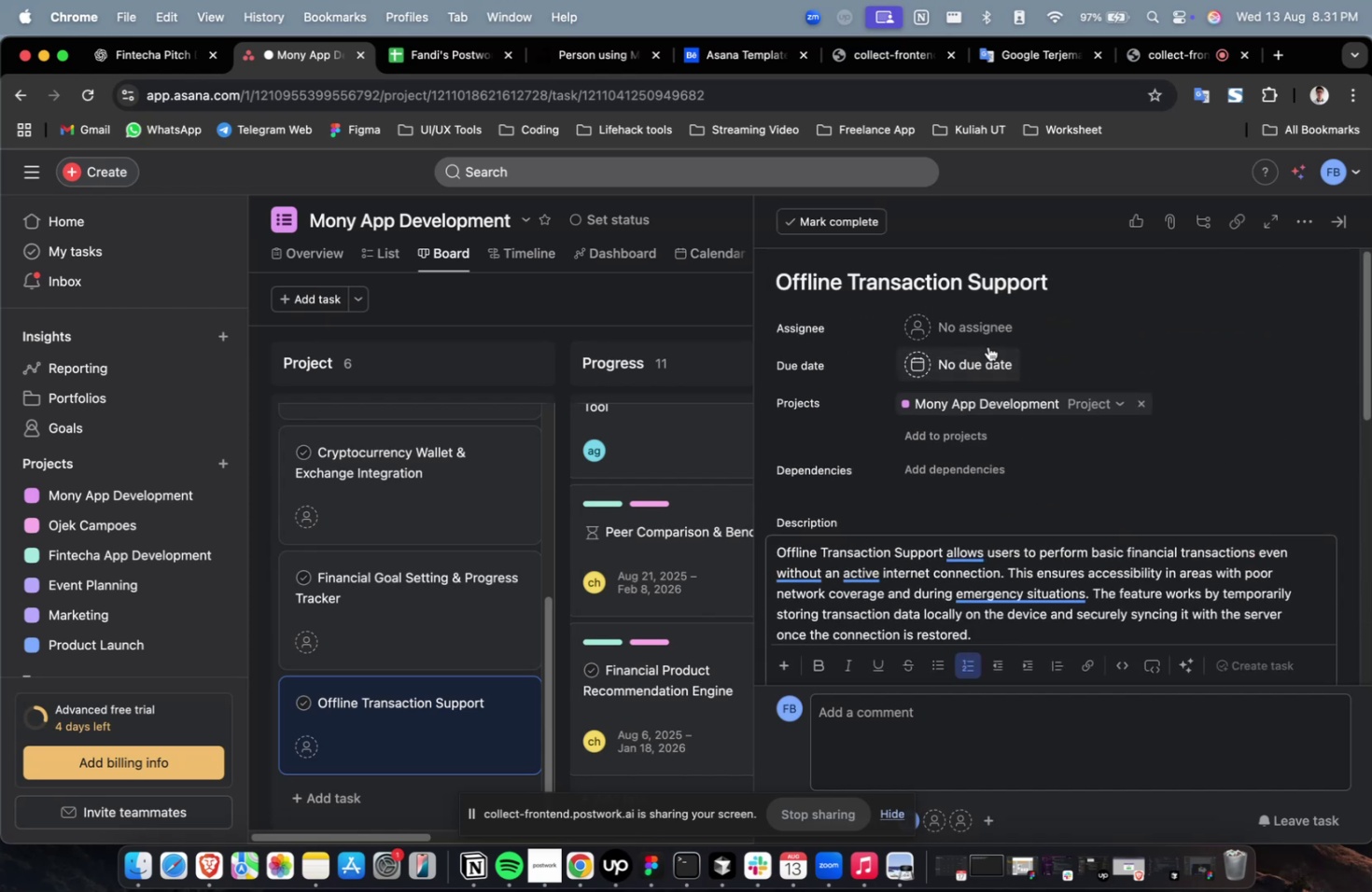 
left_click([987, 341])
 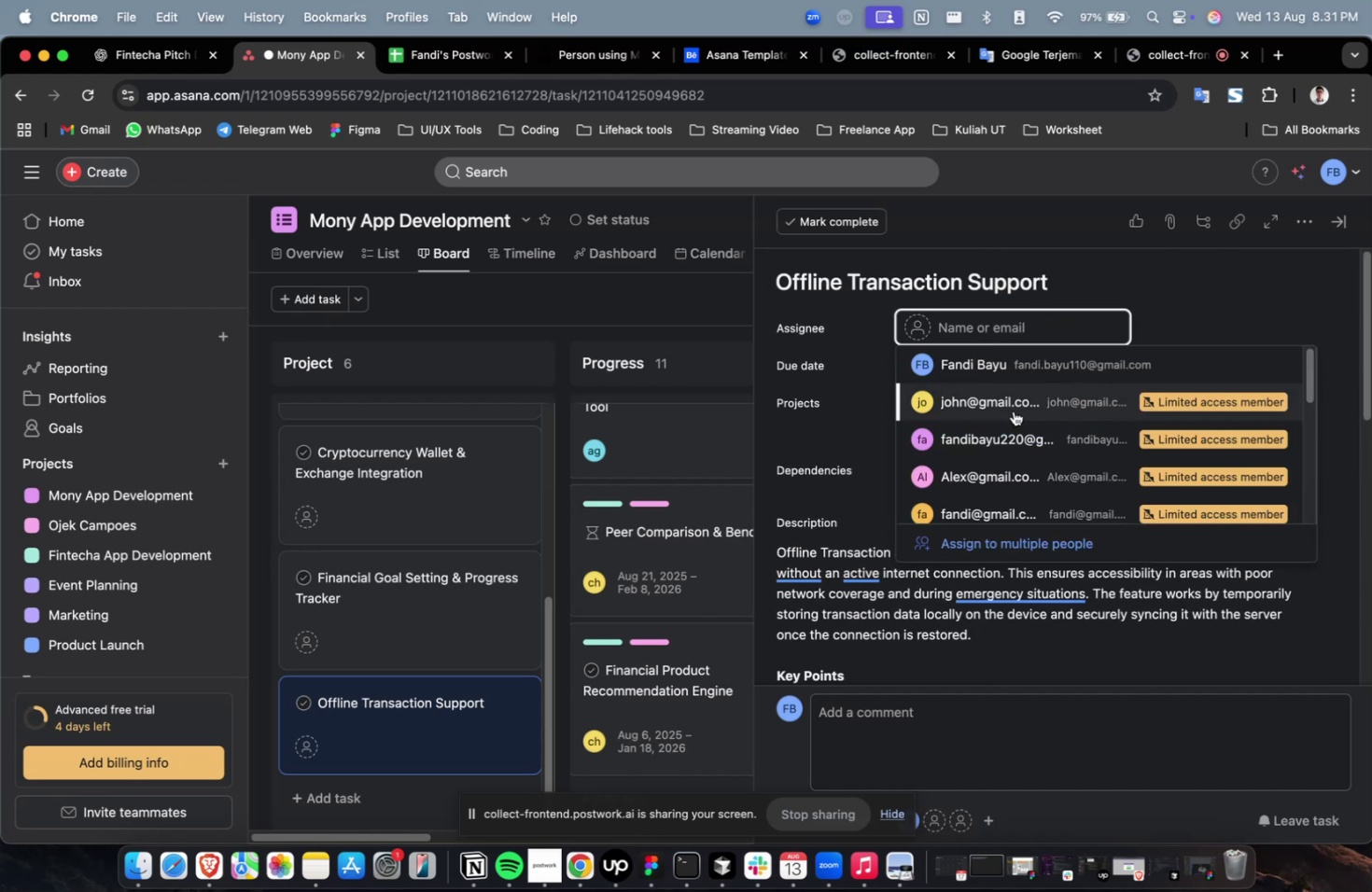 
left_click([1010, 427])
 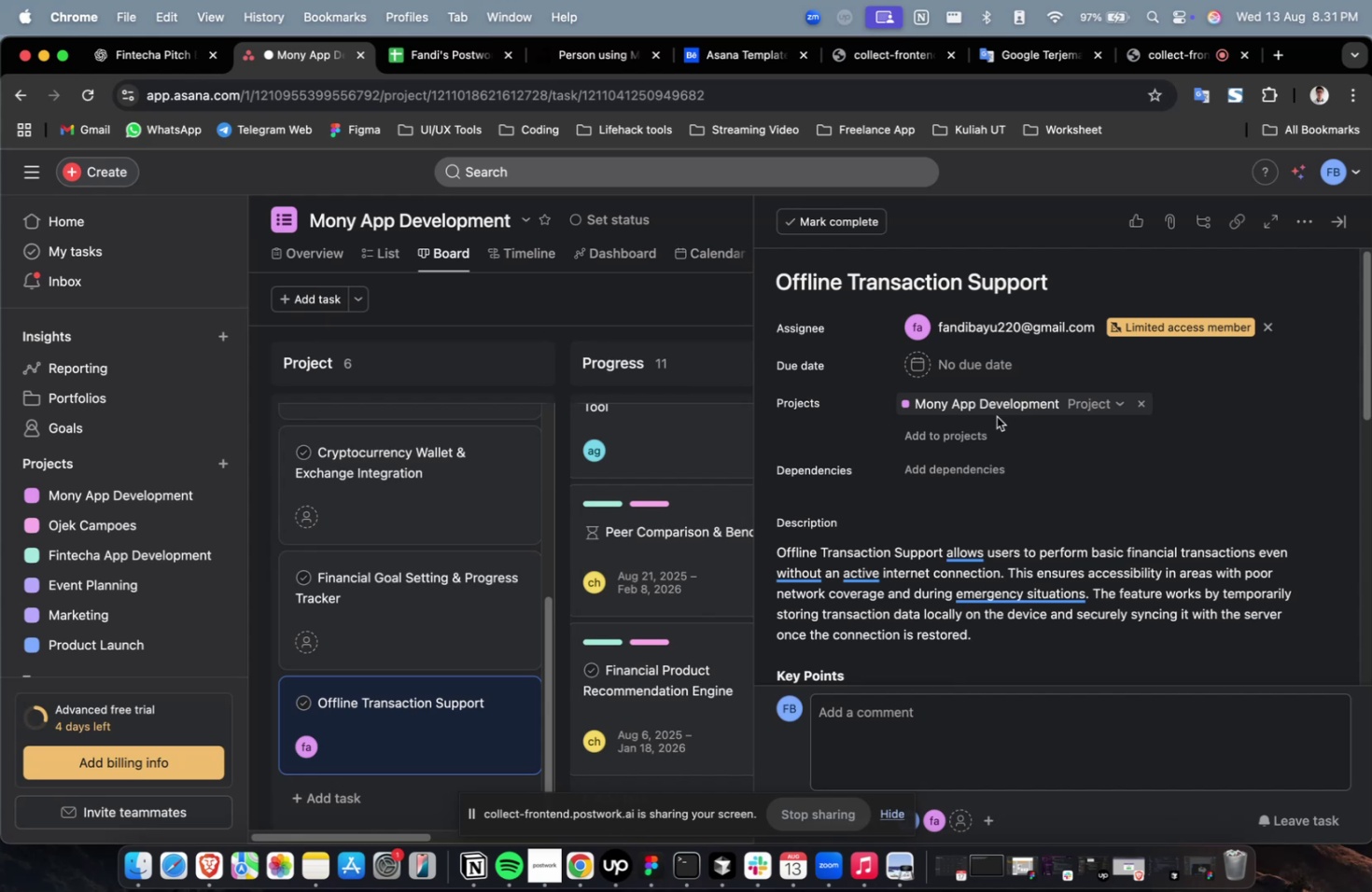 
wait(19.39)
 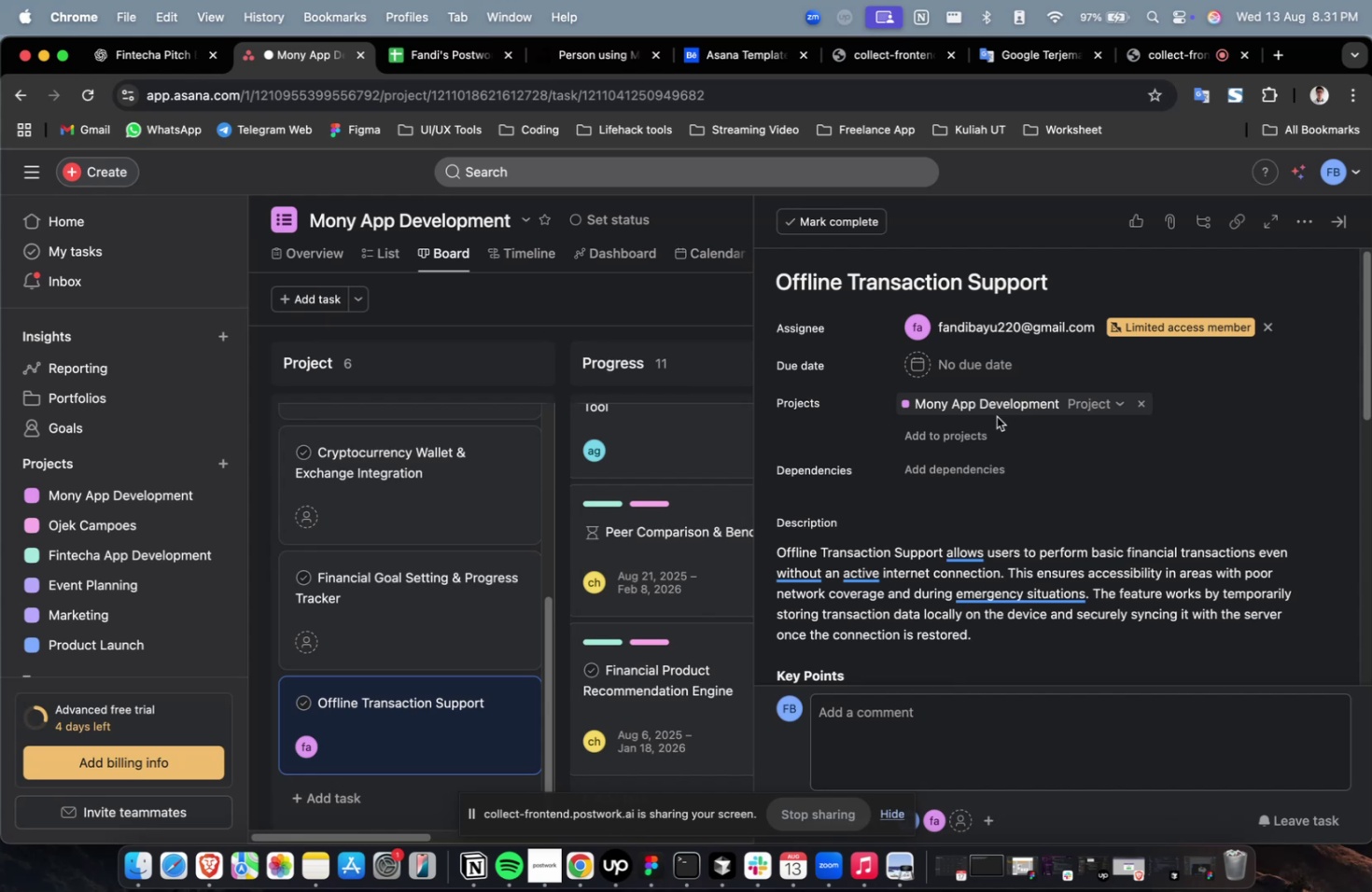 
scroll: coordinate [1030, 367], scroll_direction: down, amount: 2.0
 